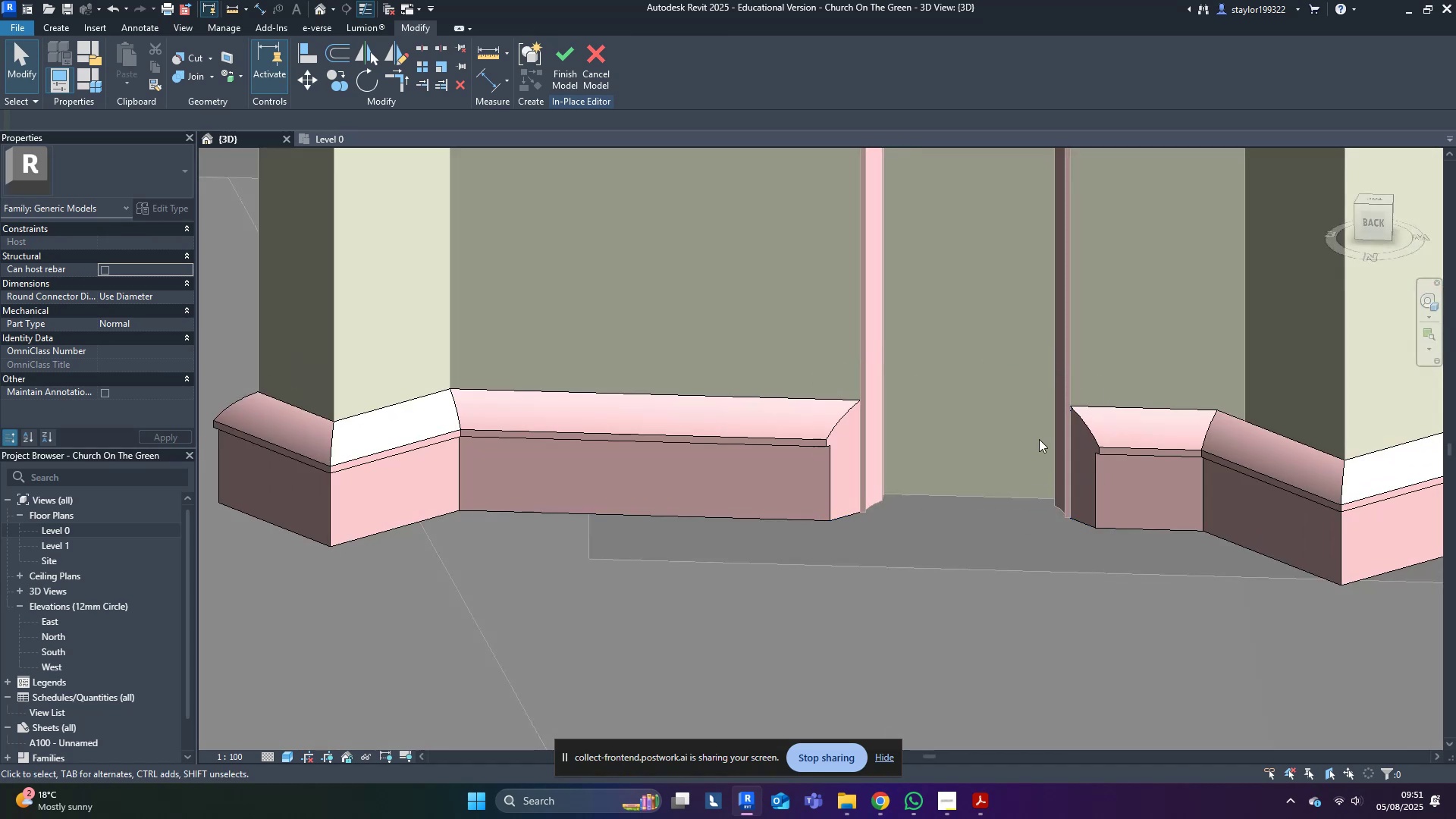 
scroll: coordinate [1039, 439], scroll_direction: down, amount: 6.0
 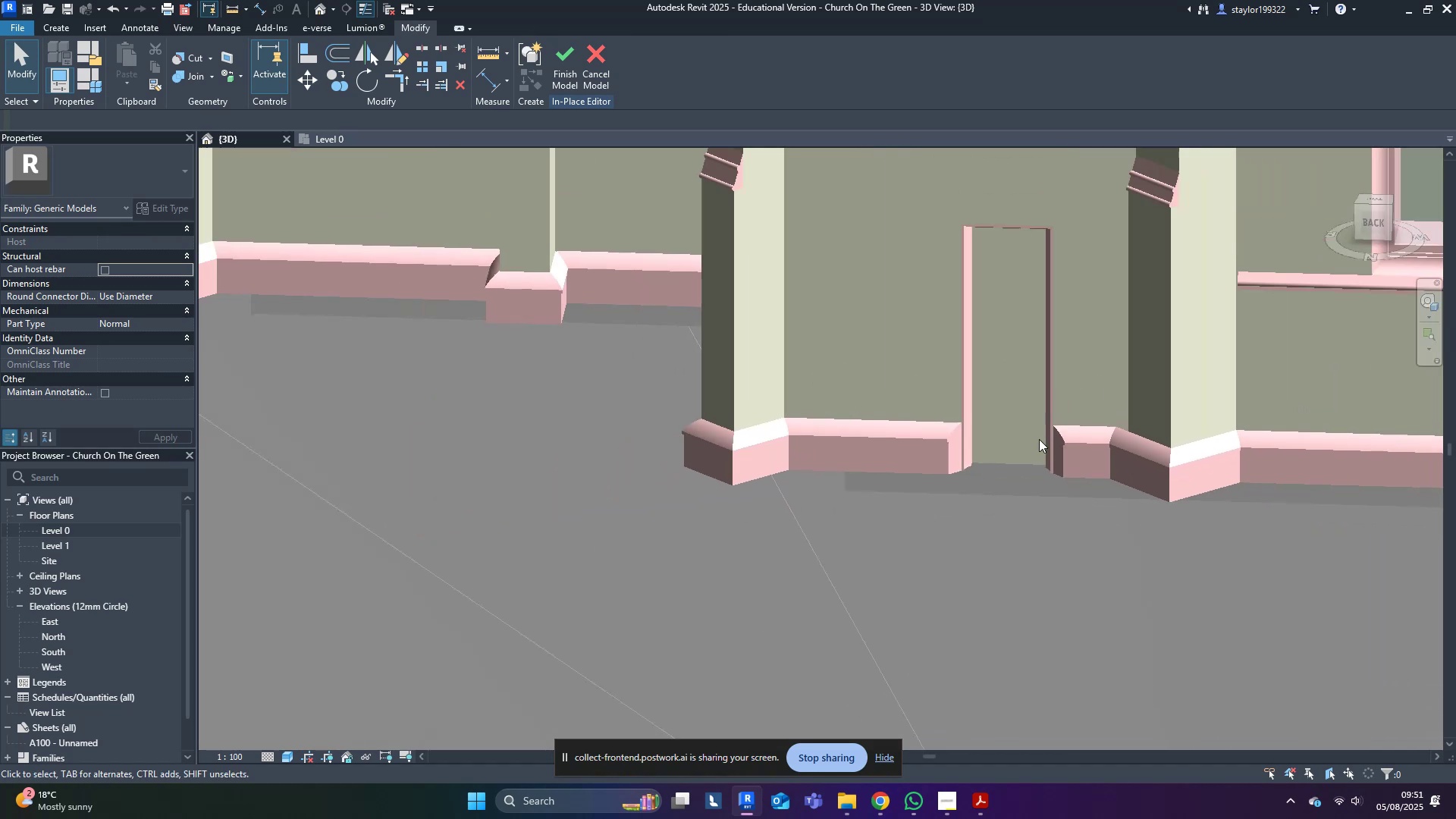 
hold_key(key=ShiftLeft, duration=0.46)
 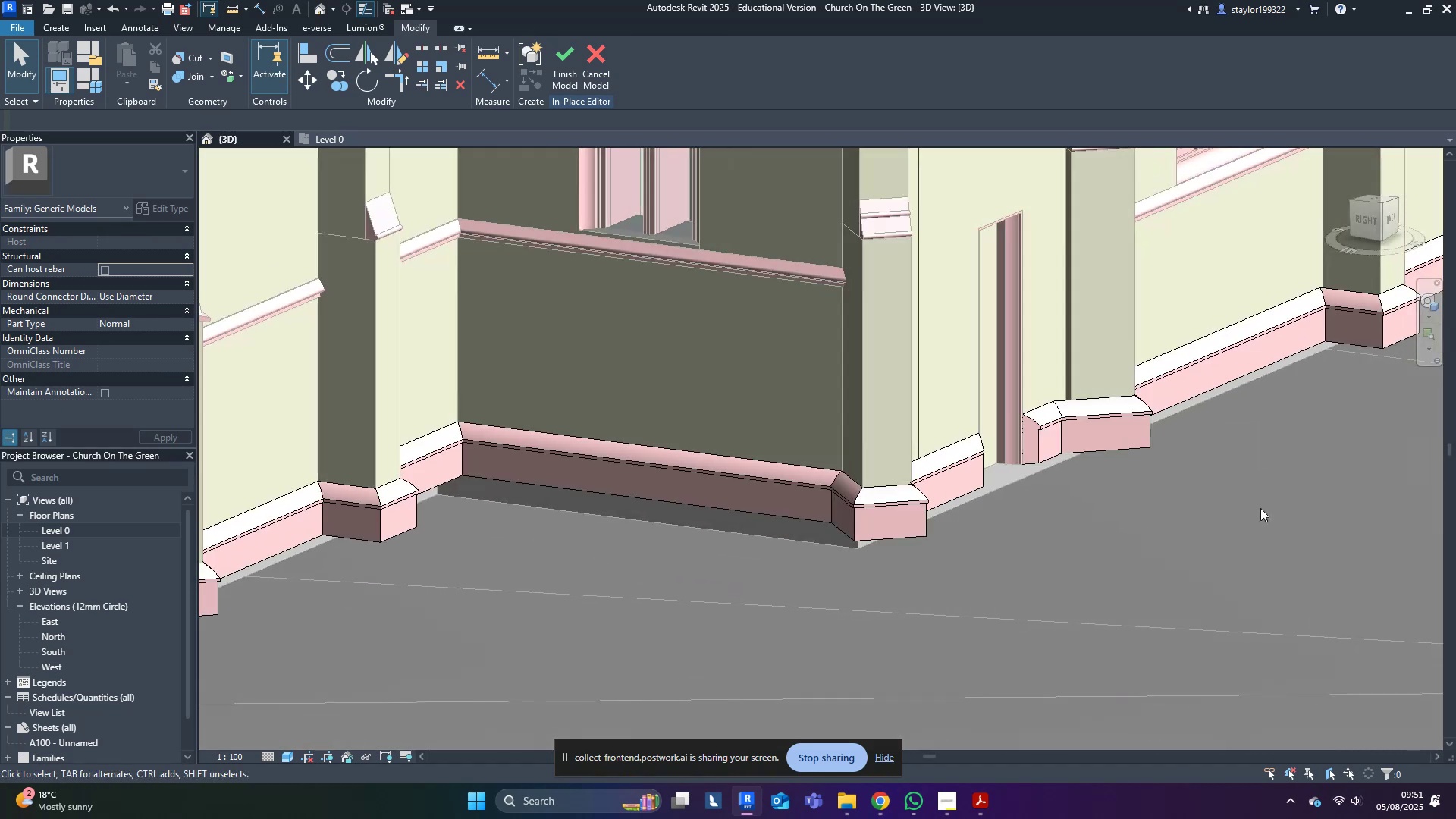 
scroll: coordinate [920, 535], scroll_direction: down, amount: 9.0
 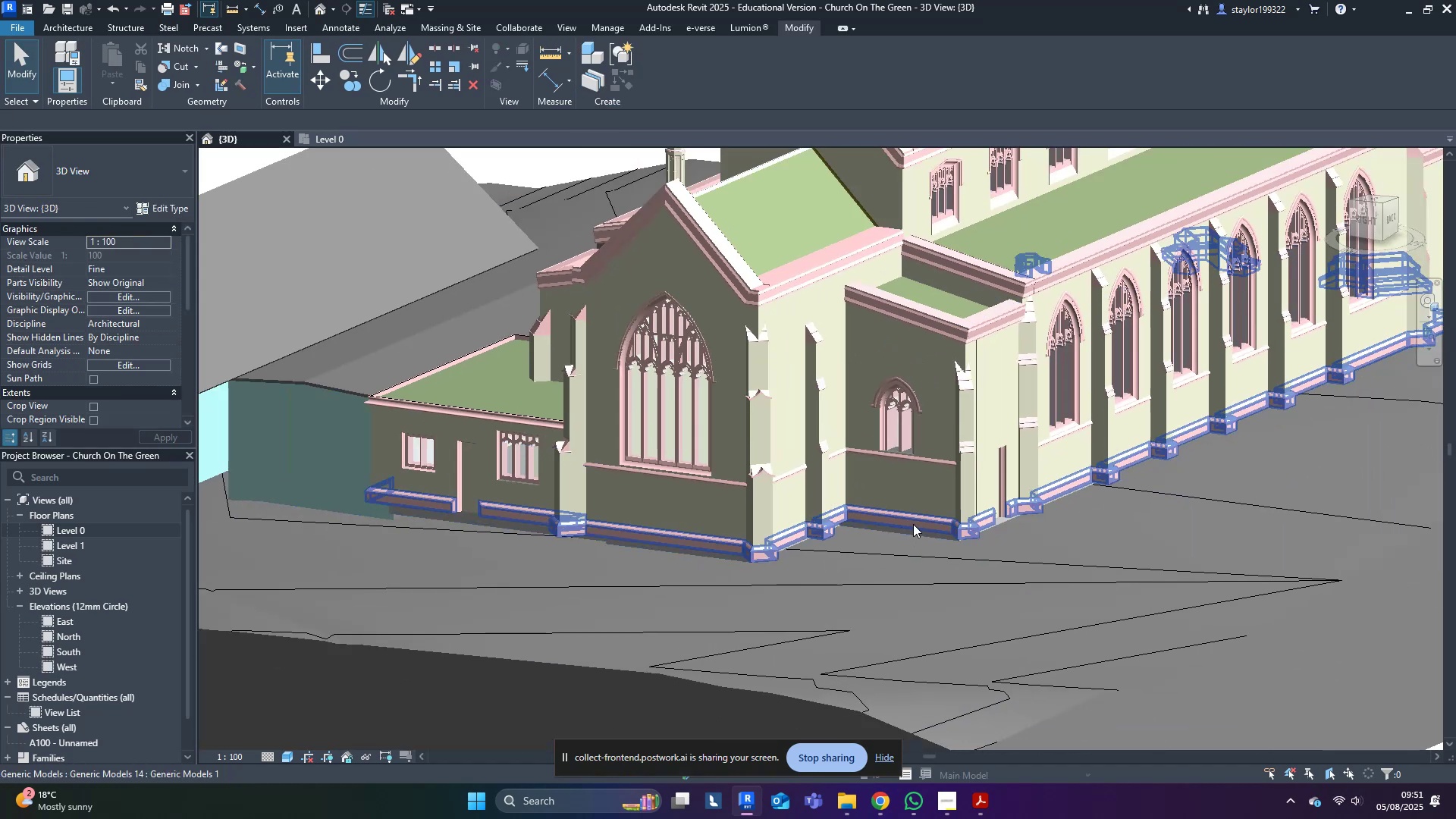 
hold_key(key=ShiftLeft, duration=1.42)
 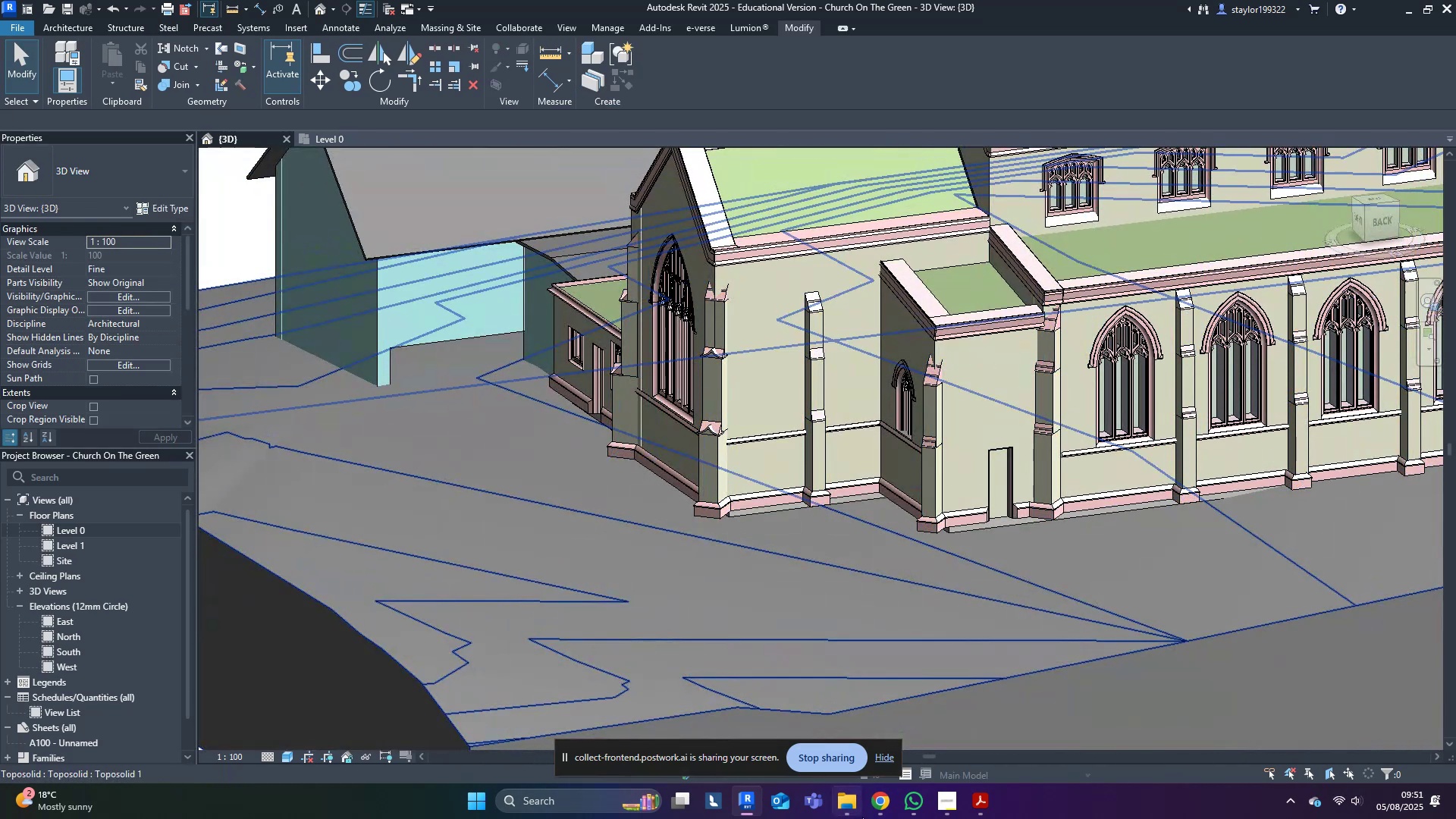 
left_click([886, 811])
 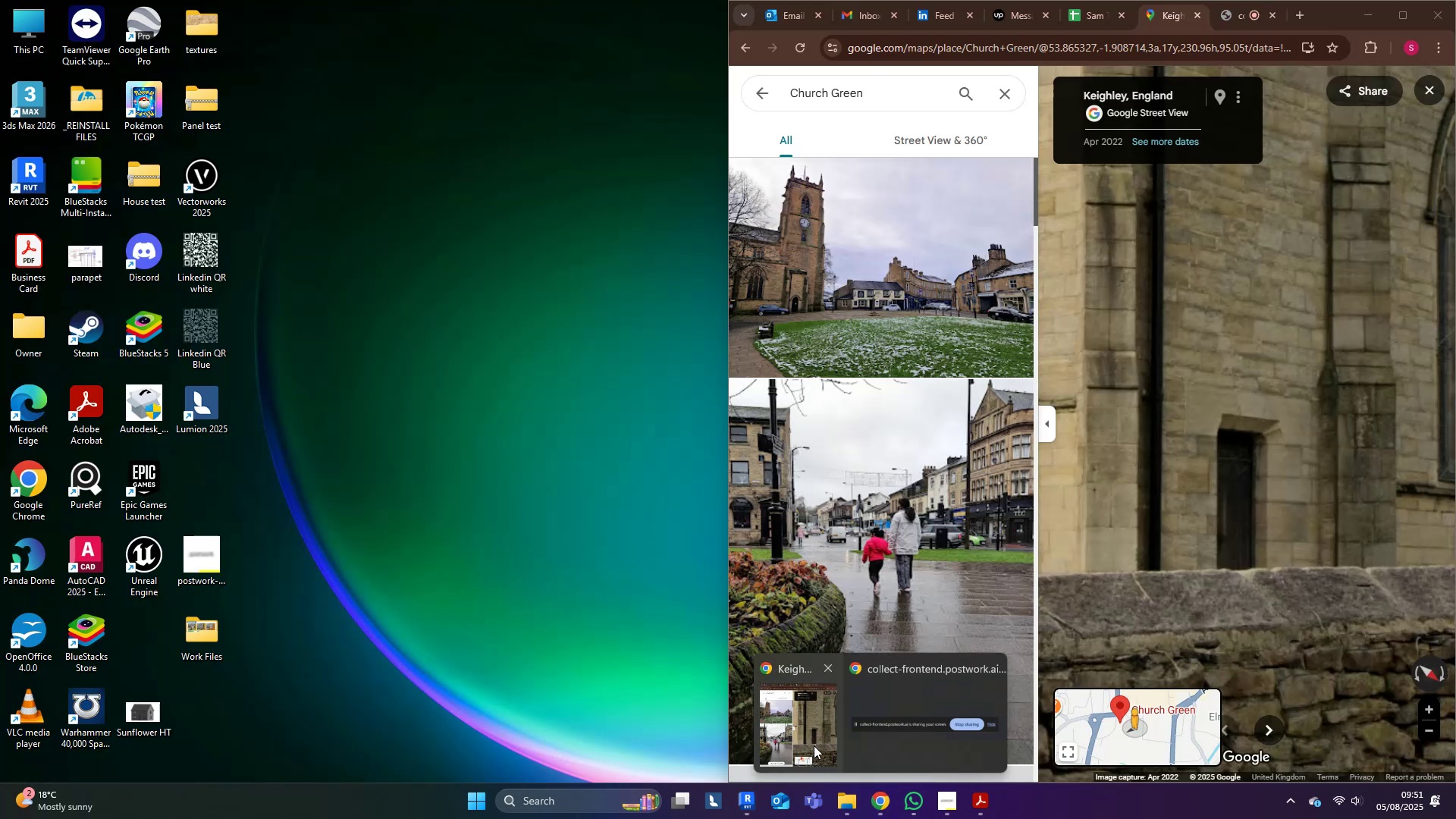 
left_click([814, 745])
 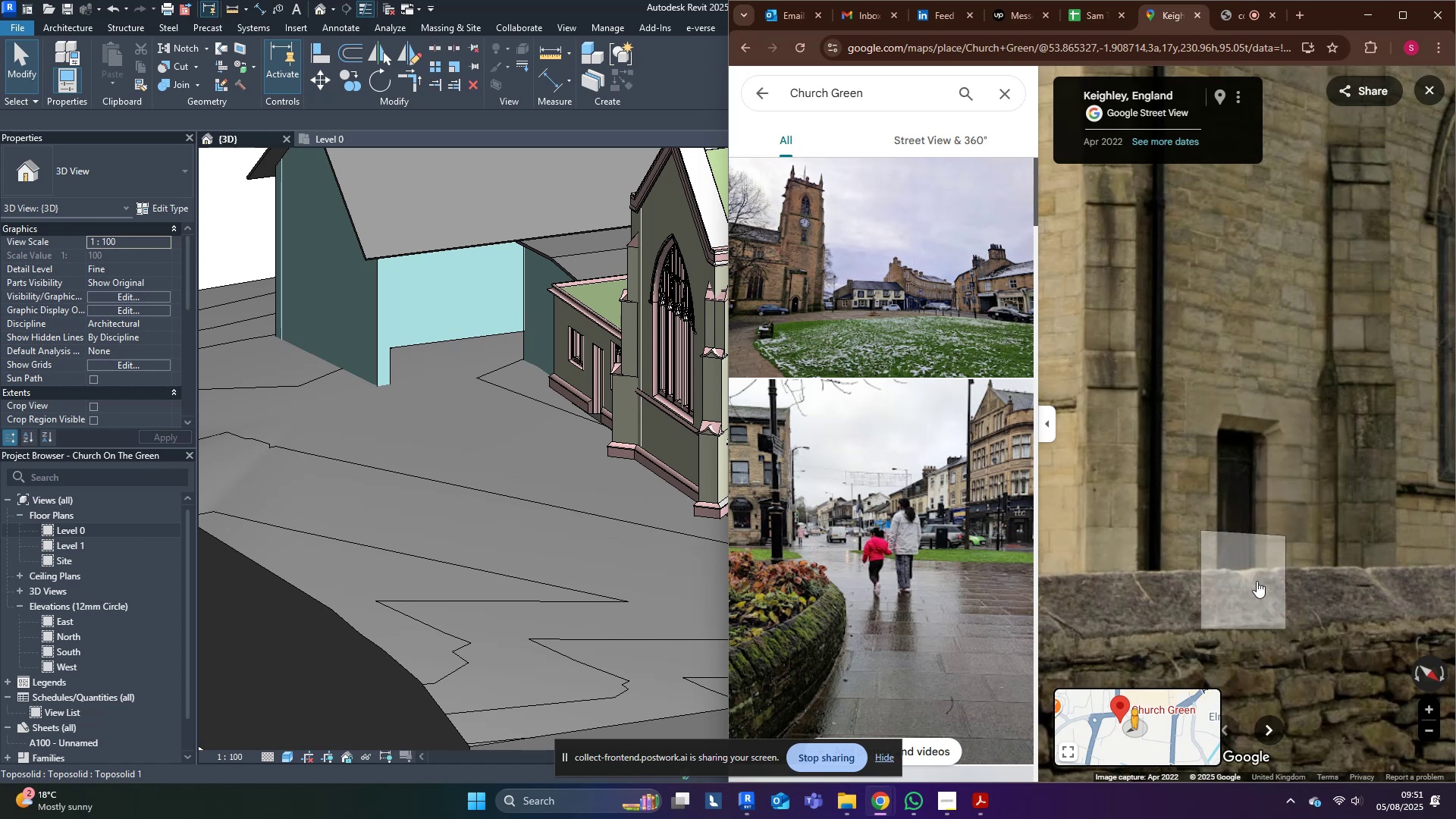 
wait(5.31)
 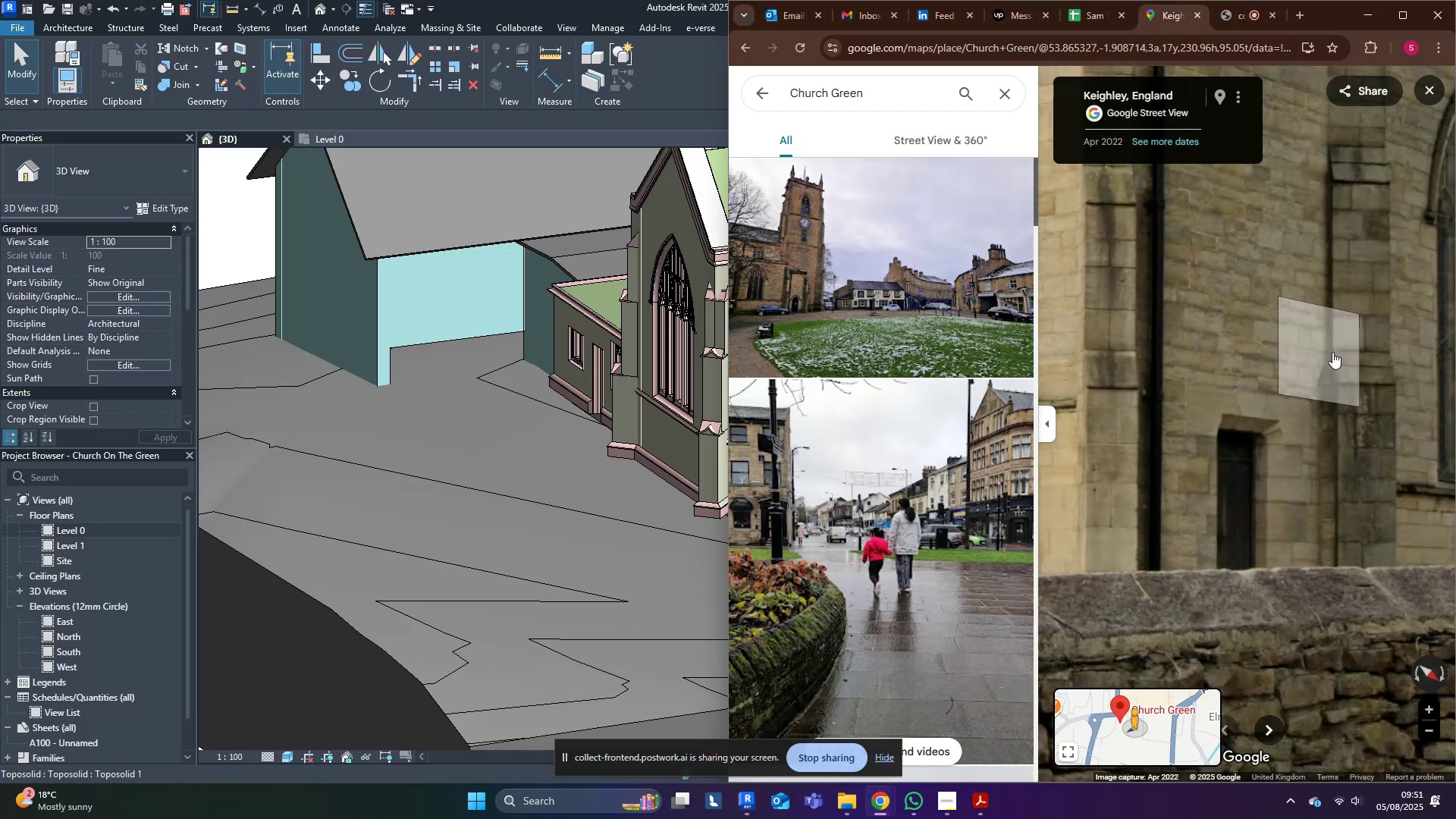 
left_click([1370, 15])
 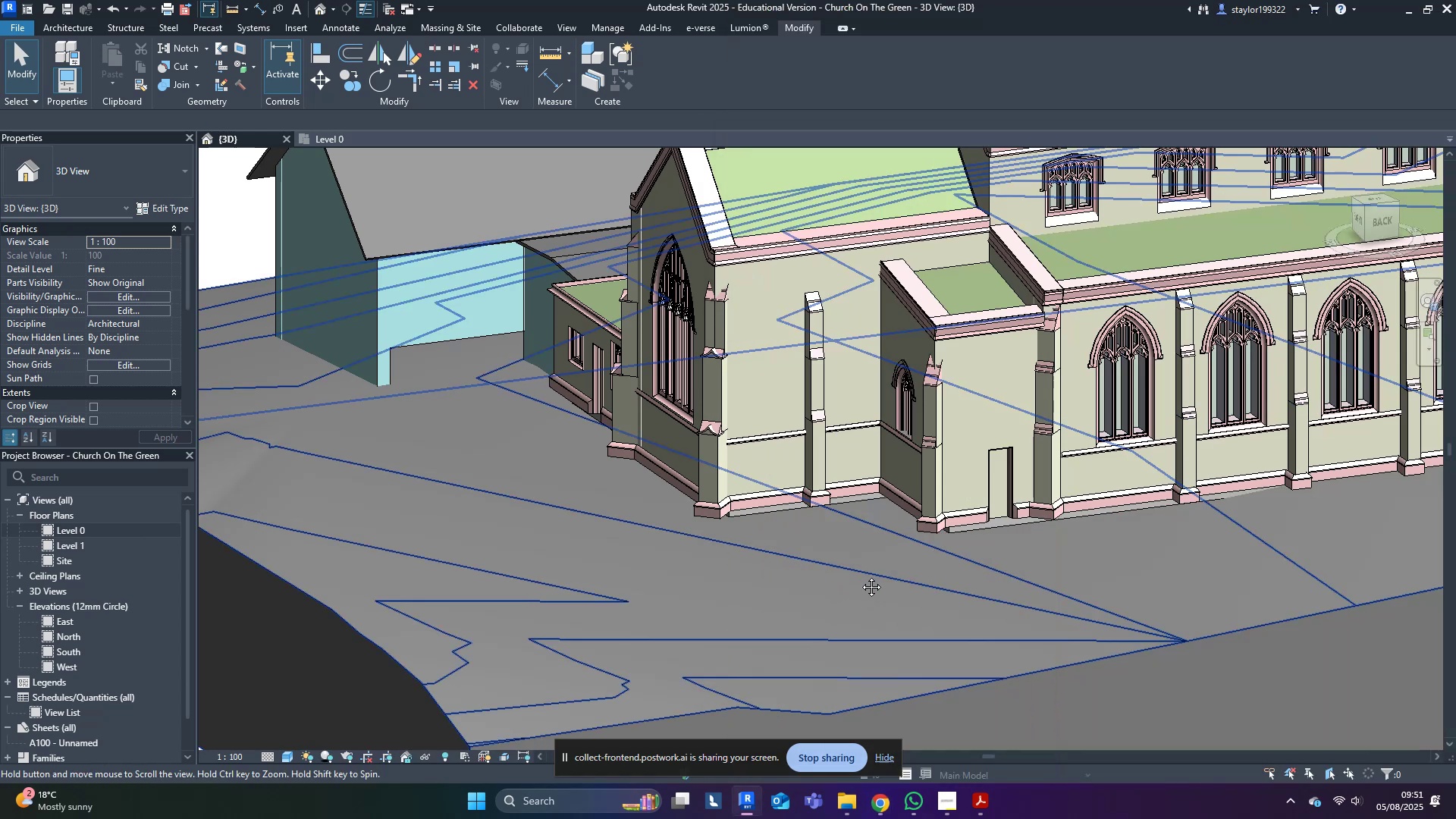 
scroll: coordinate [999, 479], scroll_direction: up, amount: 11.0
 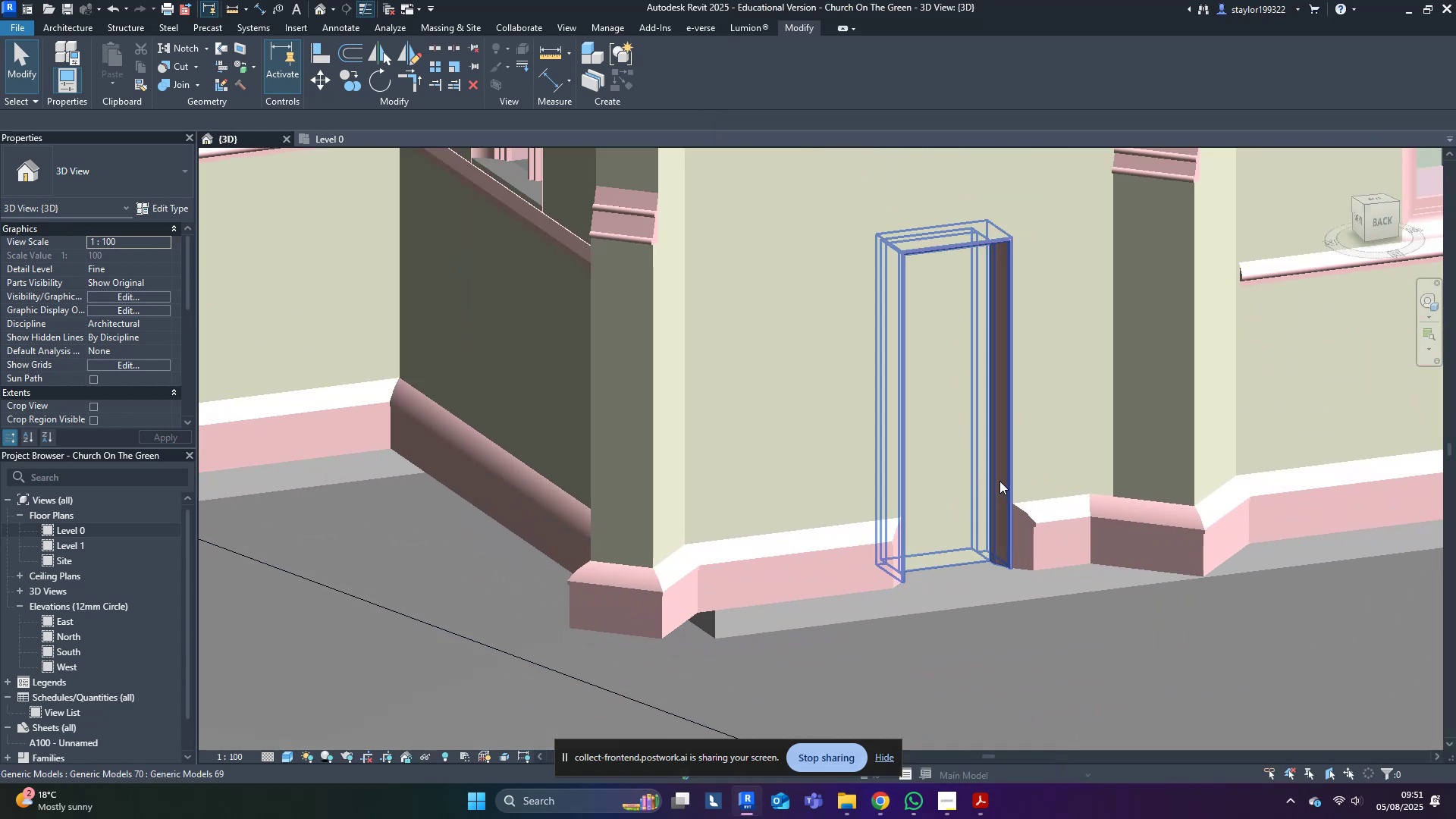 
left_click([999, 481])
 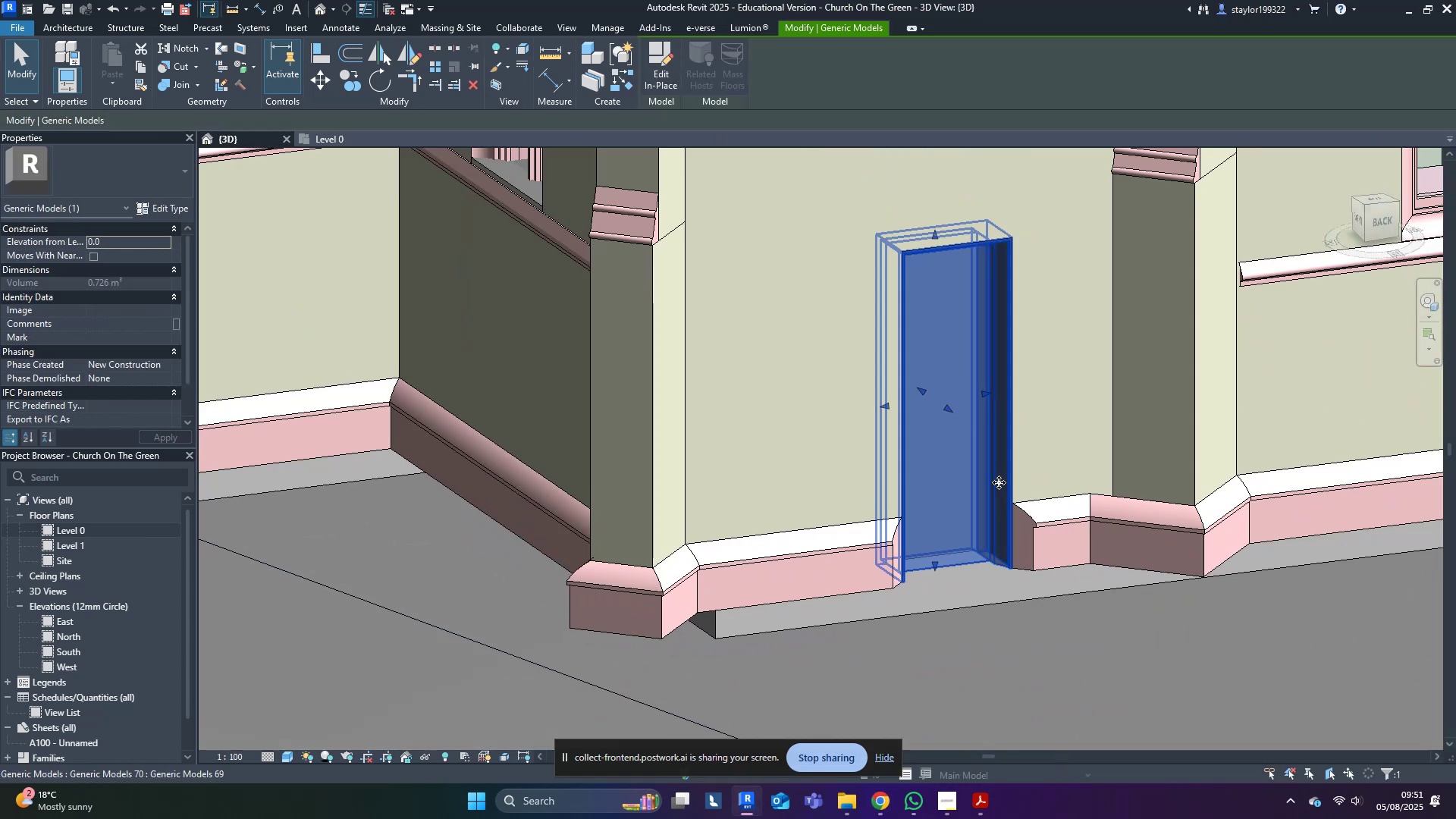 
key(Shift+ShiftLeft)
 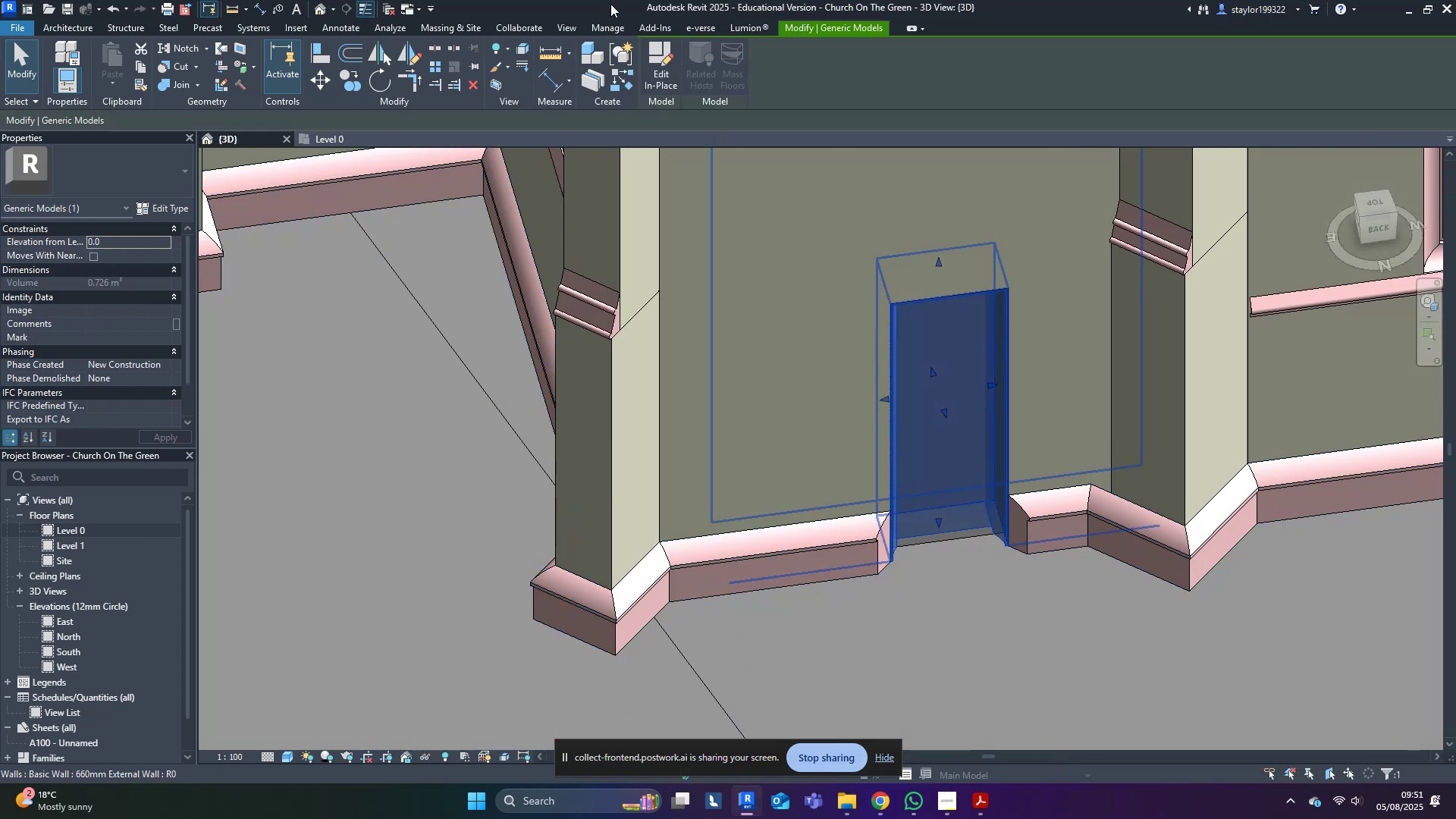 
left_click([656, 77])
 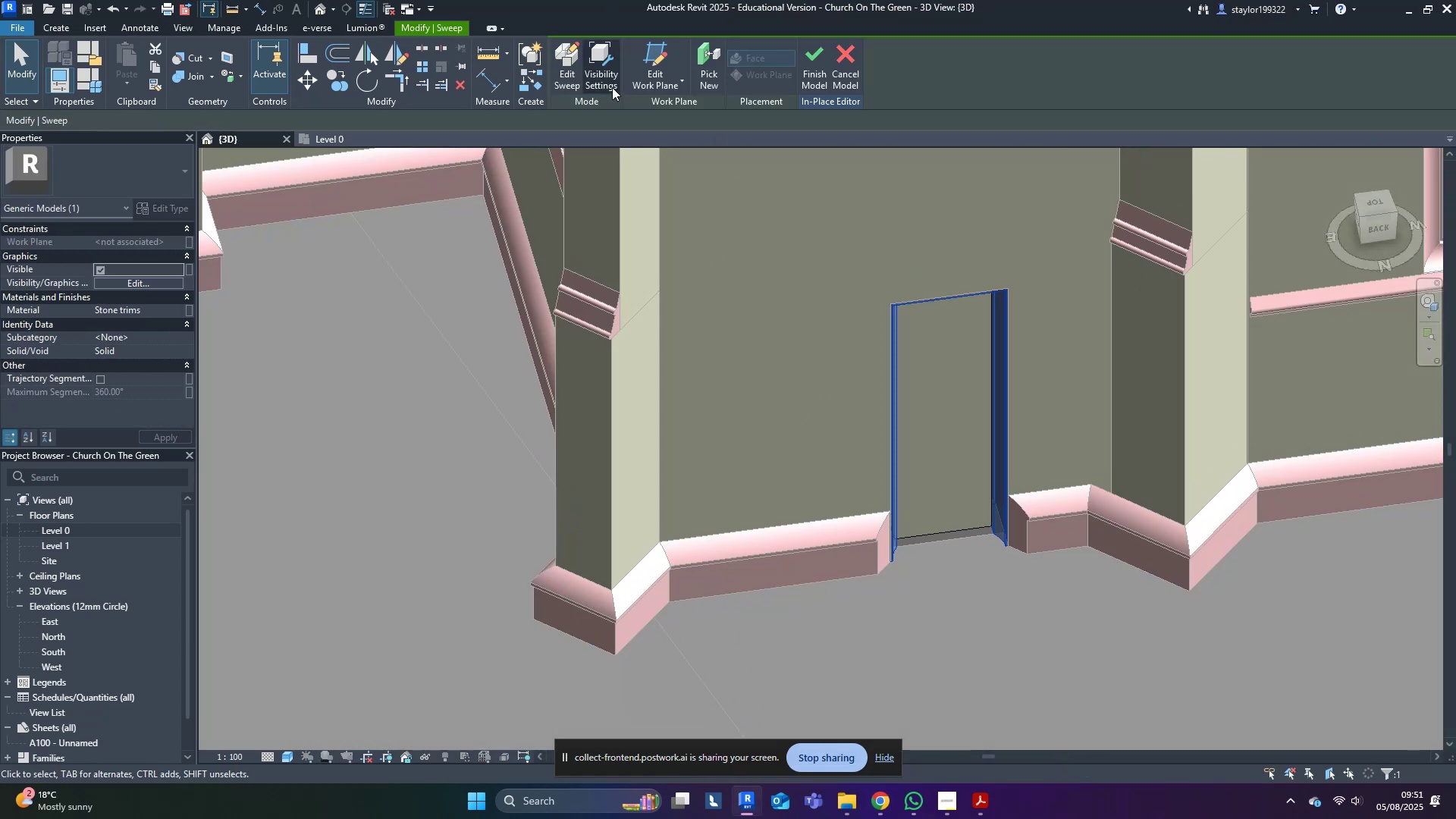 
left_click([551, 74])
 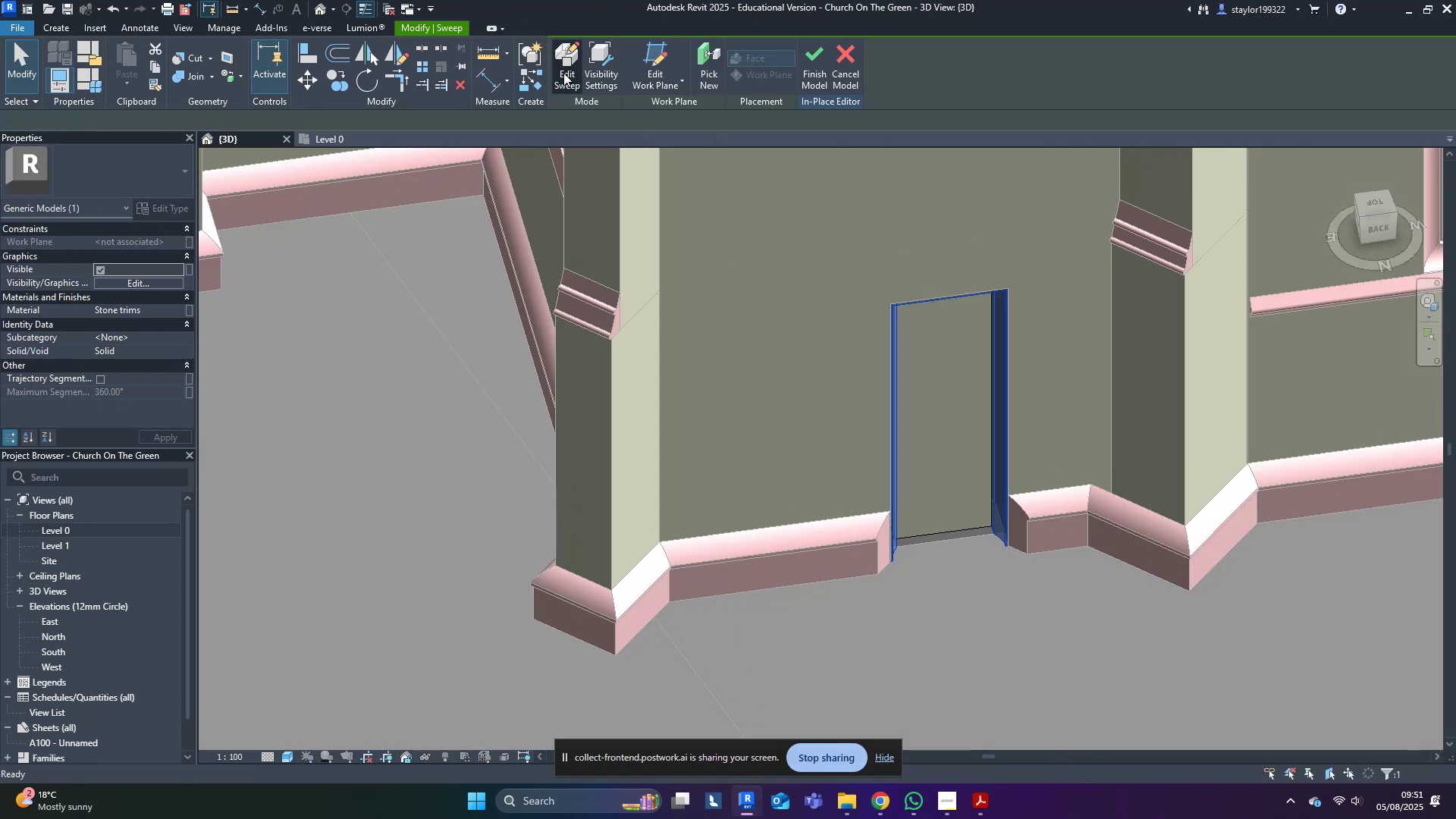 
scroll: coordinate [906, 515], scroll_direction: up, amount: 4.0
 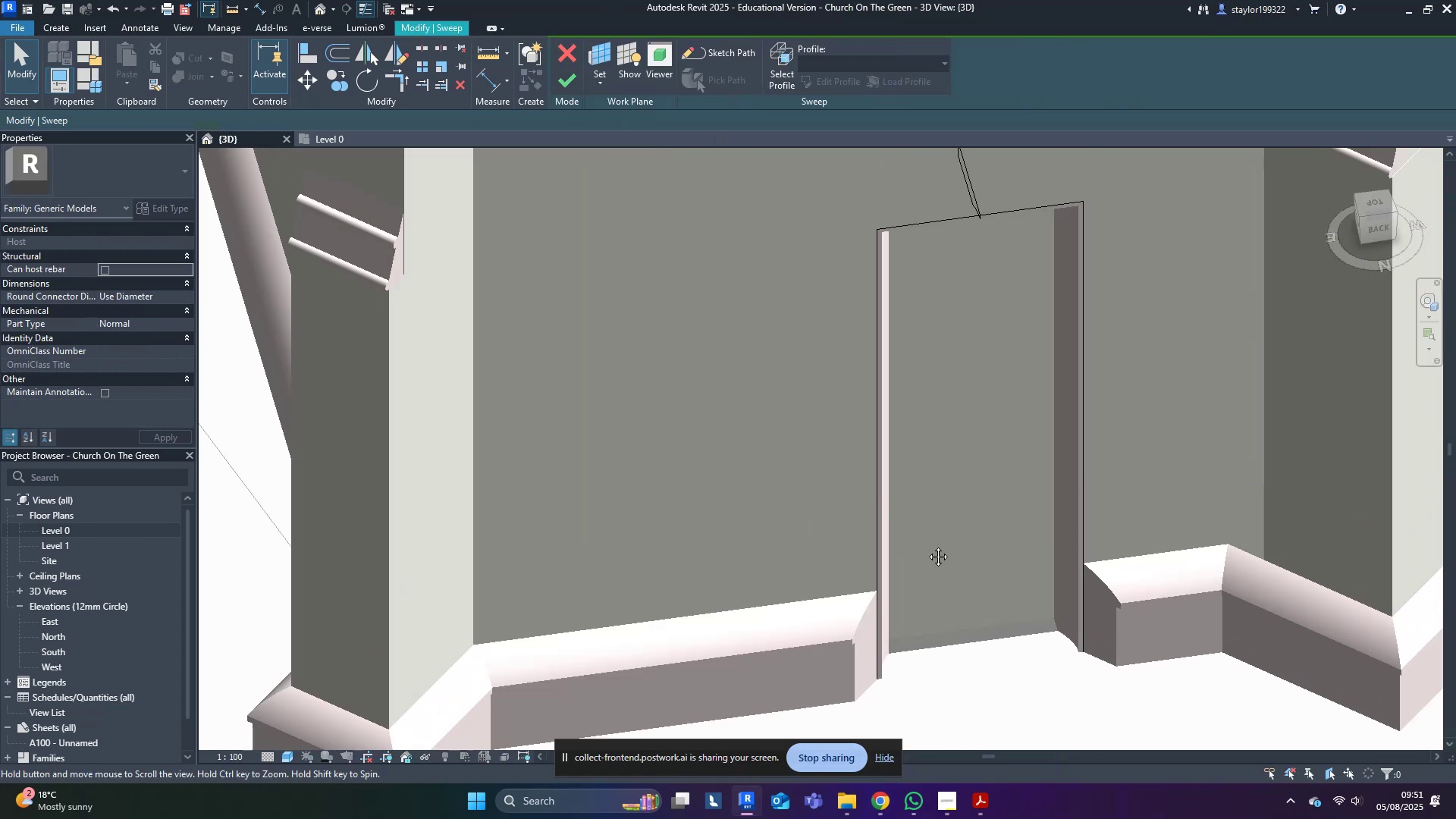 
hold_key(key=ShiftLeft, duration=0.38)
 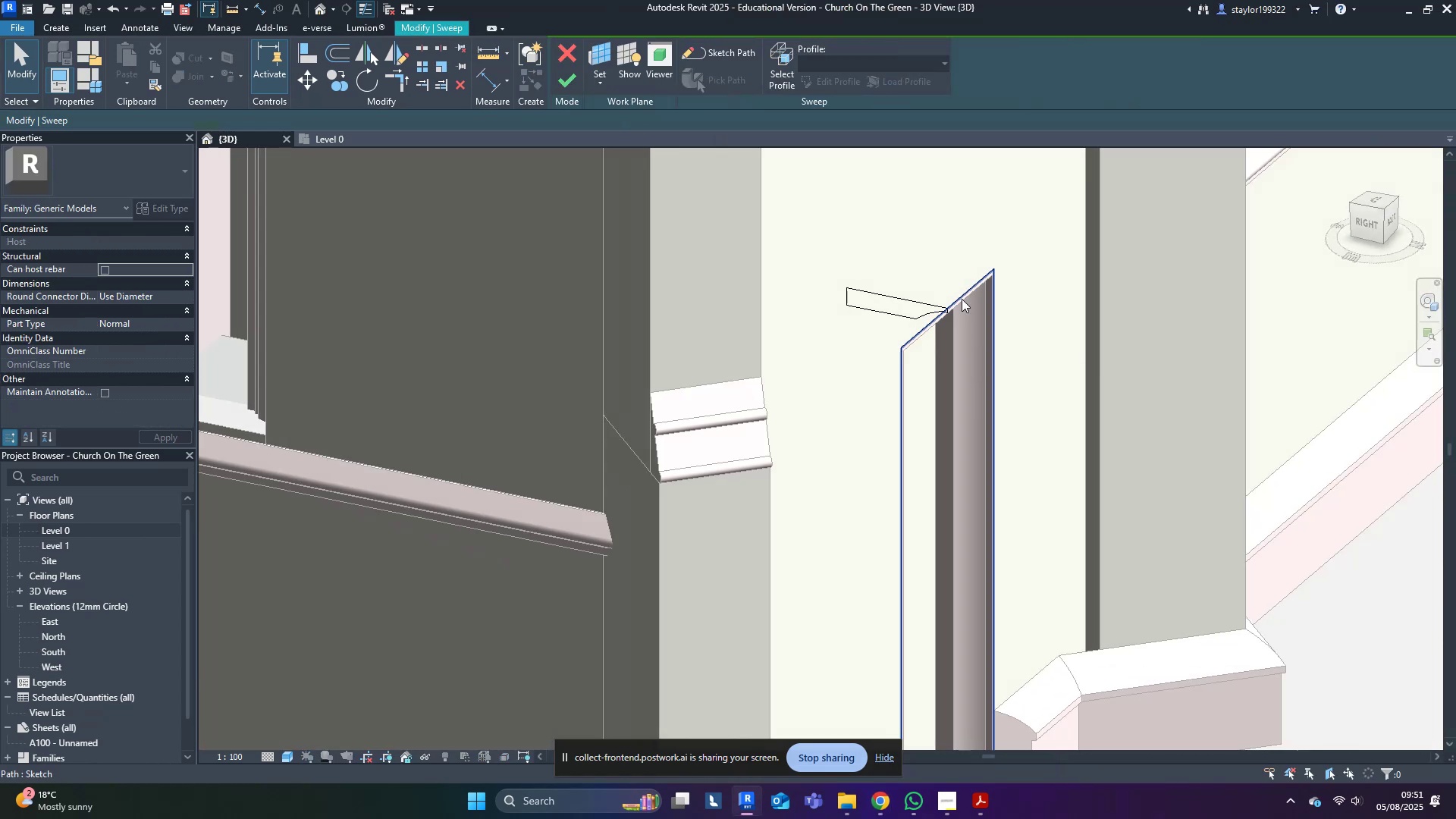 
scroll: coordinate [943, 311], scroll_direction: up, amount: 3.0
 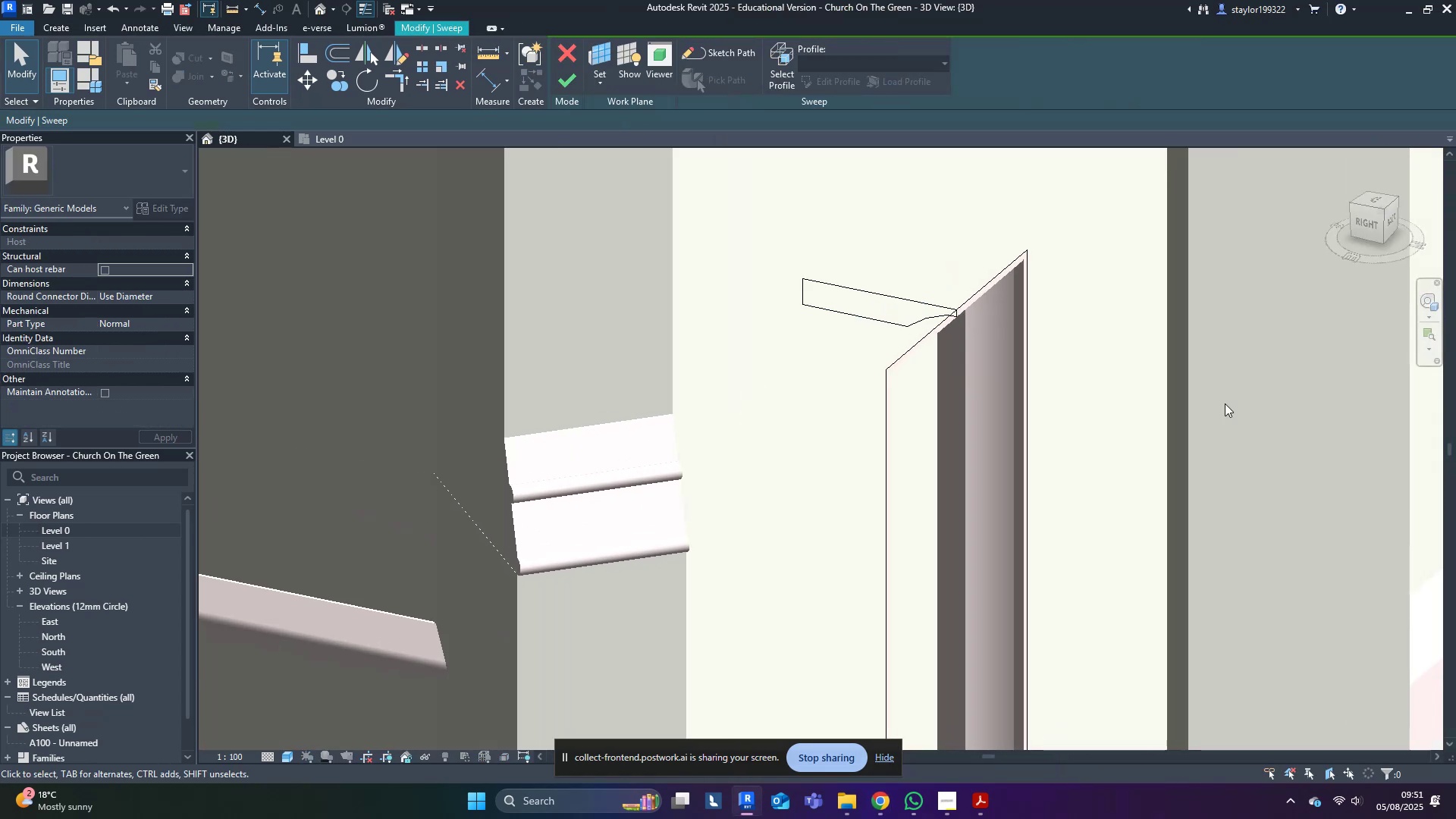 
hold_key(key=ShiftLeft, duration=0.81)
 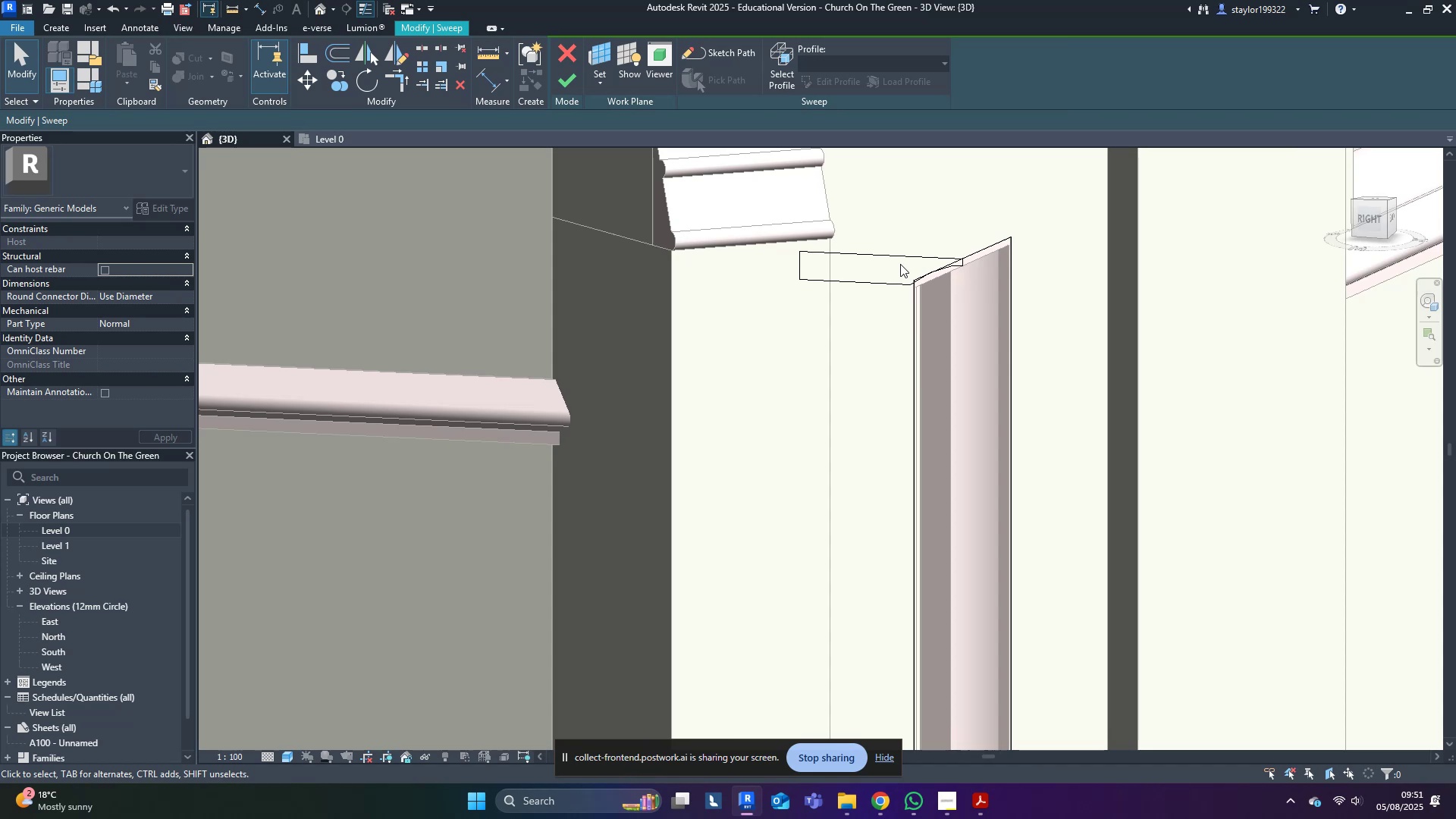 
left_click([902, 260])
 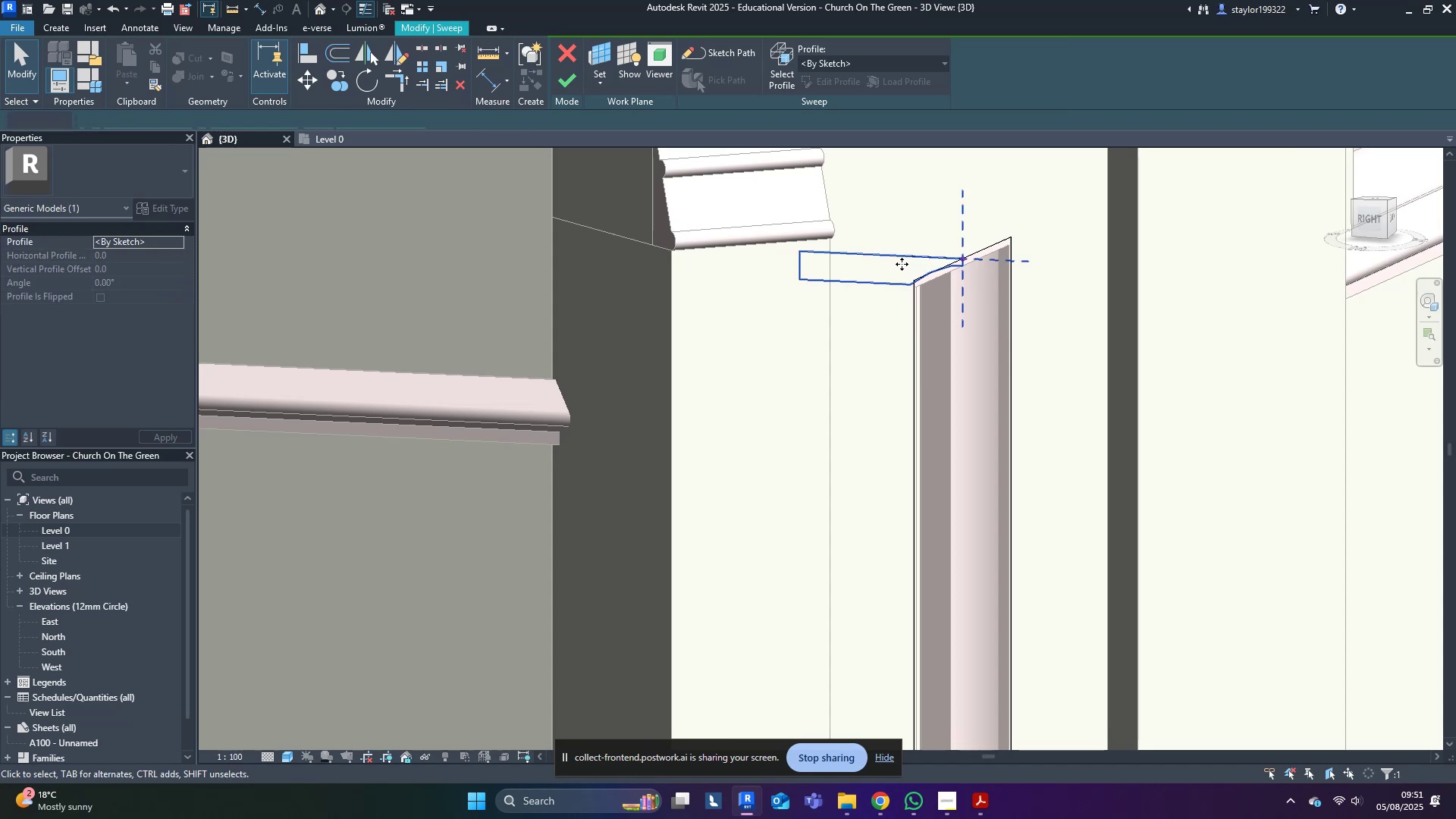 
left_click_drag(start_coordinate=[899, 260], to_coordinate=[899, 264])
 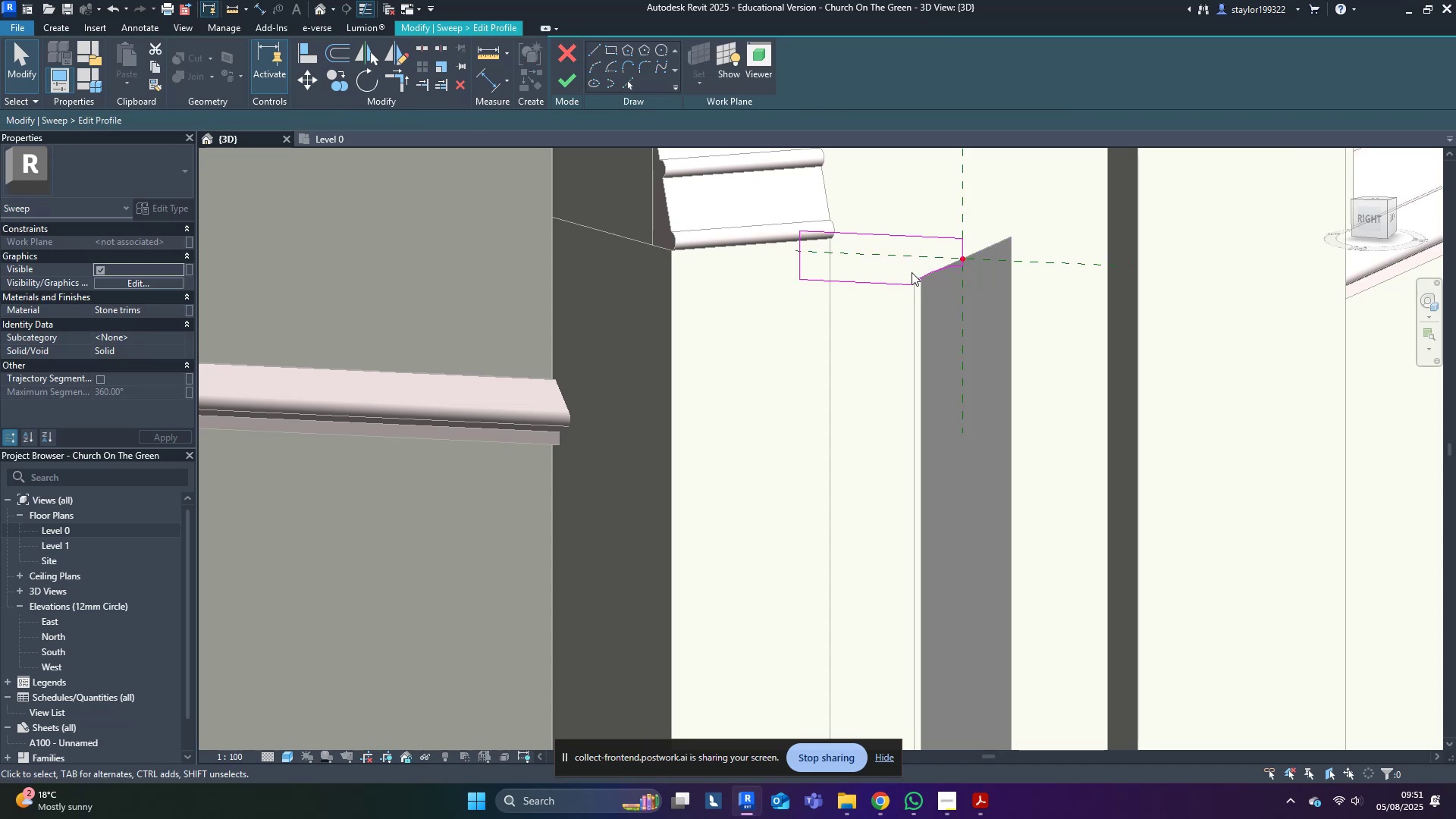 
key(ArrowUp)
 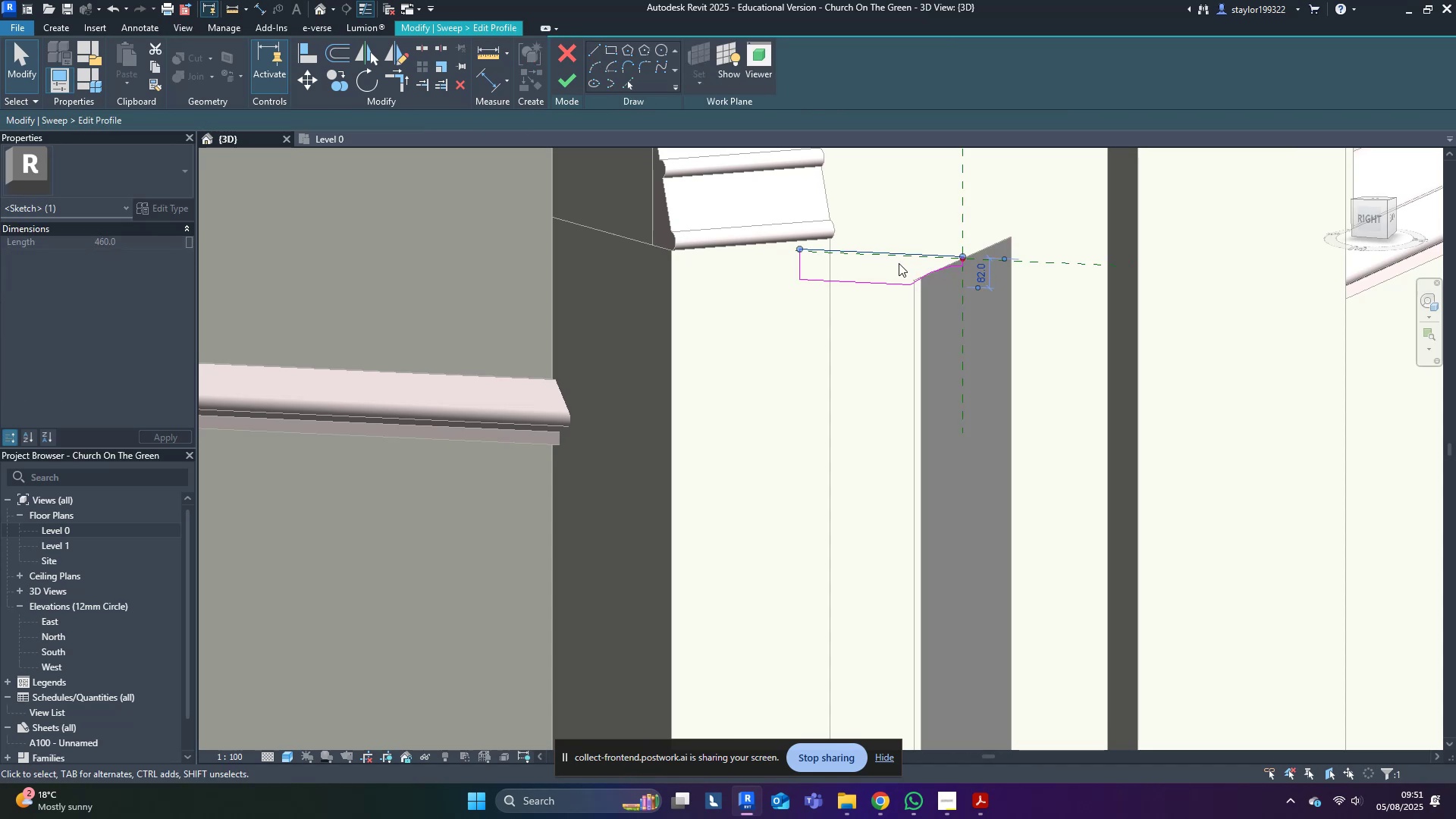 
key(Shift+ArrowUp)
 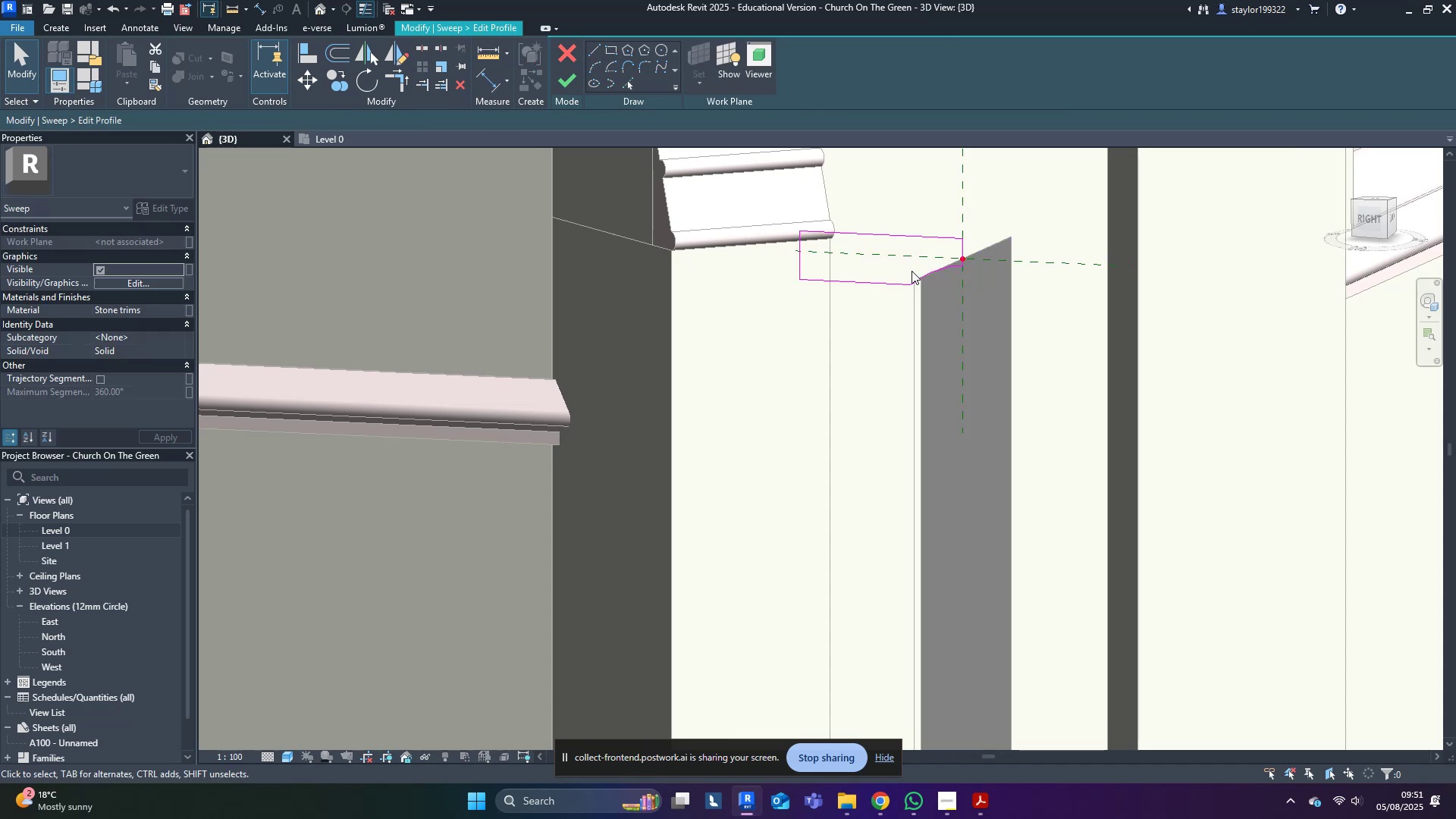 
double_click([920, 277])
 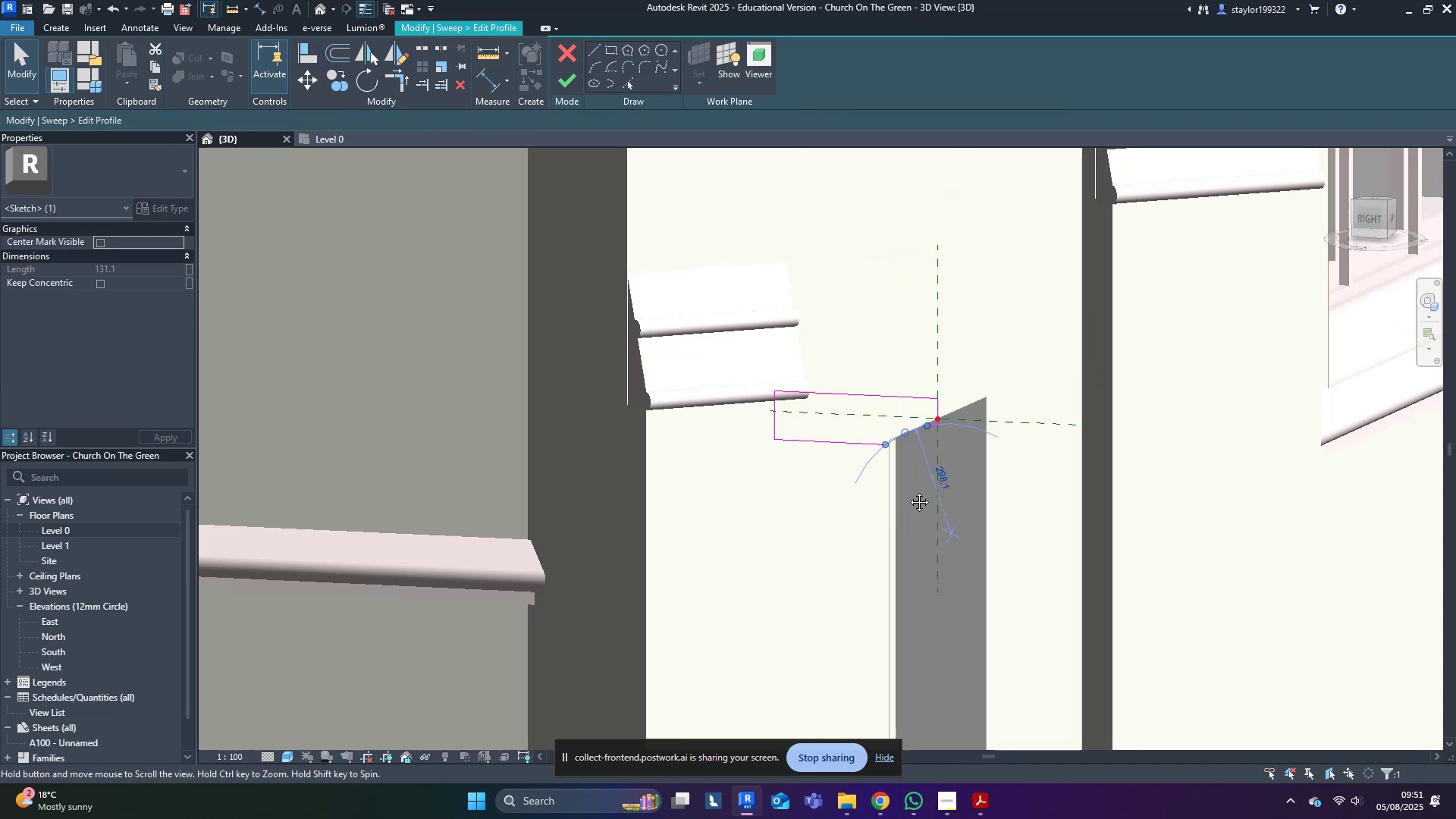 
scroll: coordinate [911, 448], scroll_direction: up, amount: 5.0
 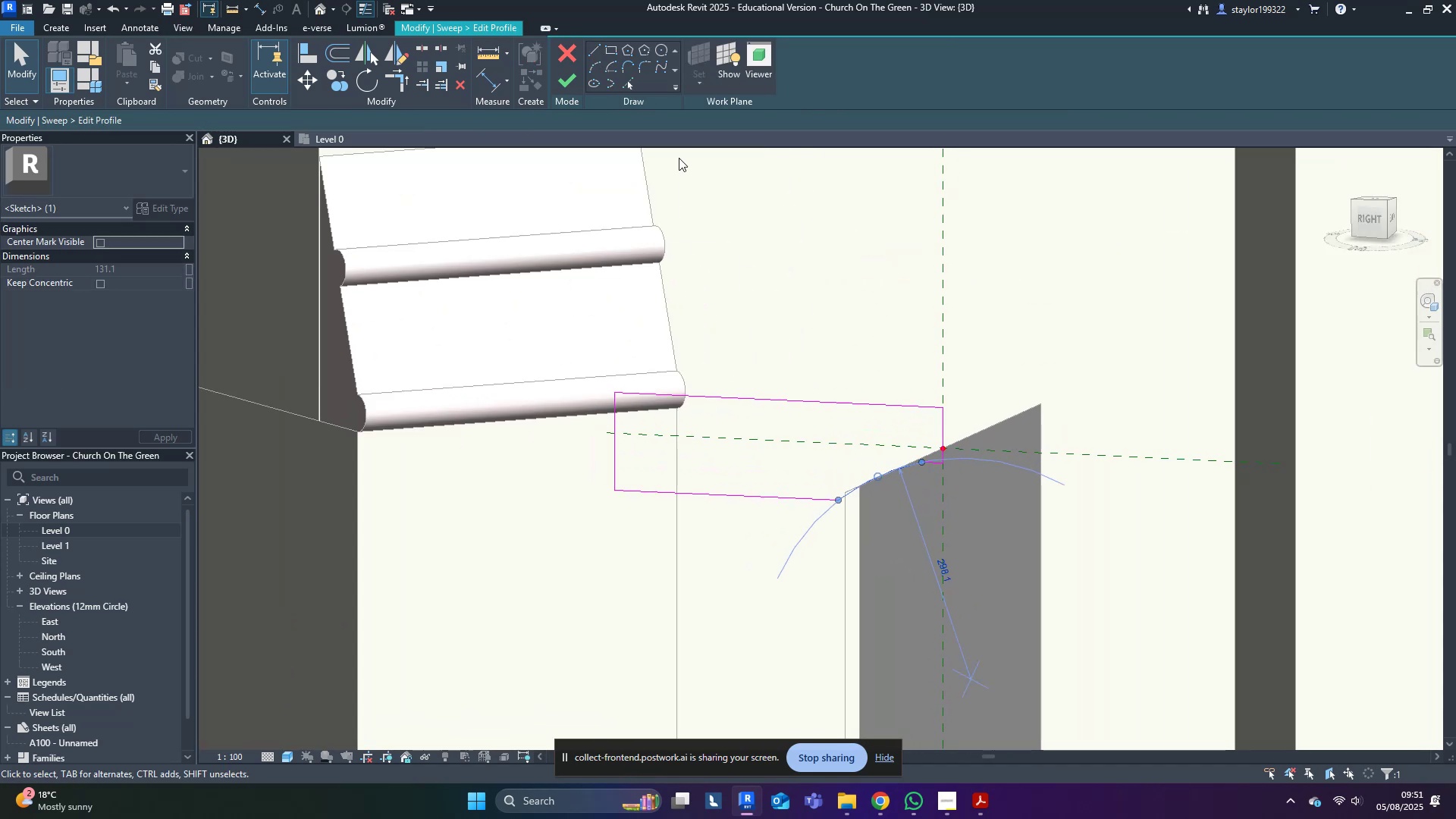 
key(Delete)
 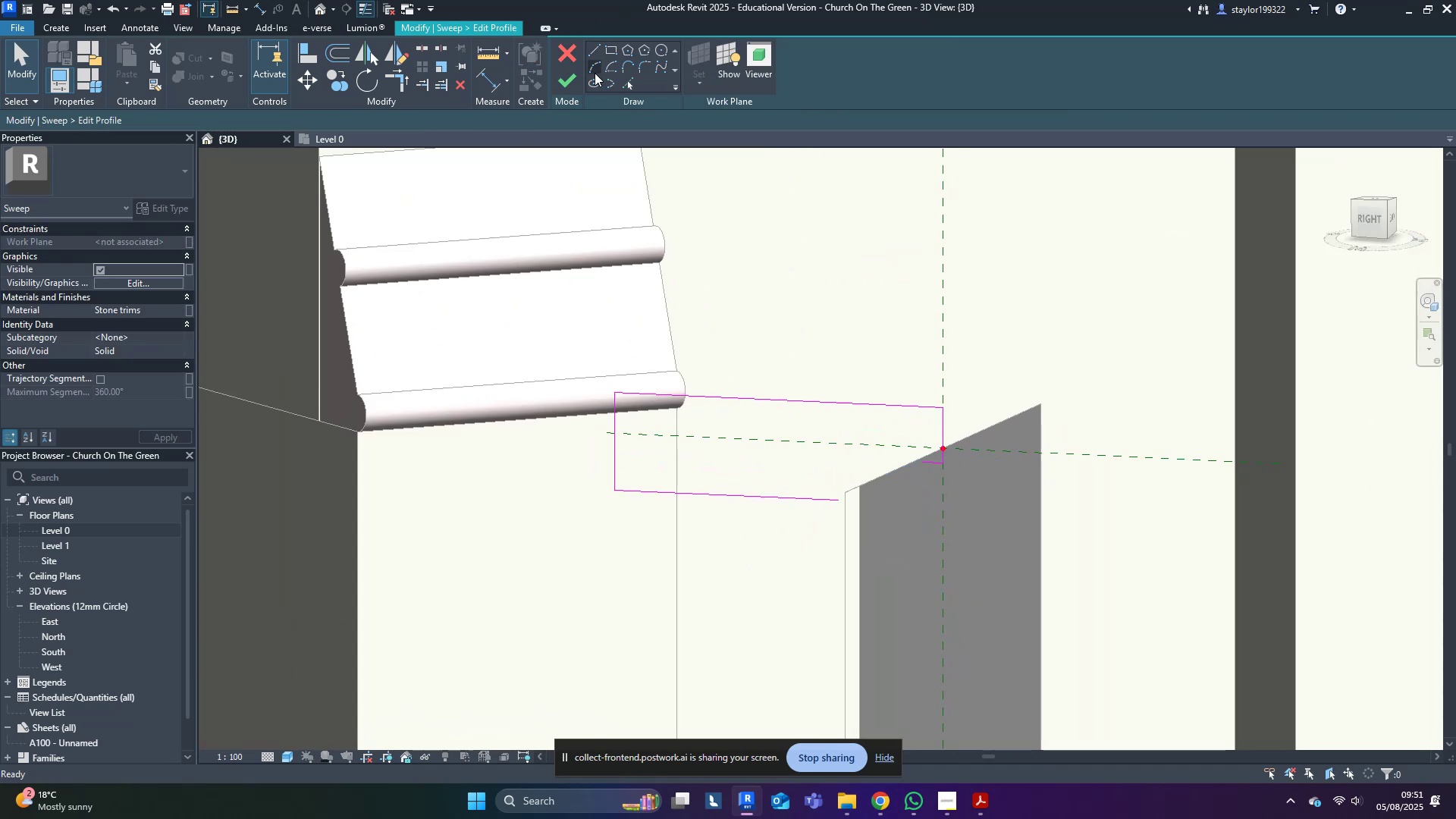 
left_click([595, 73])
 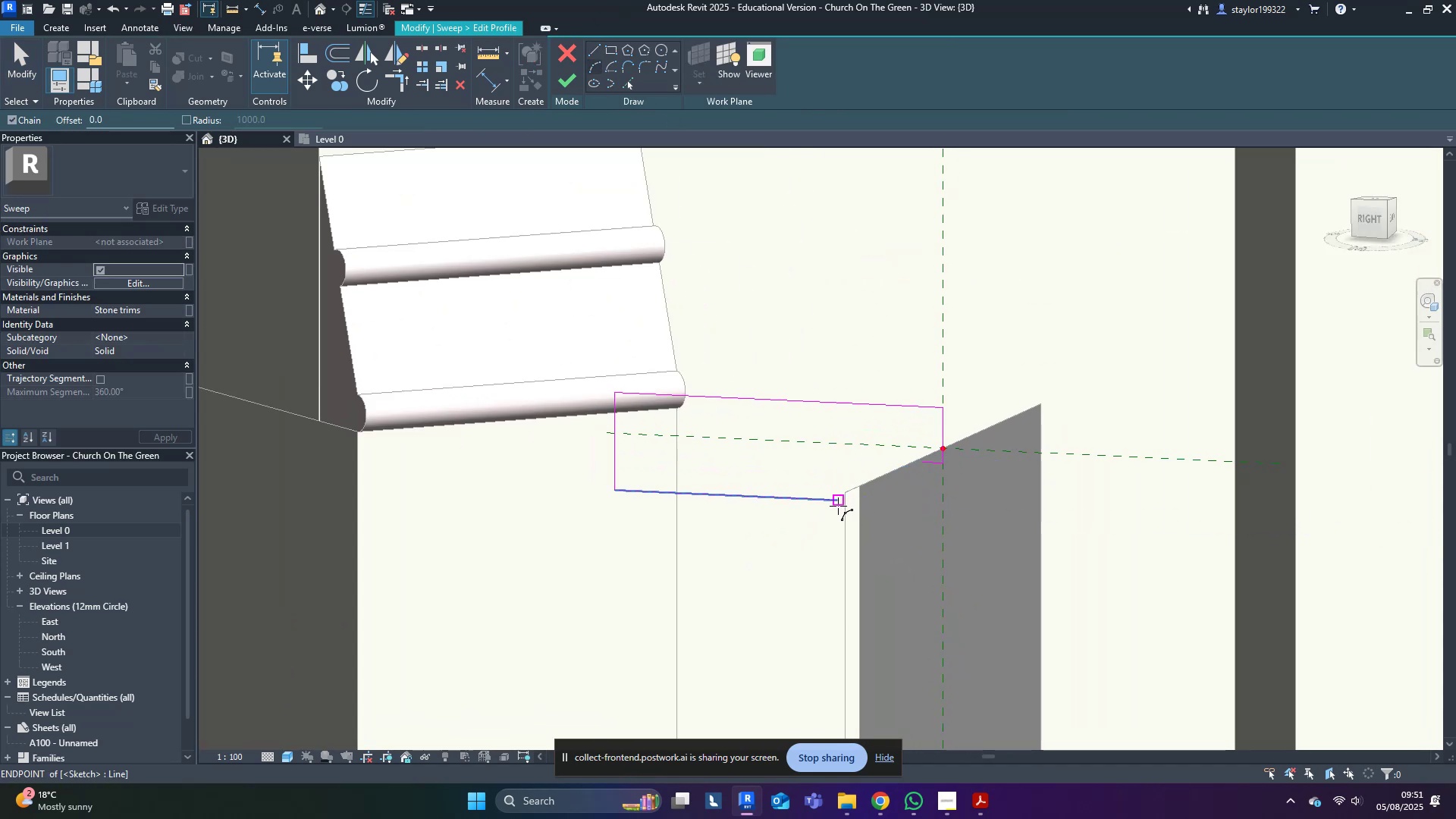 
left_click([837, 504])
 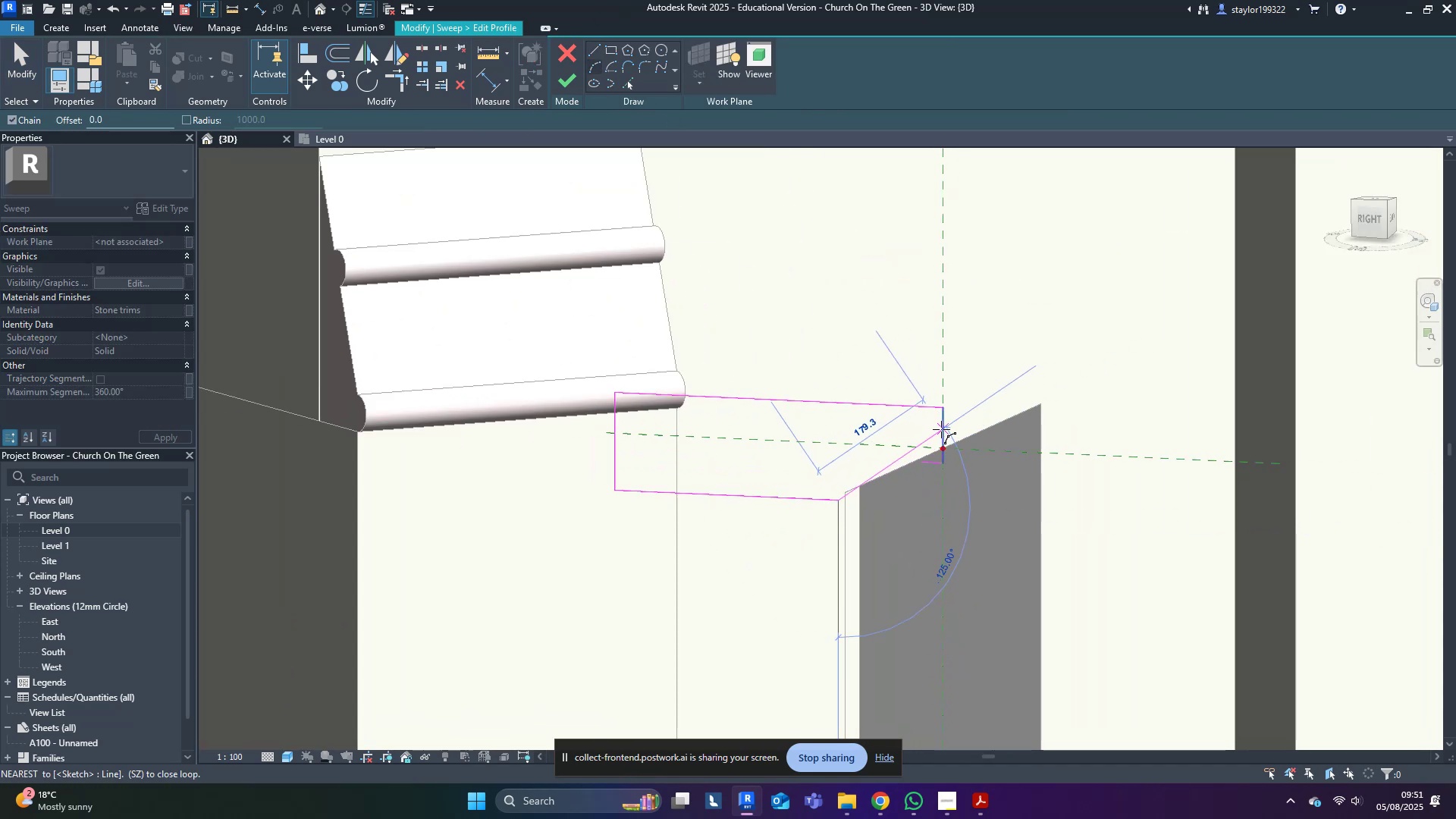 
left_click([941, 428])
 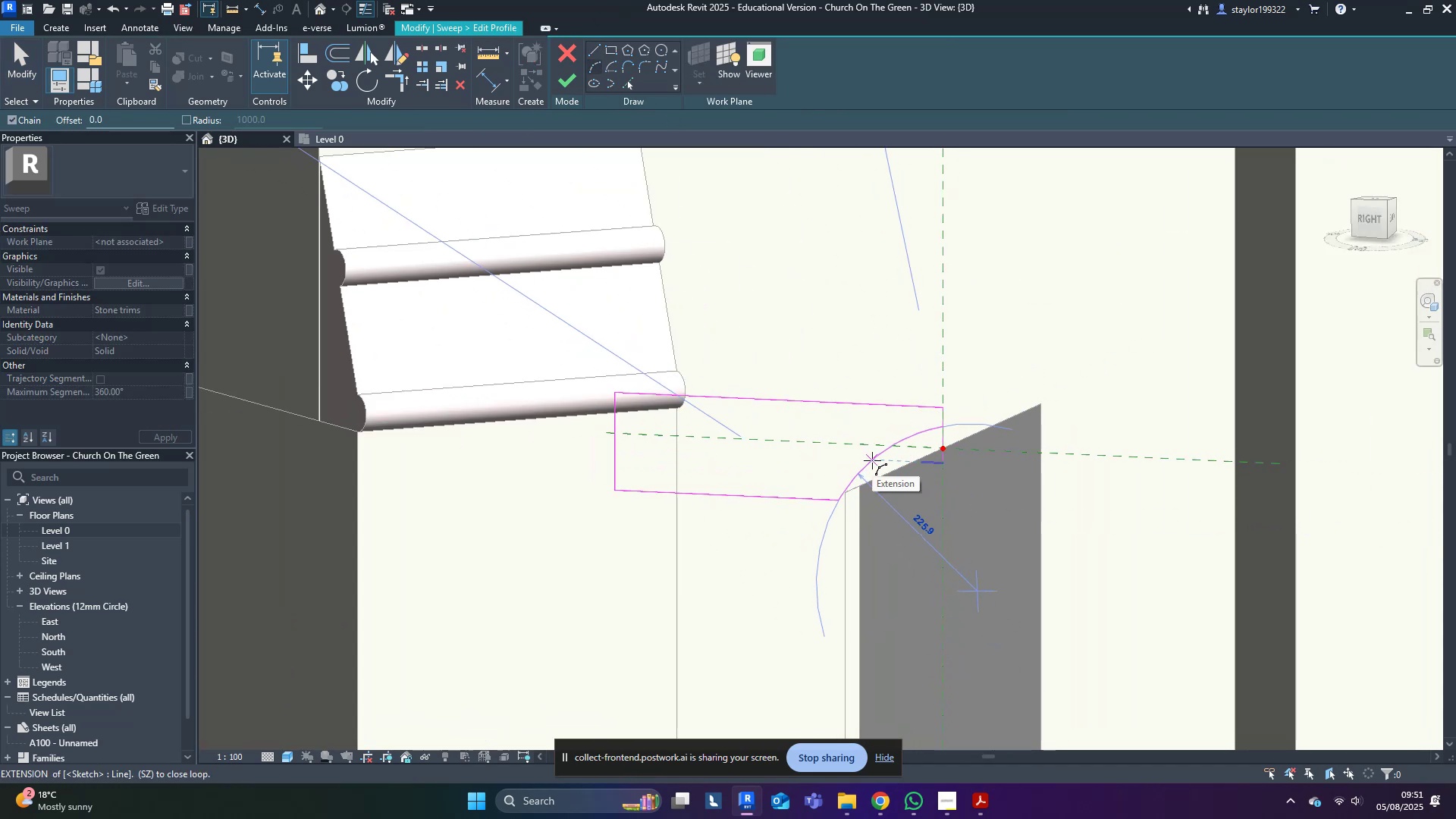 
left_click([870, 459])
 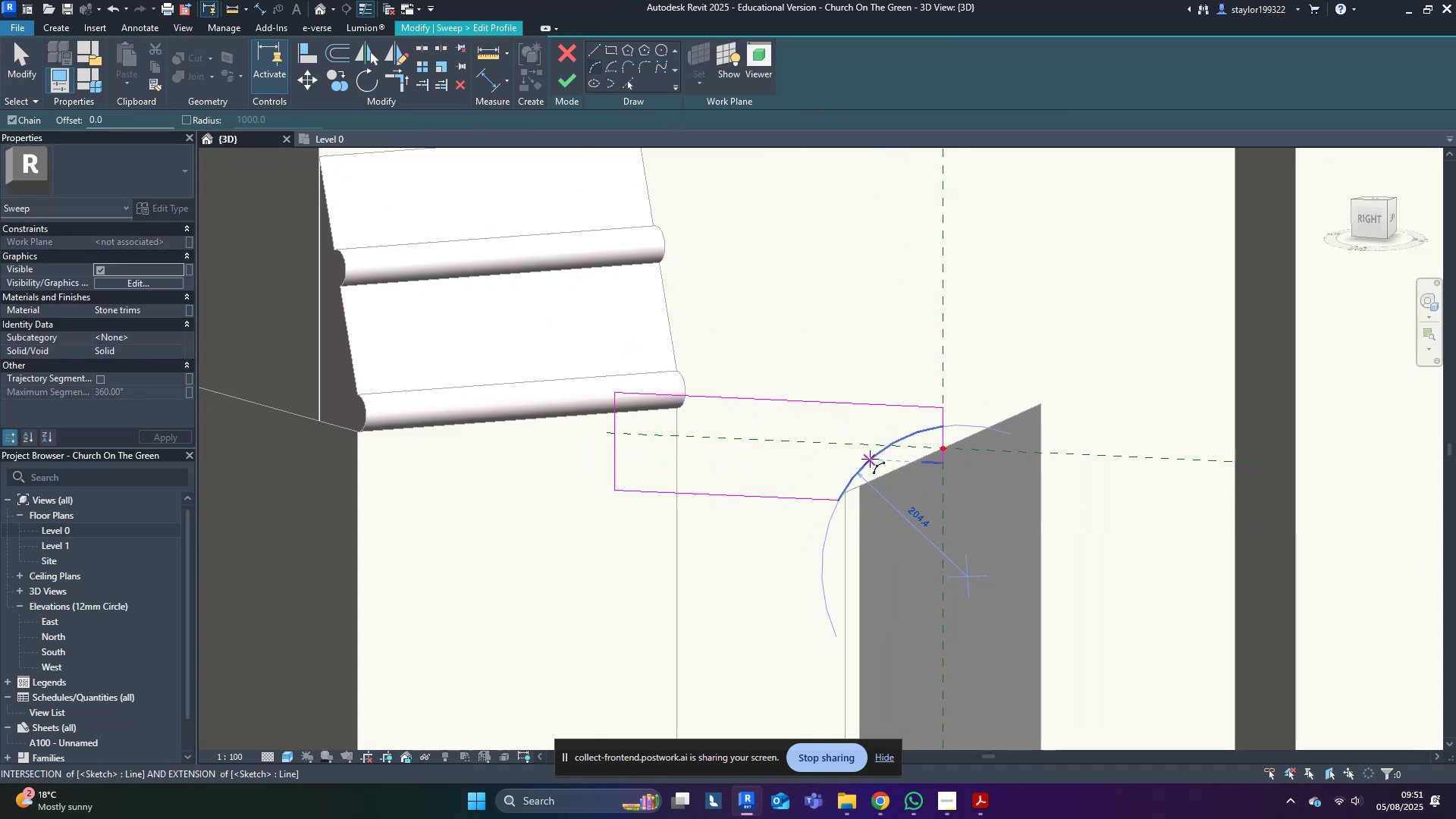 
key(Escape)
 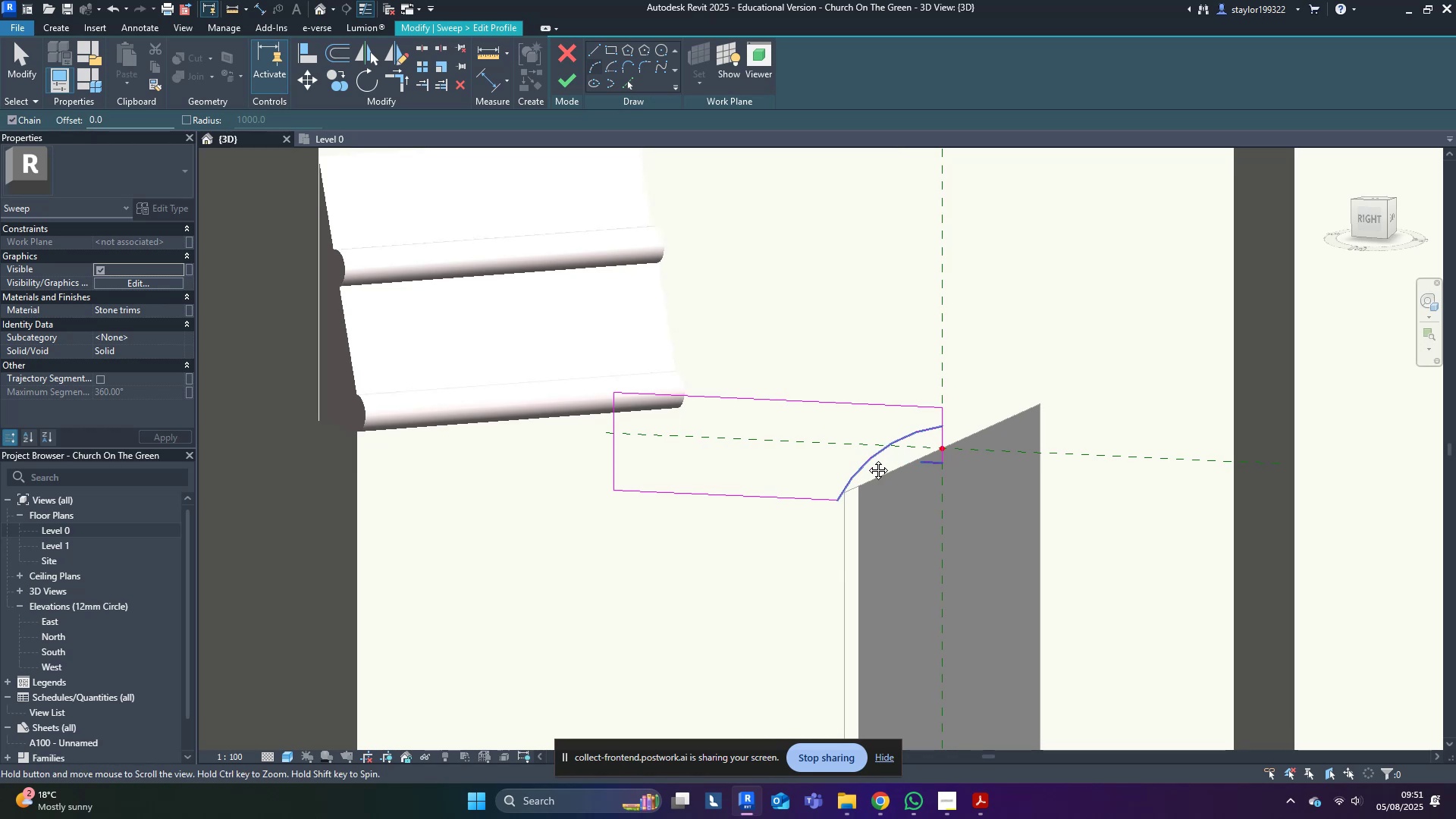 
key(R)
 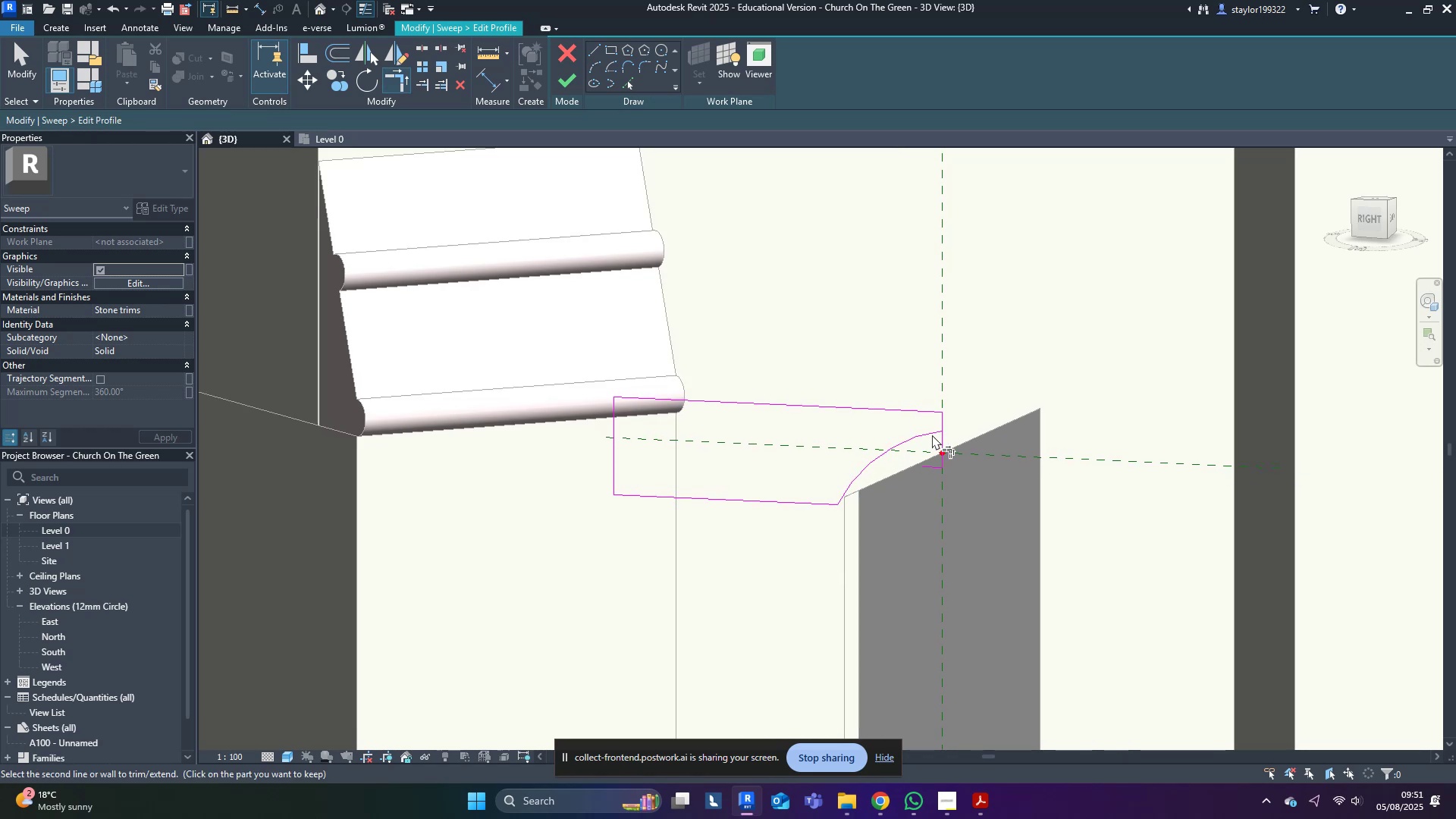 
double_click([946, 422])
 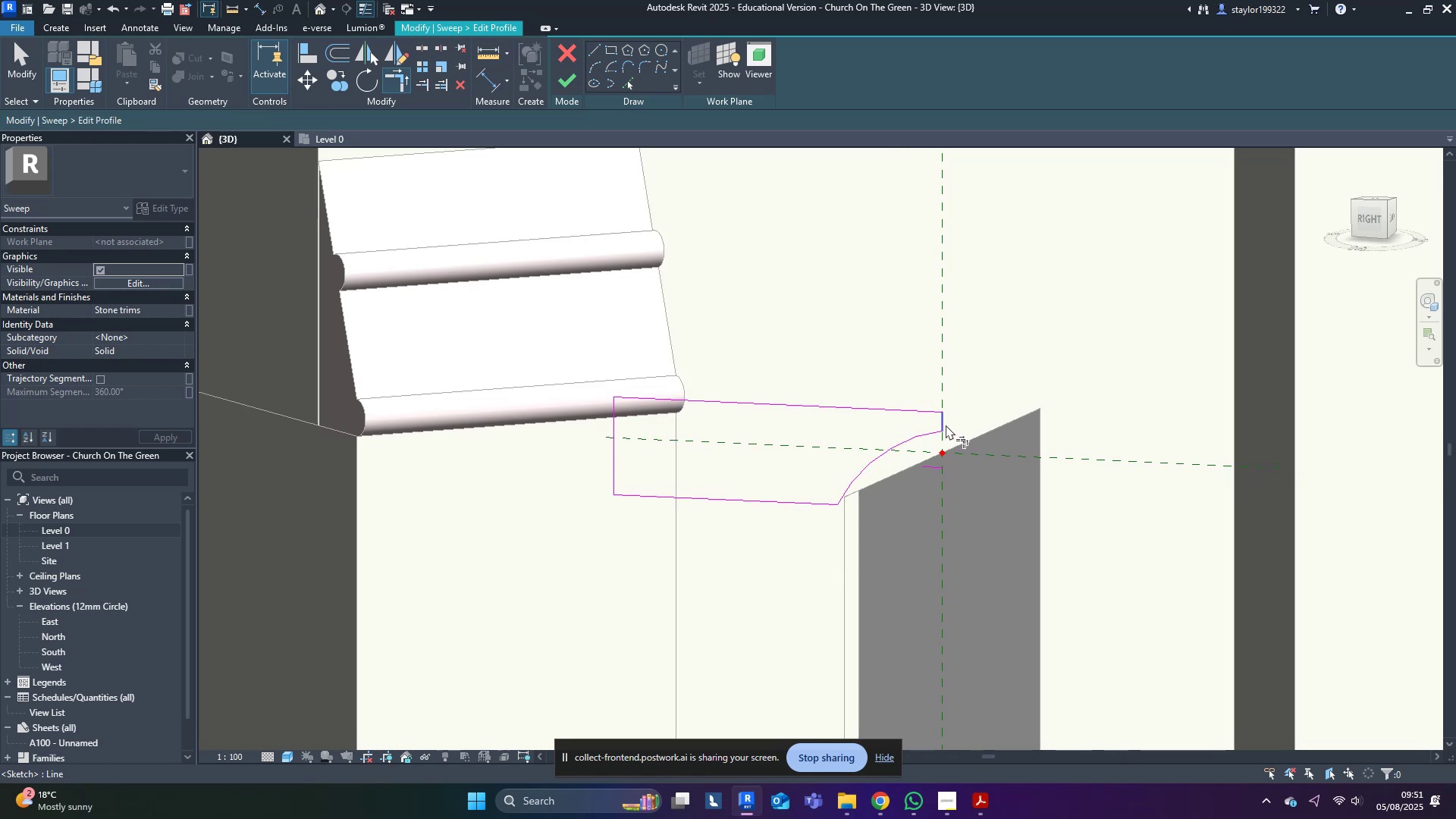 
hold_key(key=D, duration=25.52)
 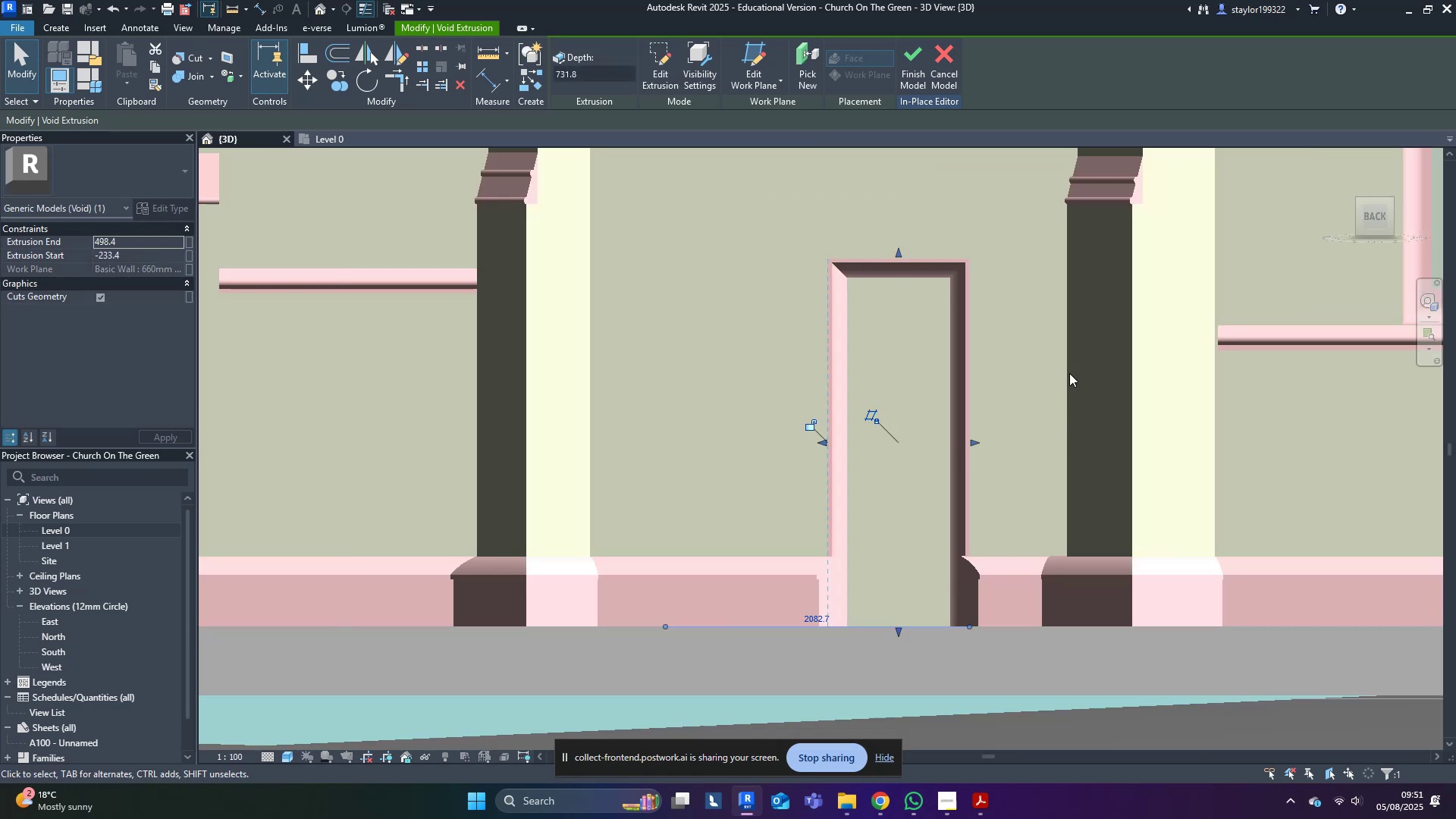 
key(Delete)
 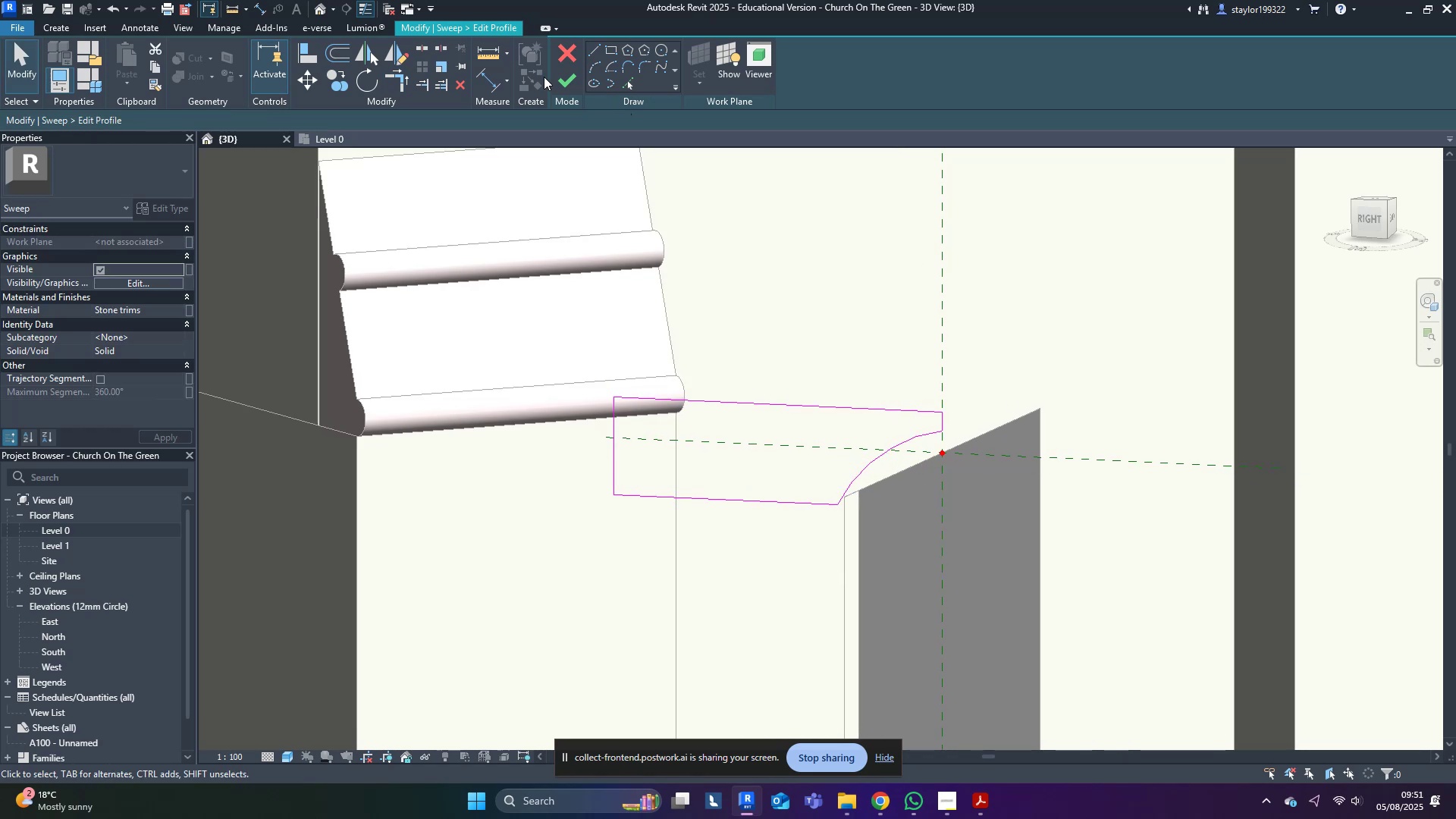 
double_click([554, 80])
 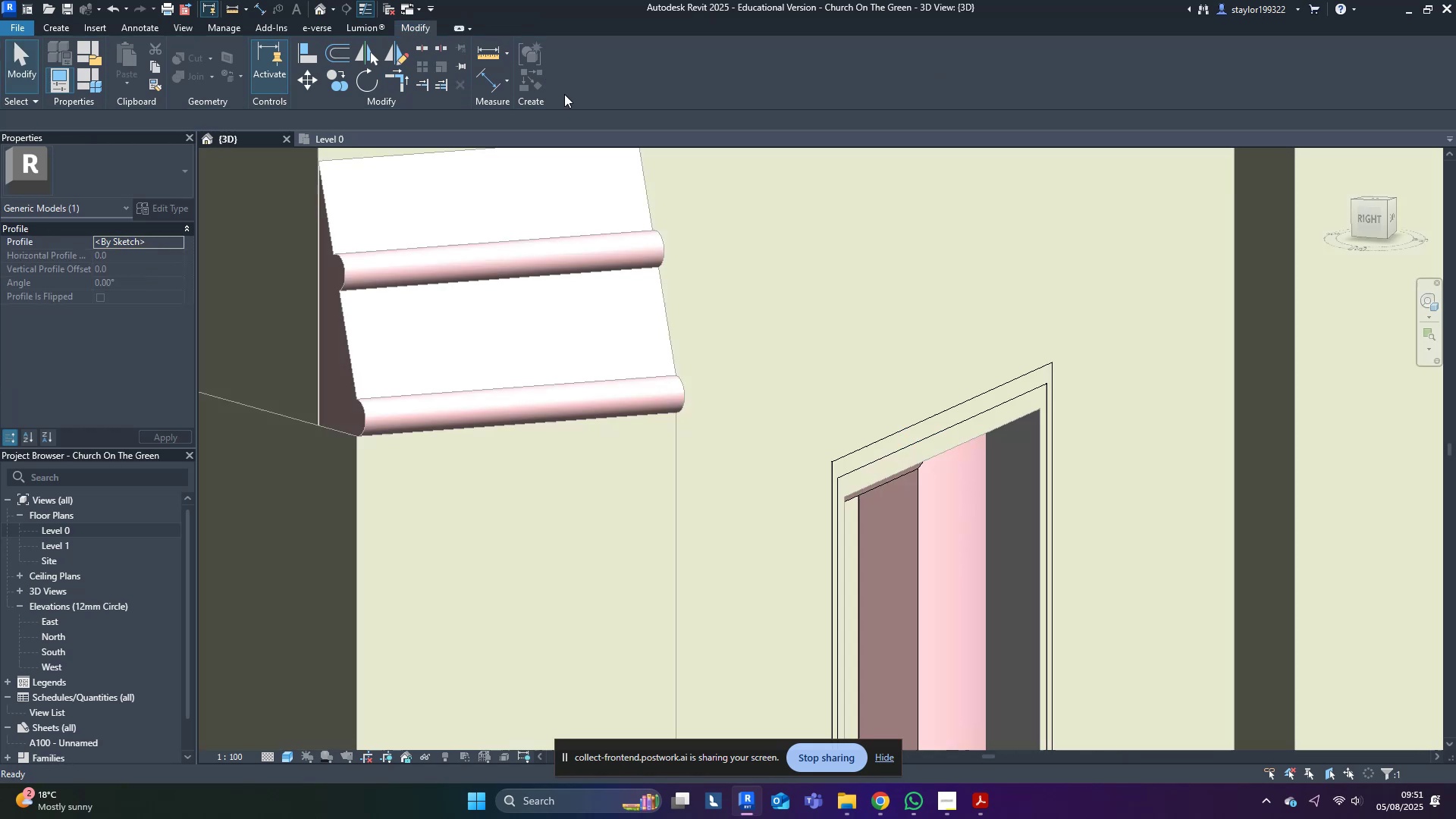 
scroll: coordinate [810, 307], scroll_direction: down, amount: 8.0
 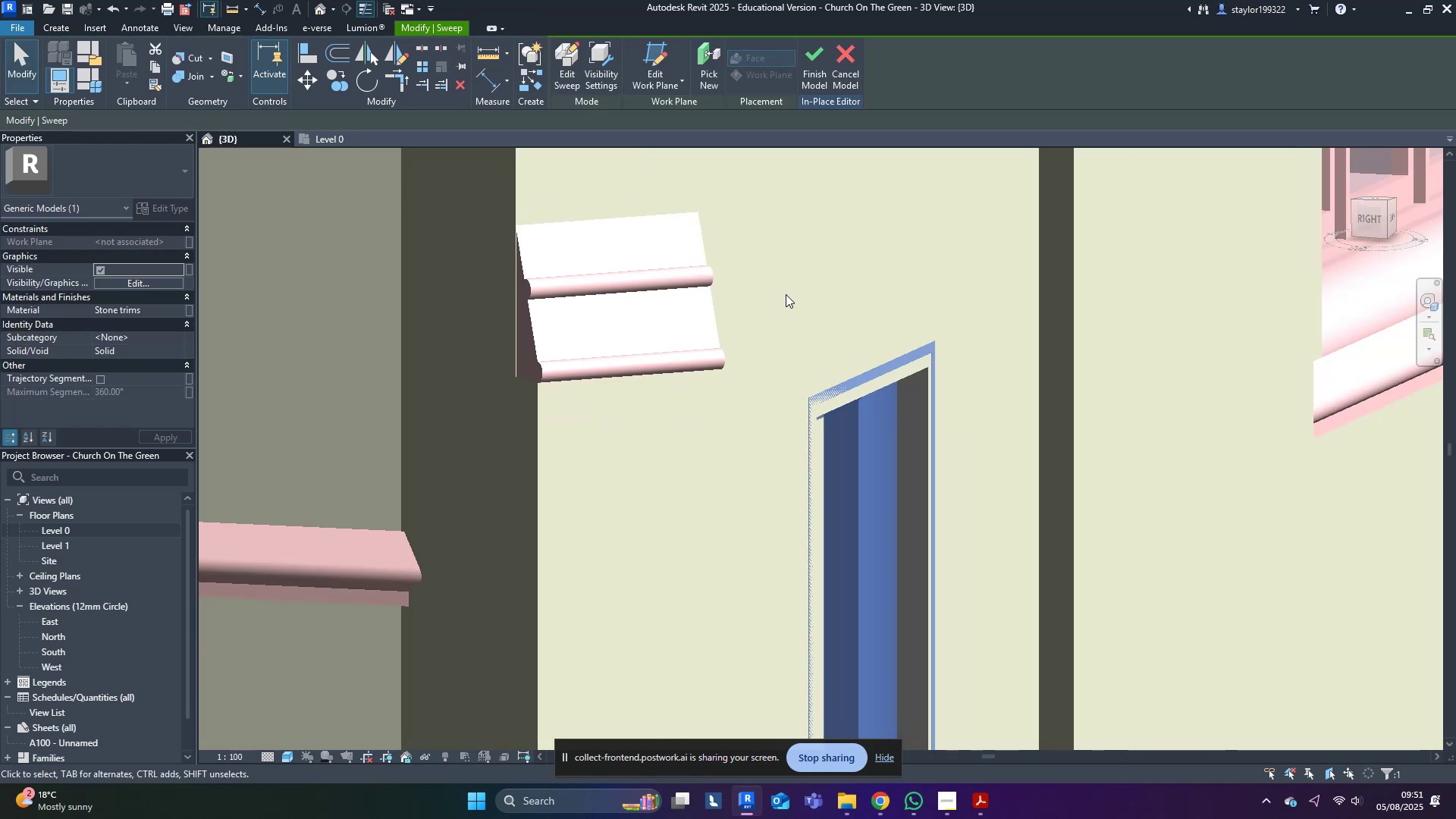 
hold_key(key=ShiftLeft, duration=0.34)
 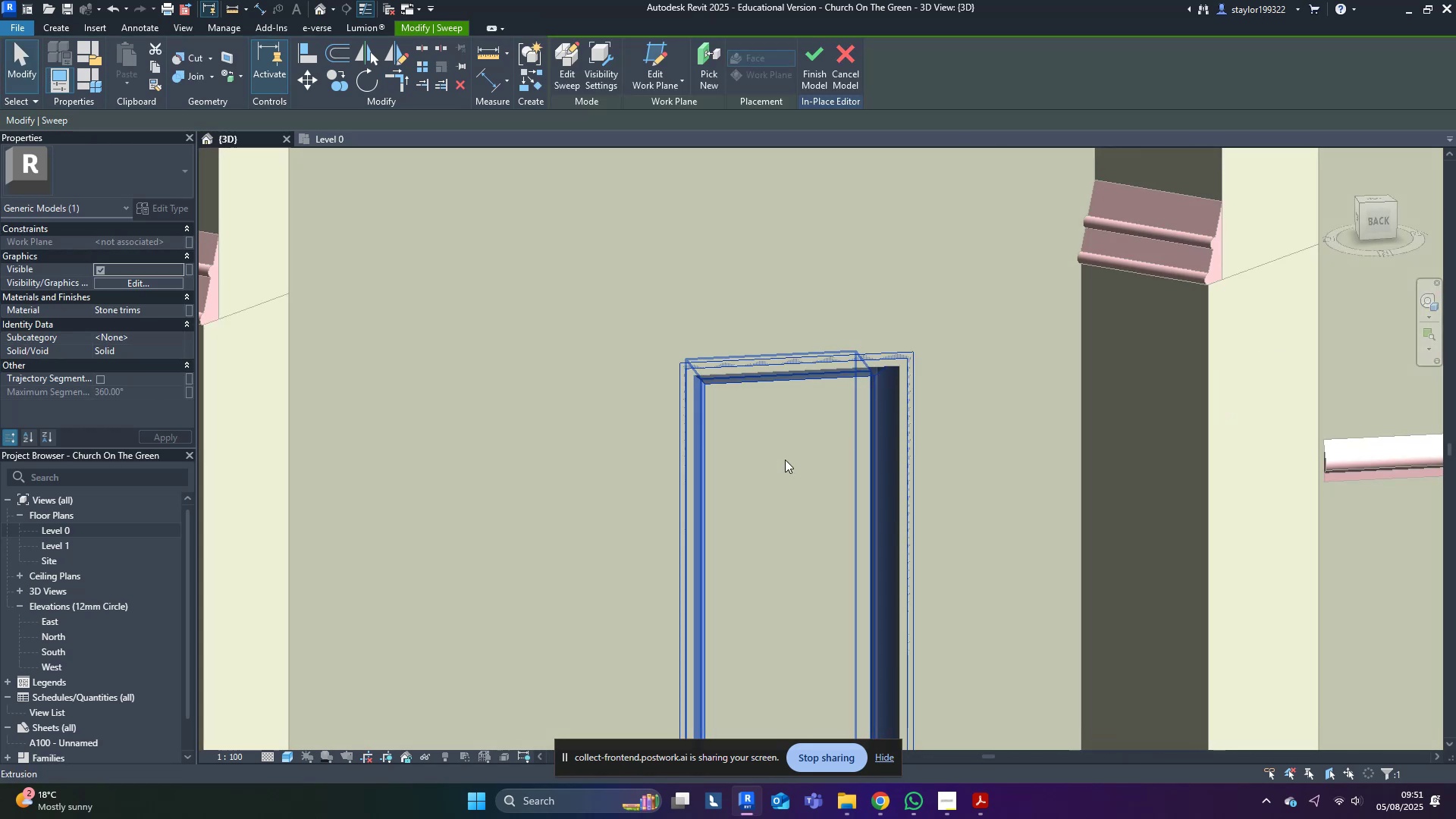 
key(Escape)
 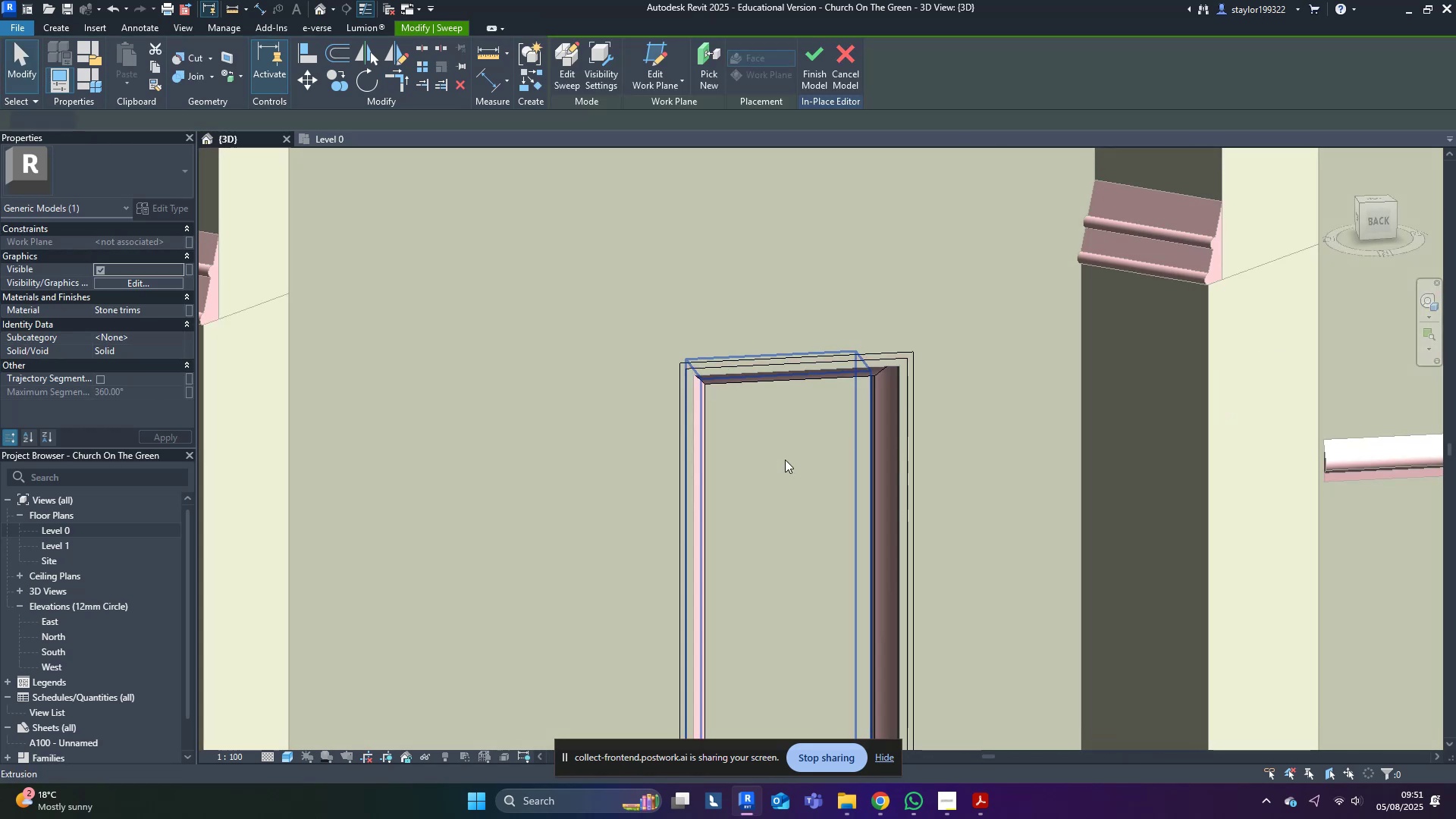 
scroll: coordinate [791, 476], scroll_direction: down, amount: 4.0
 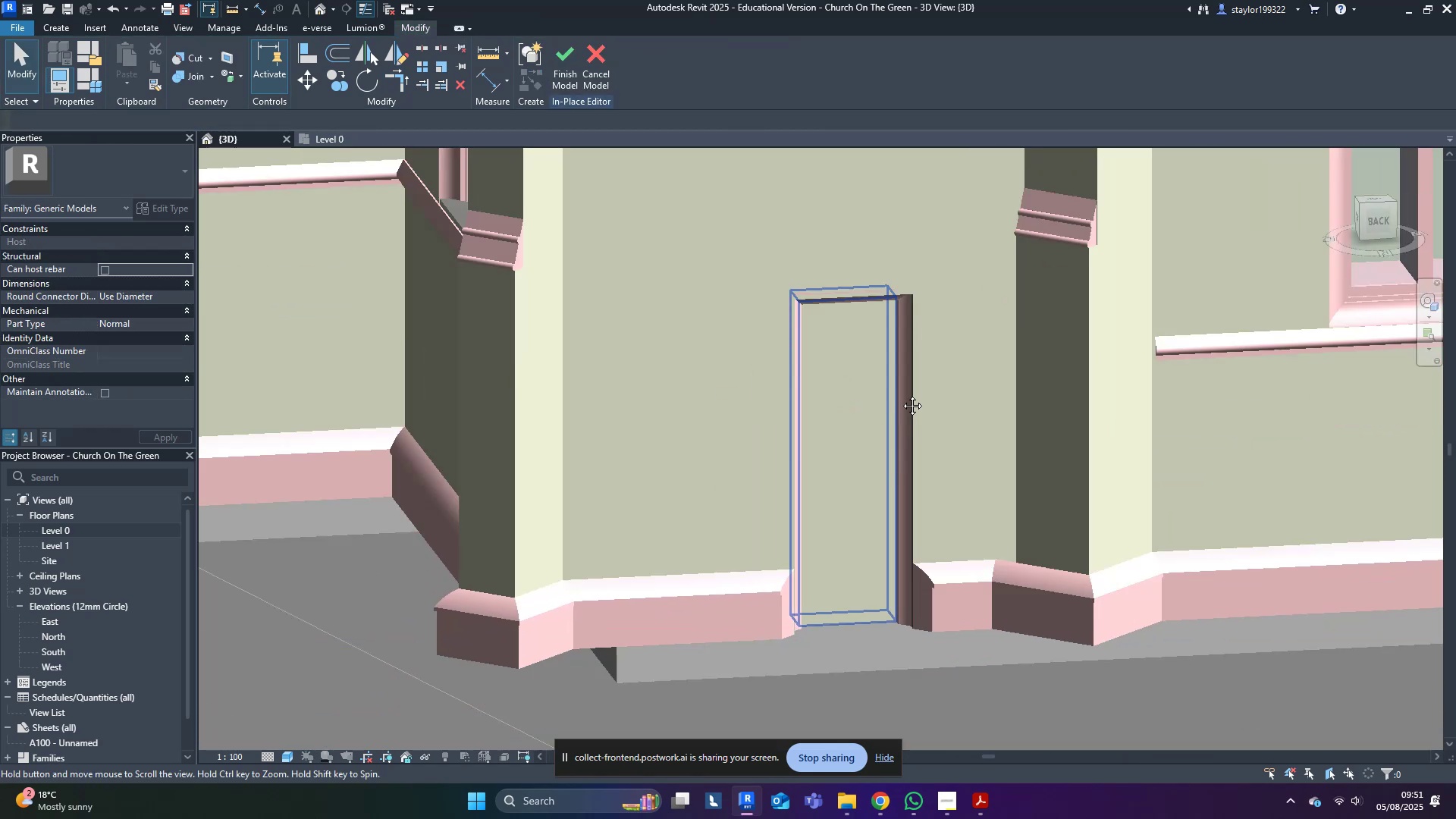 
hold_key(key=ShiftLeft, duration=0.66)
 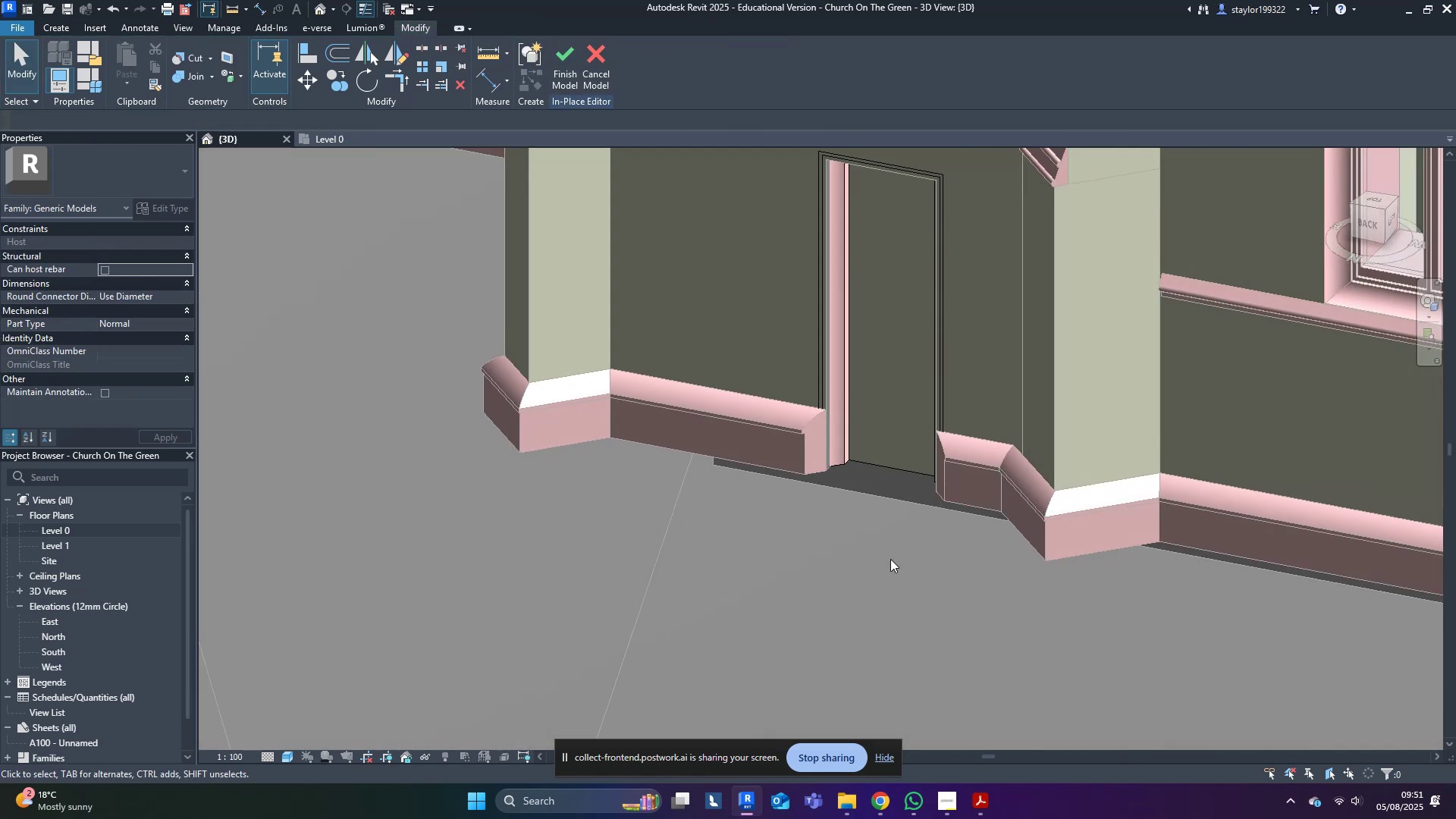 
hold_key(key=ShiftLeft, duration=0.61)
 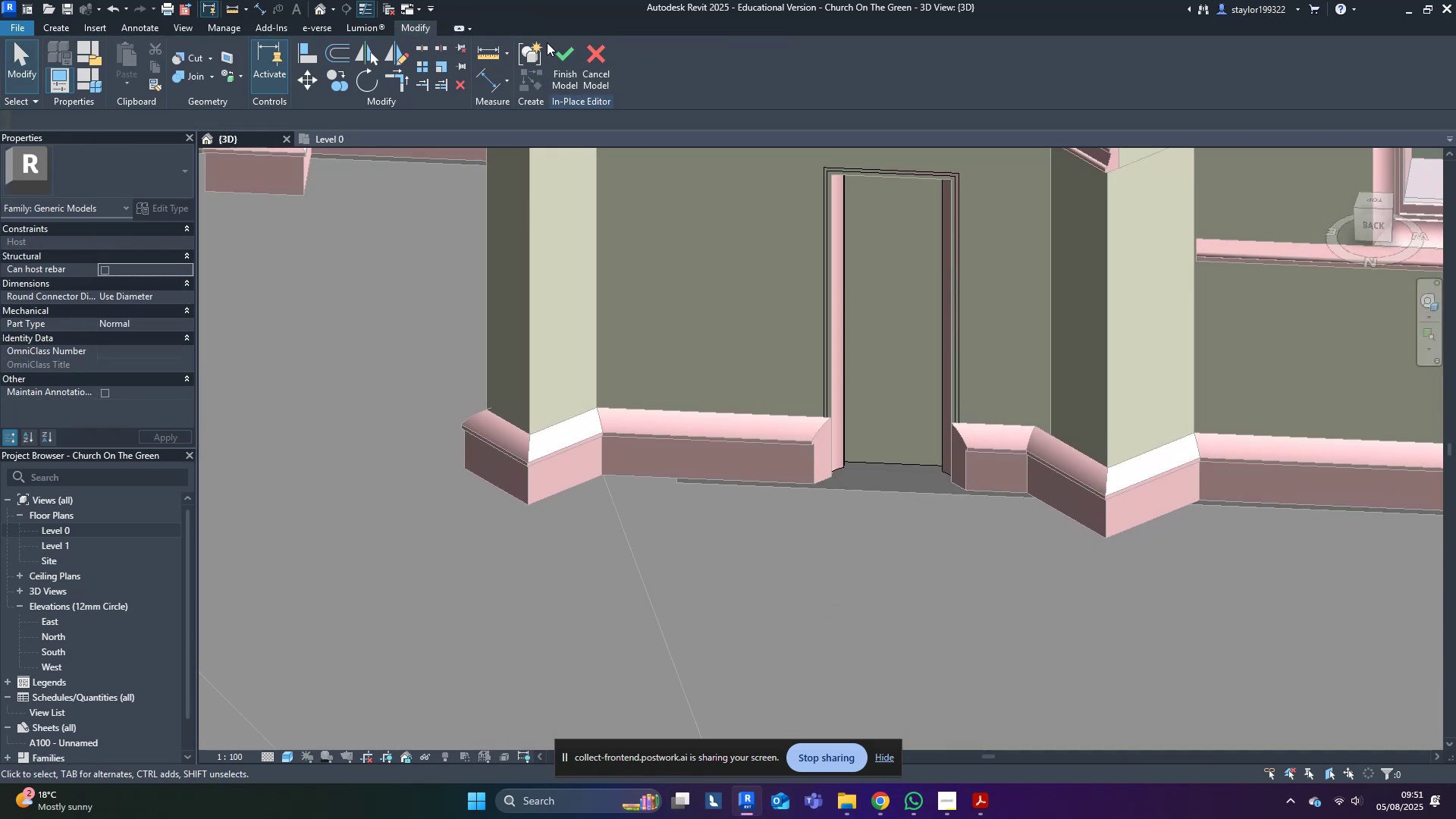 
left_click([564, 57])
 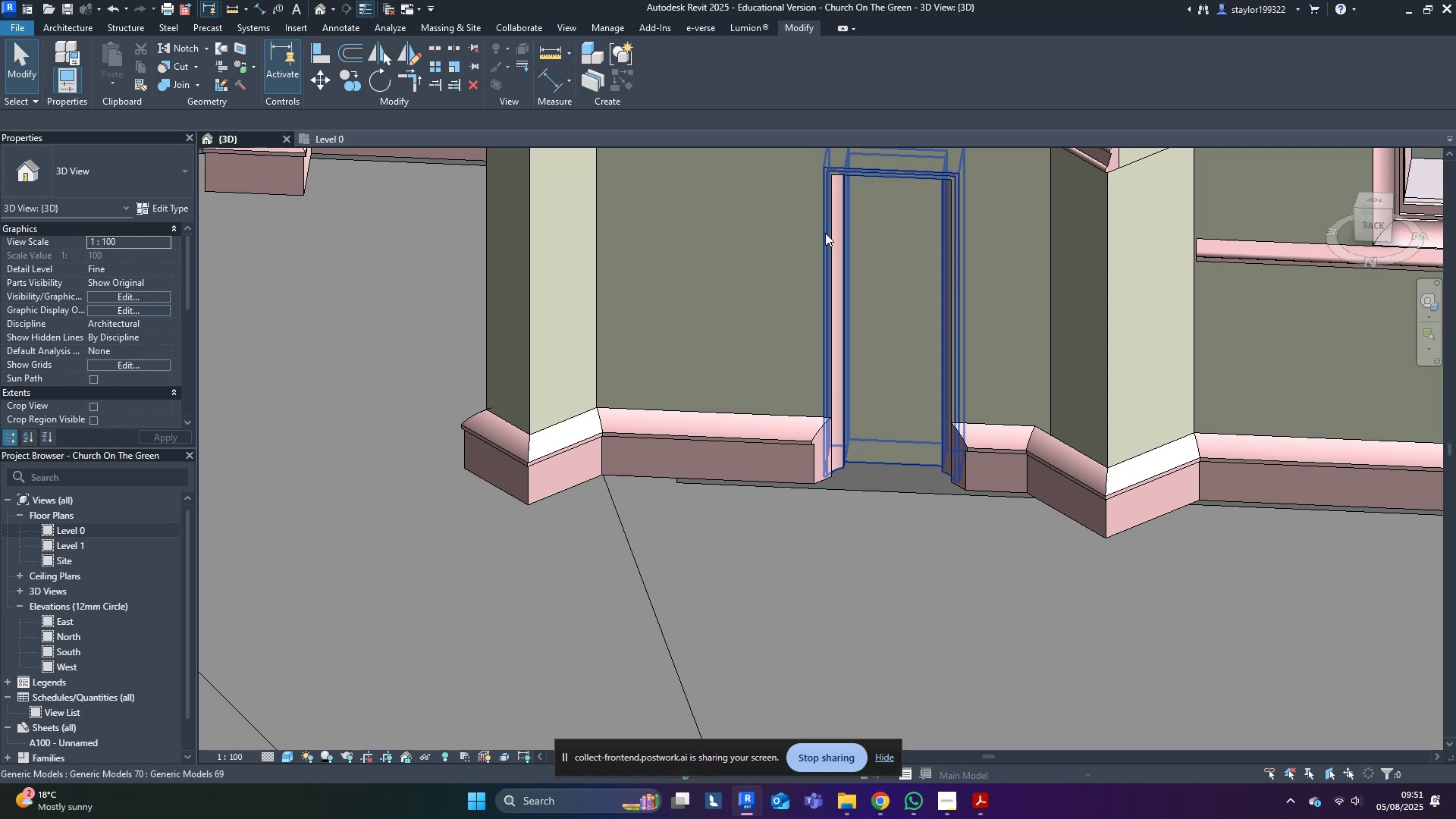 
left_click([825, 233])
 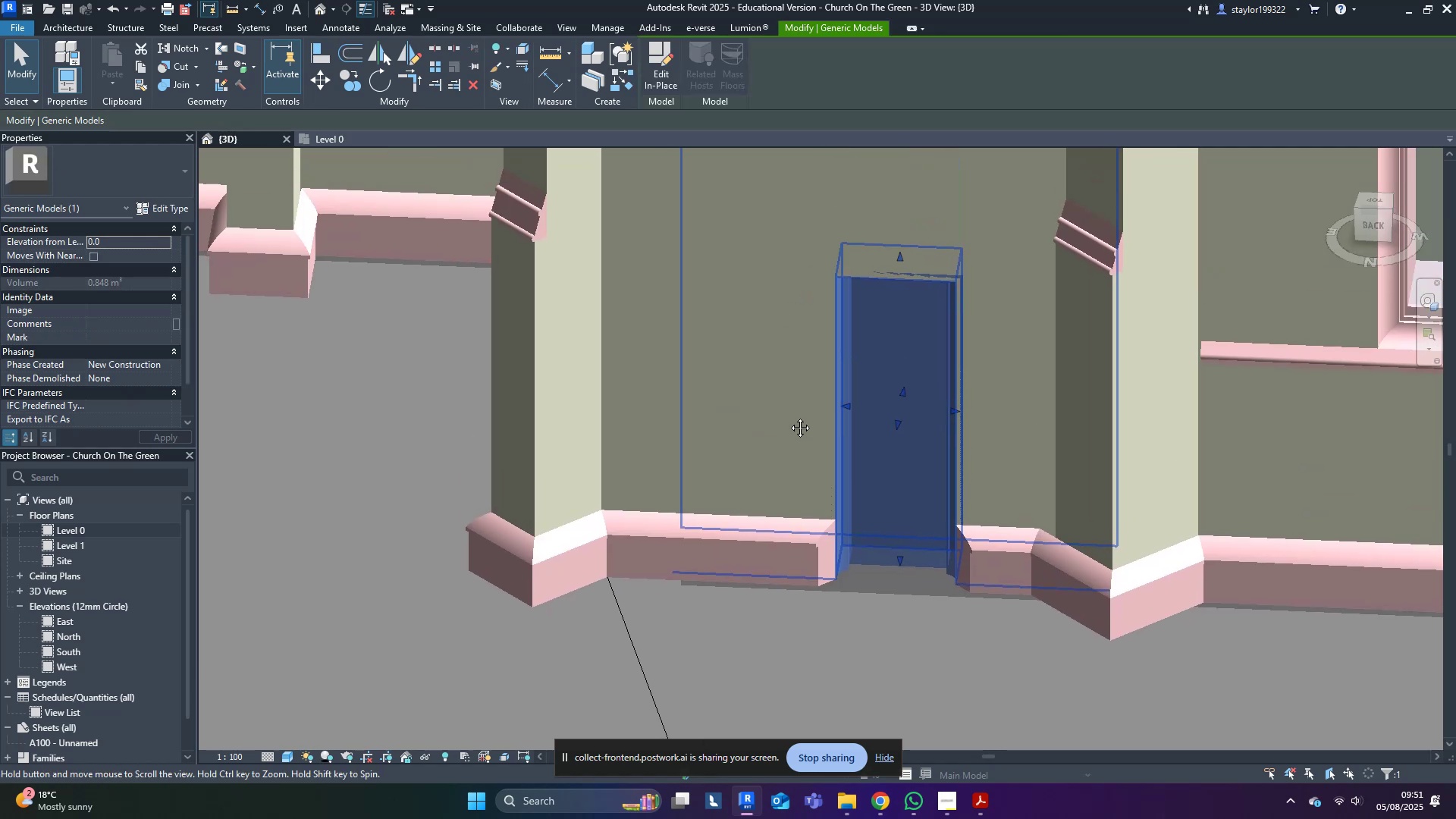 
key(H)
 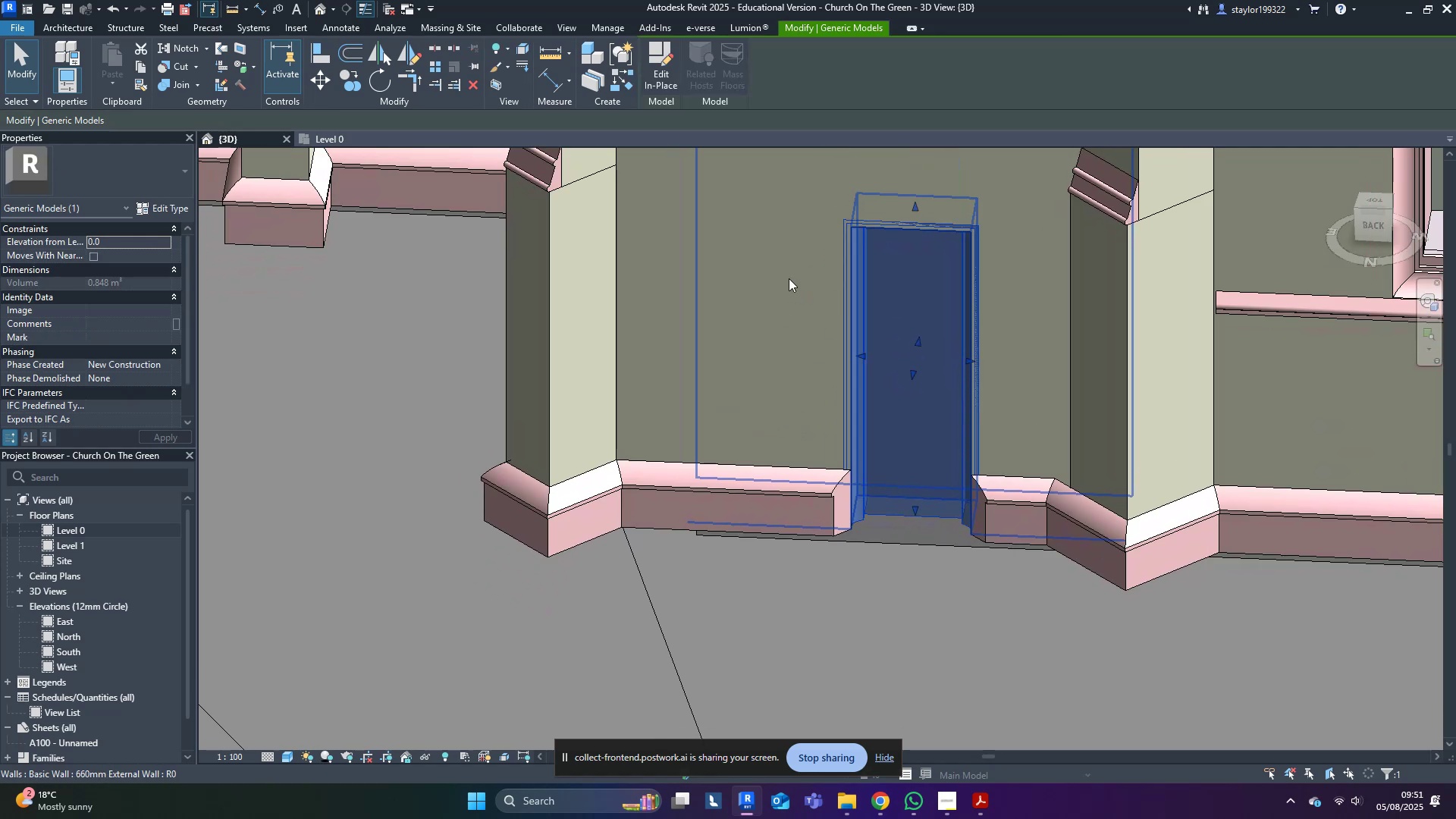 
key(Escape)
 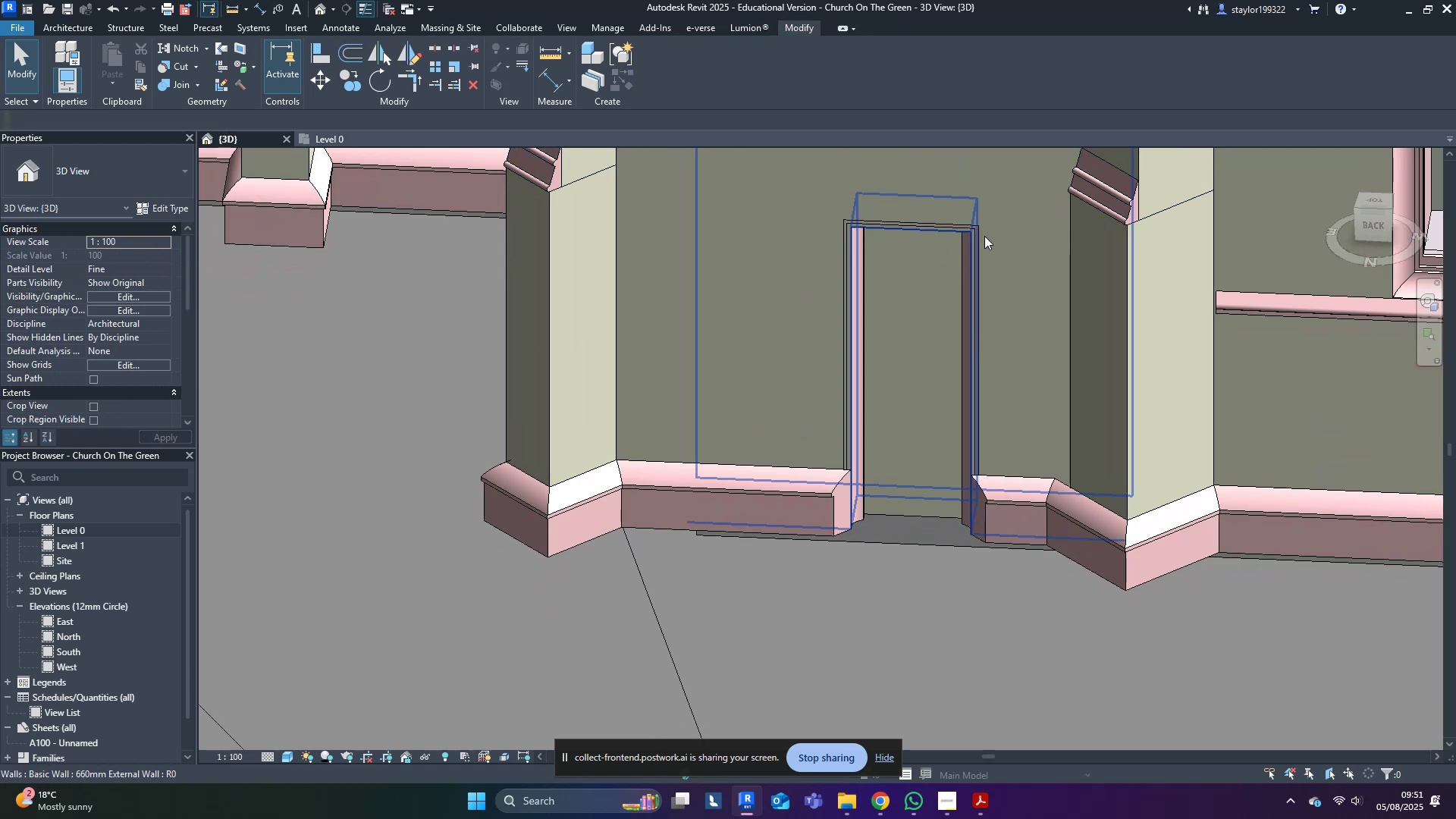 
left_click([984, 236])
 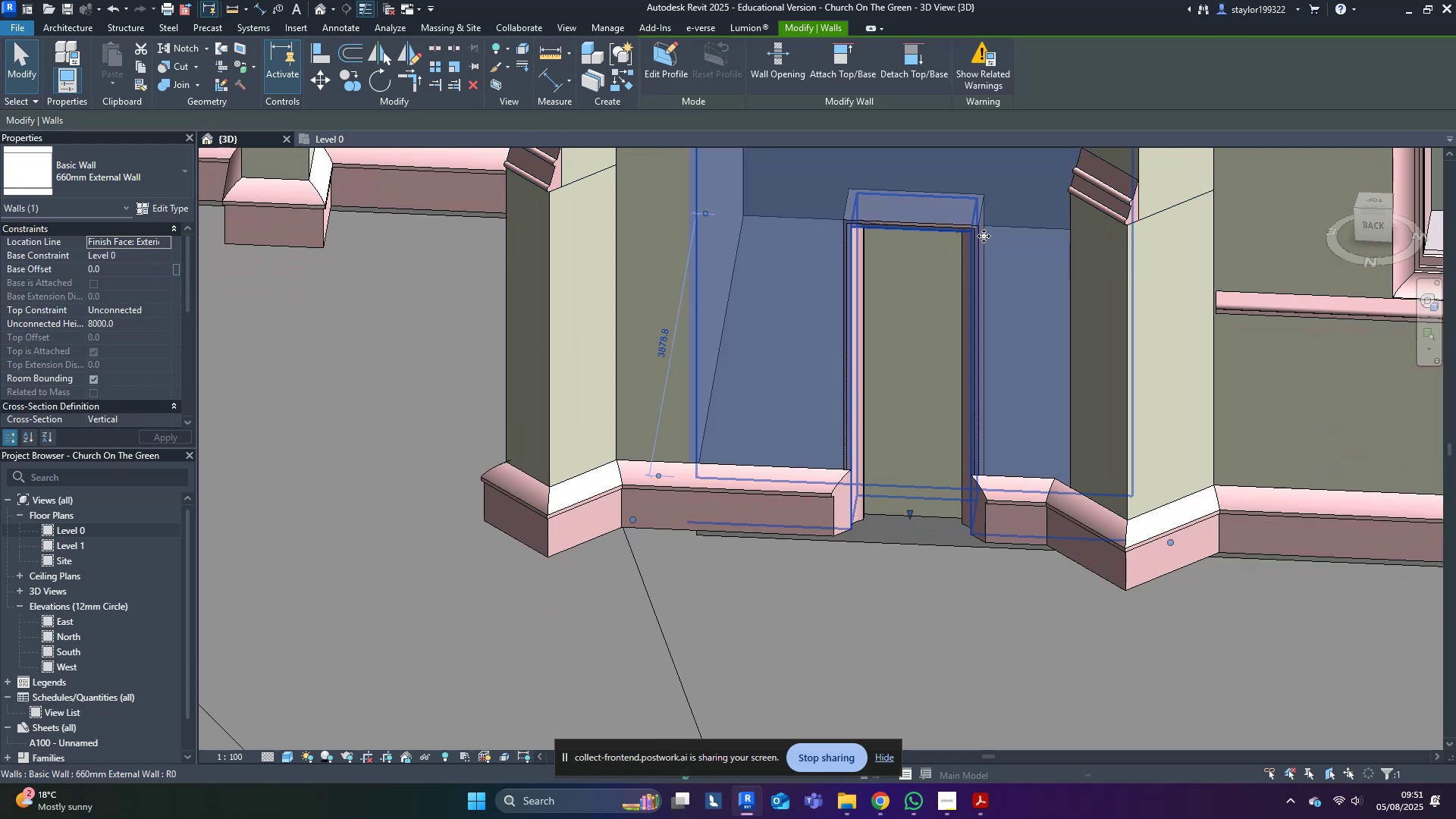 
key(Escape)
 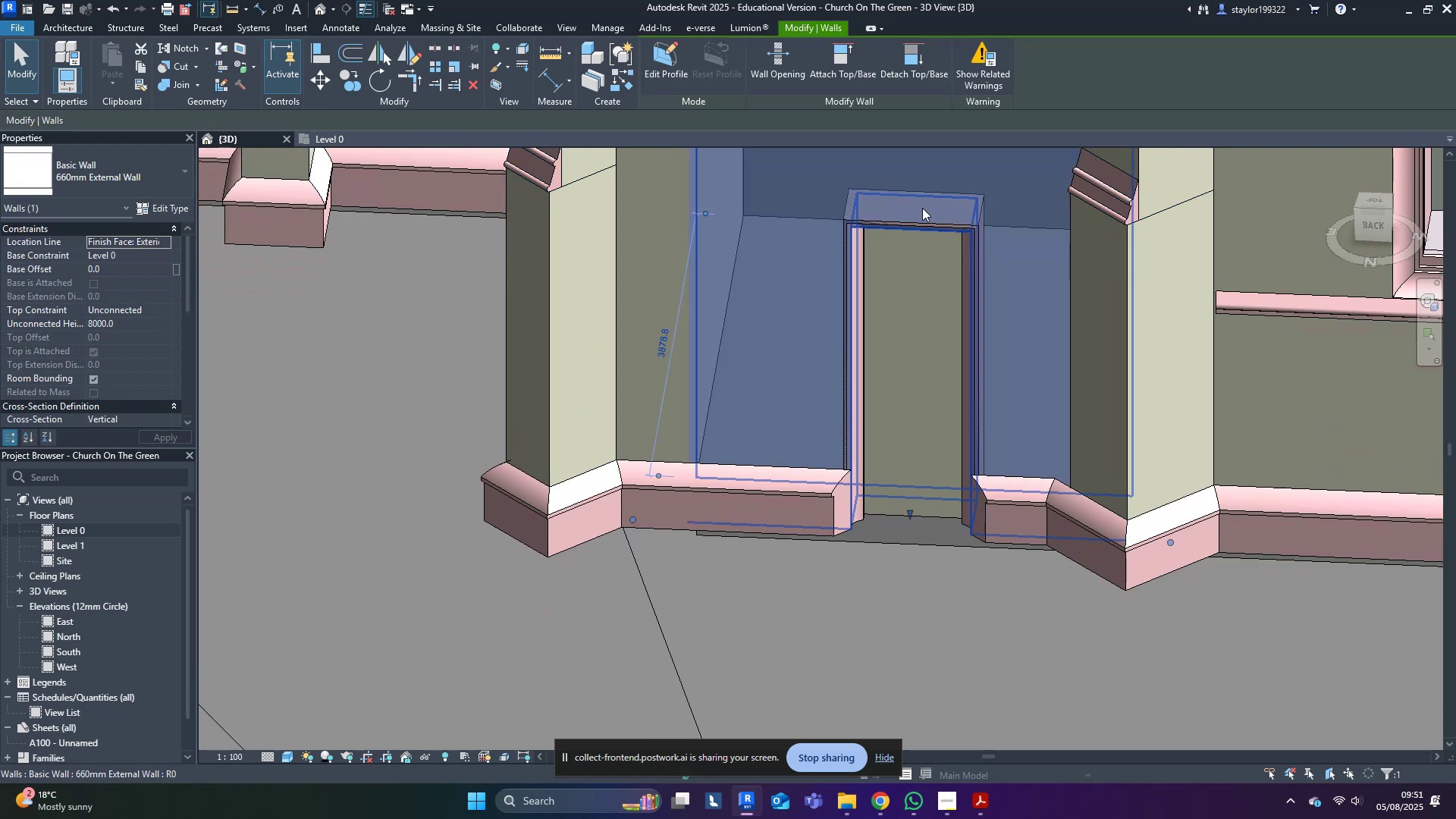 
scroll: coordinate [879, 242], scroll_direction: up, amount: 3.0
 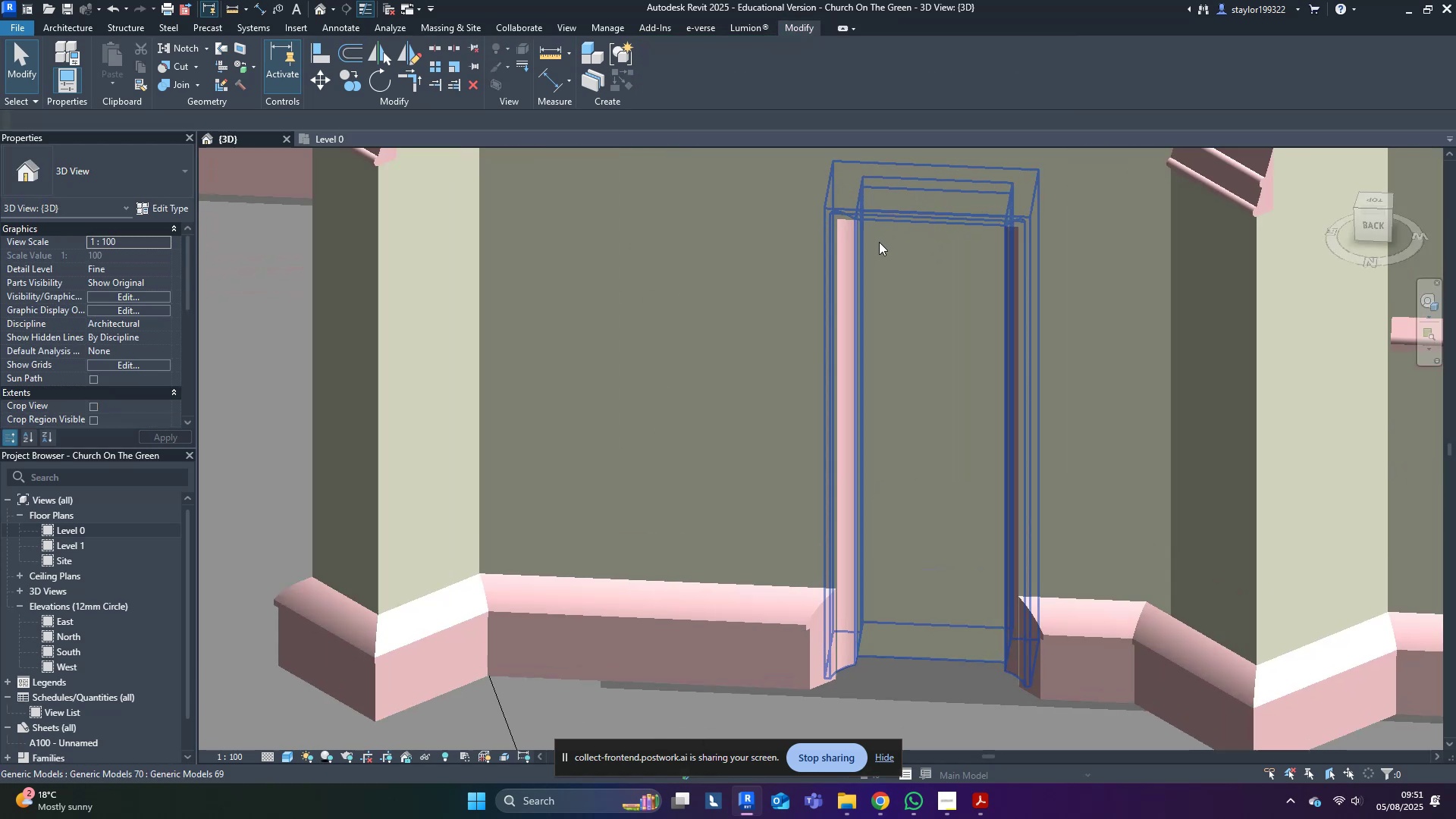 
hold_key(key=ShiftLeft, duration=0.49)
 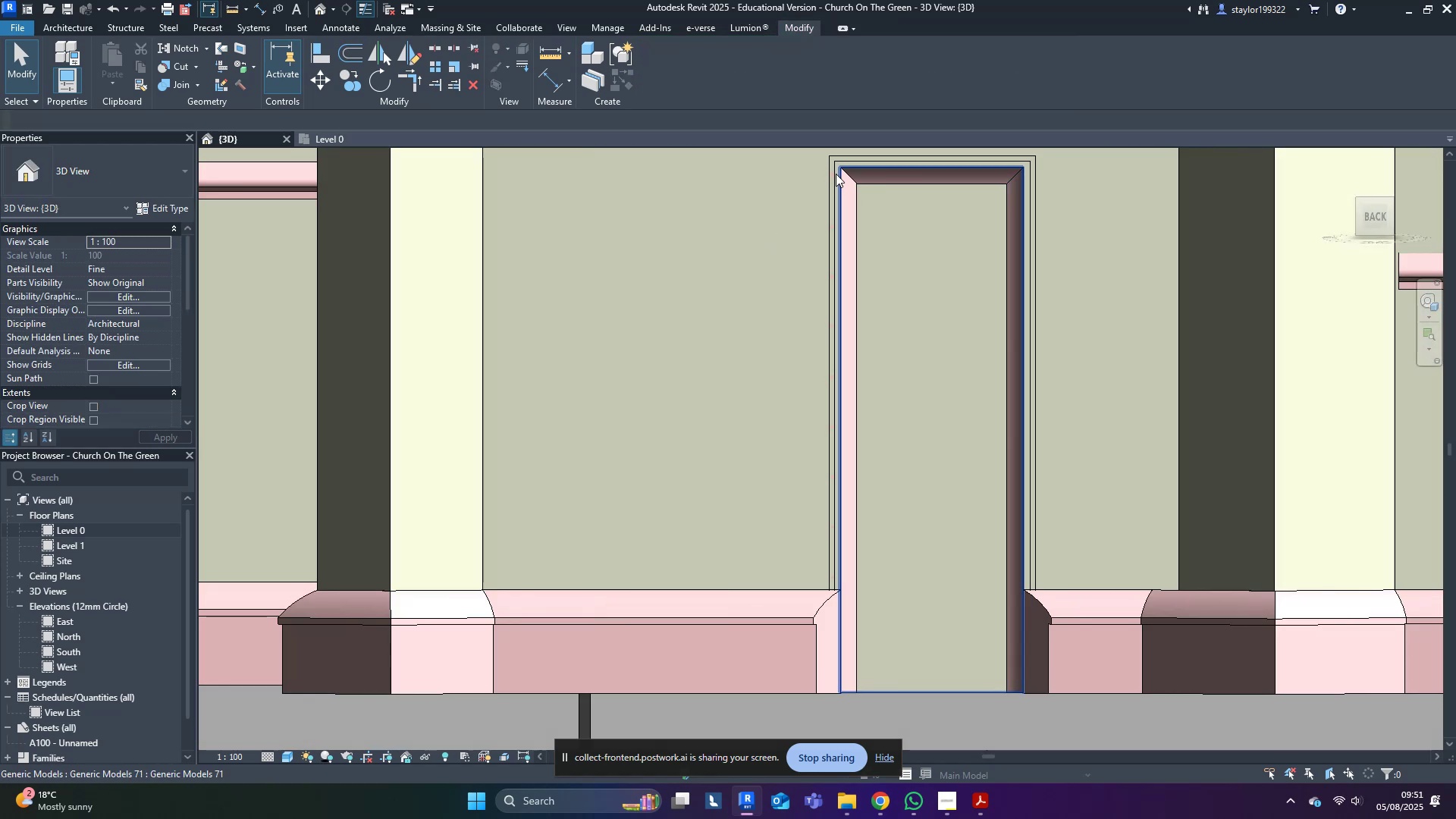 
left_click([836, 174])
 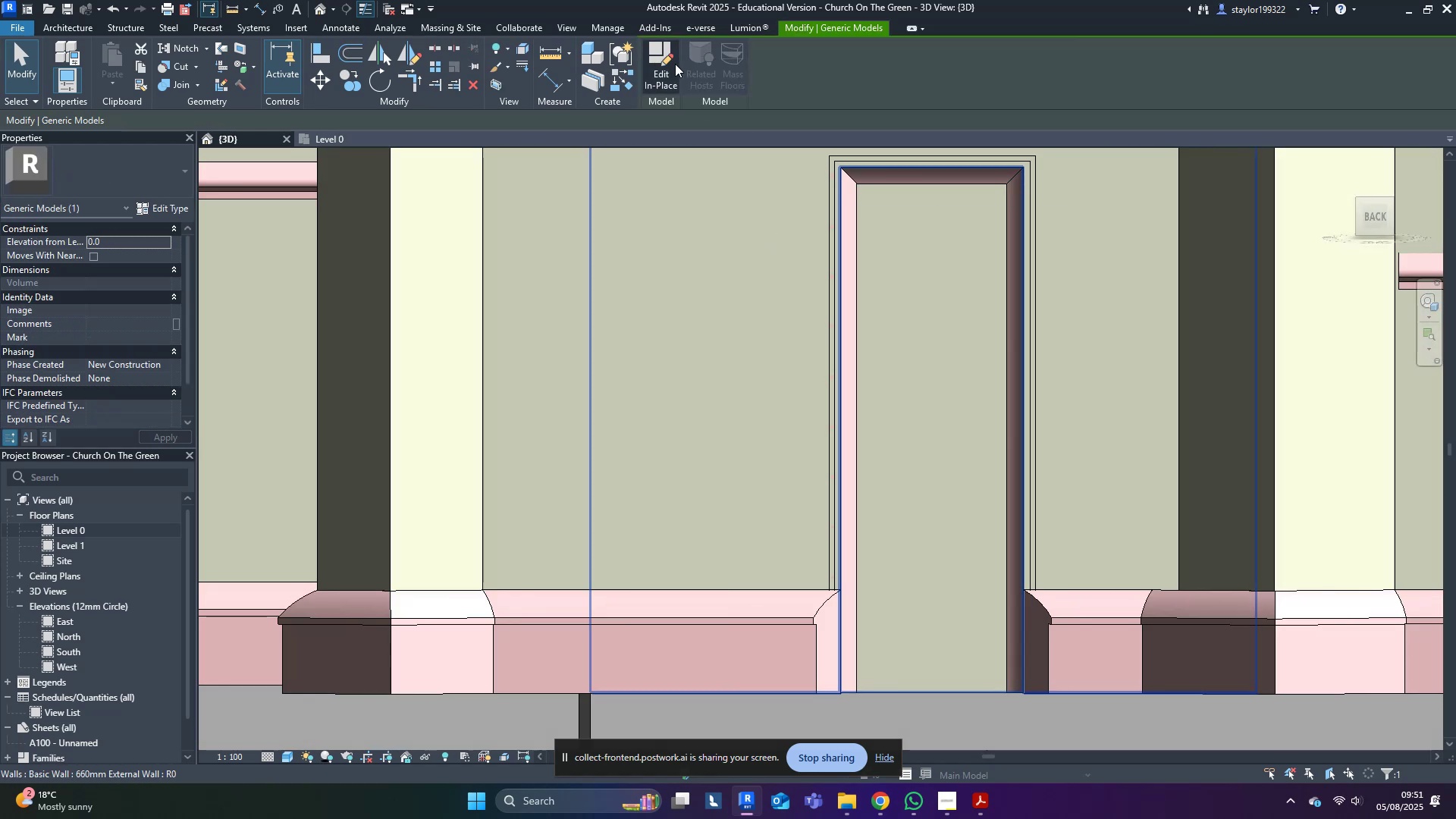 
left_click([667, 62])
 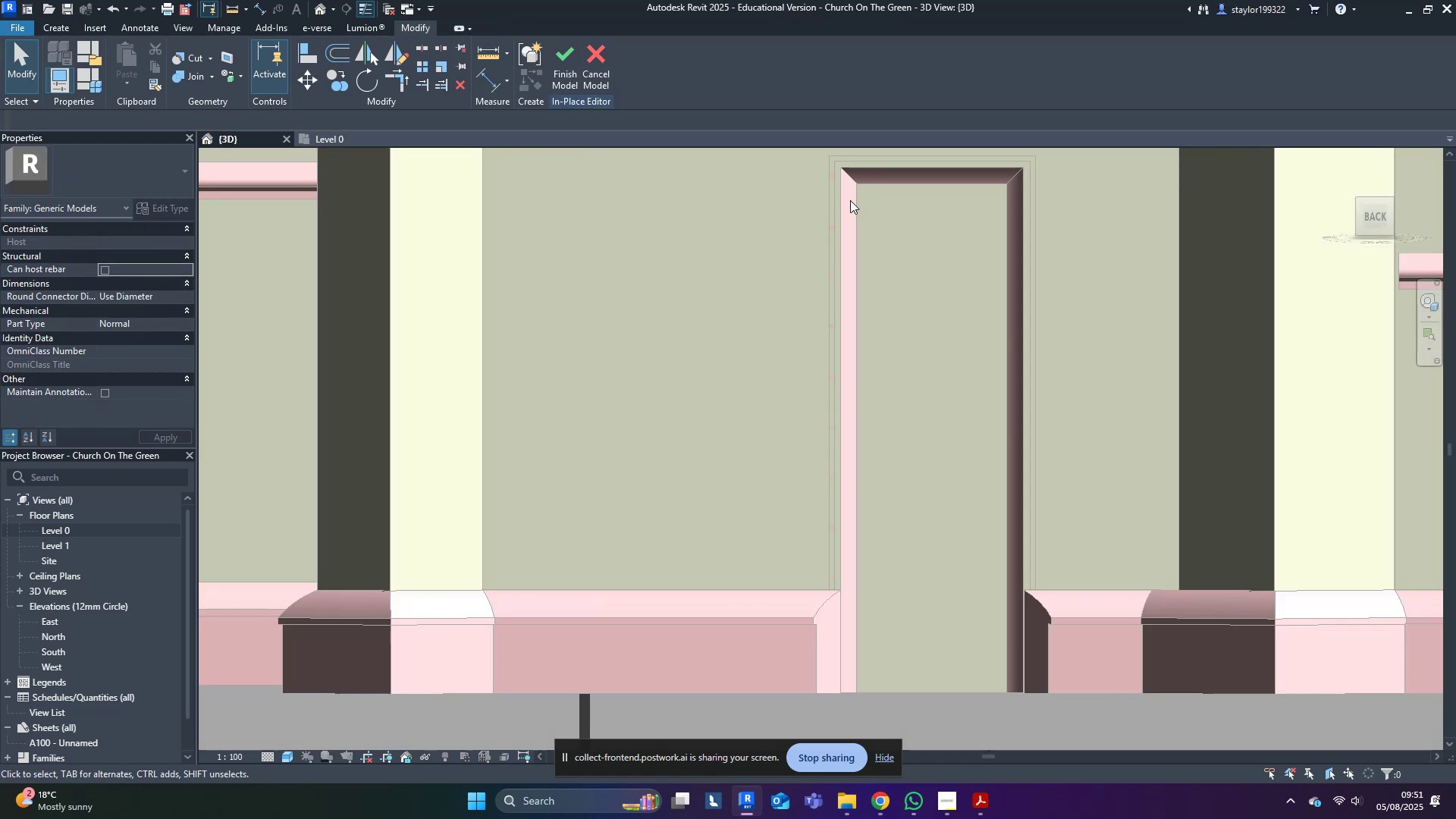 
left_click([843, 199])
 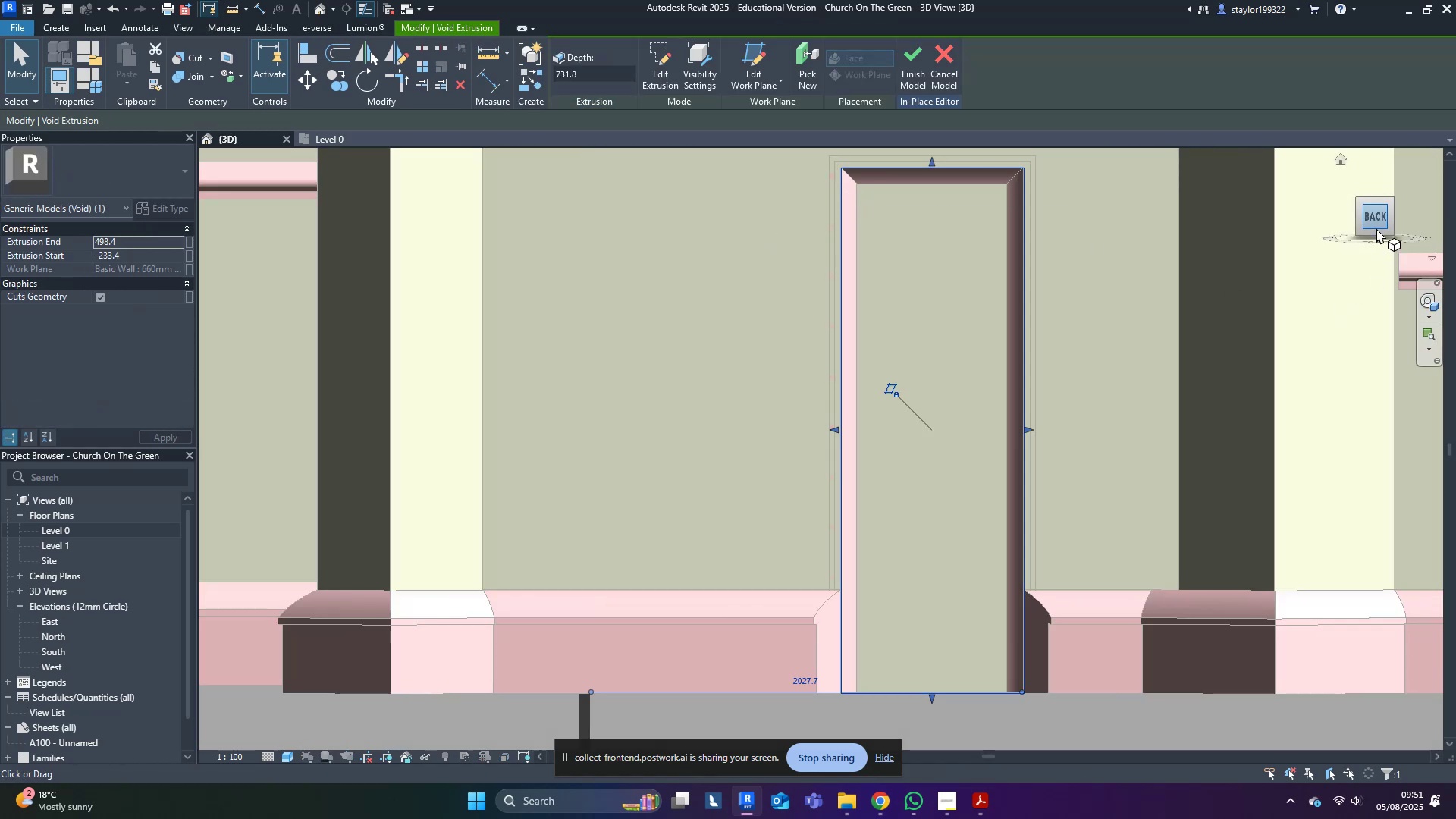 
left_click([1379, 217])
 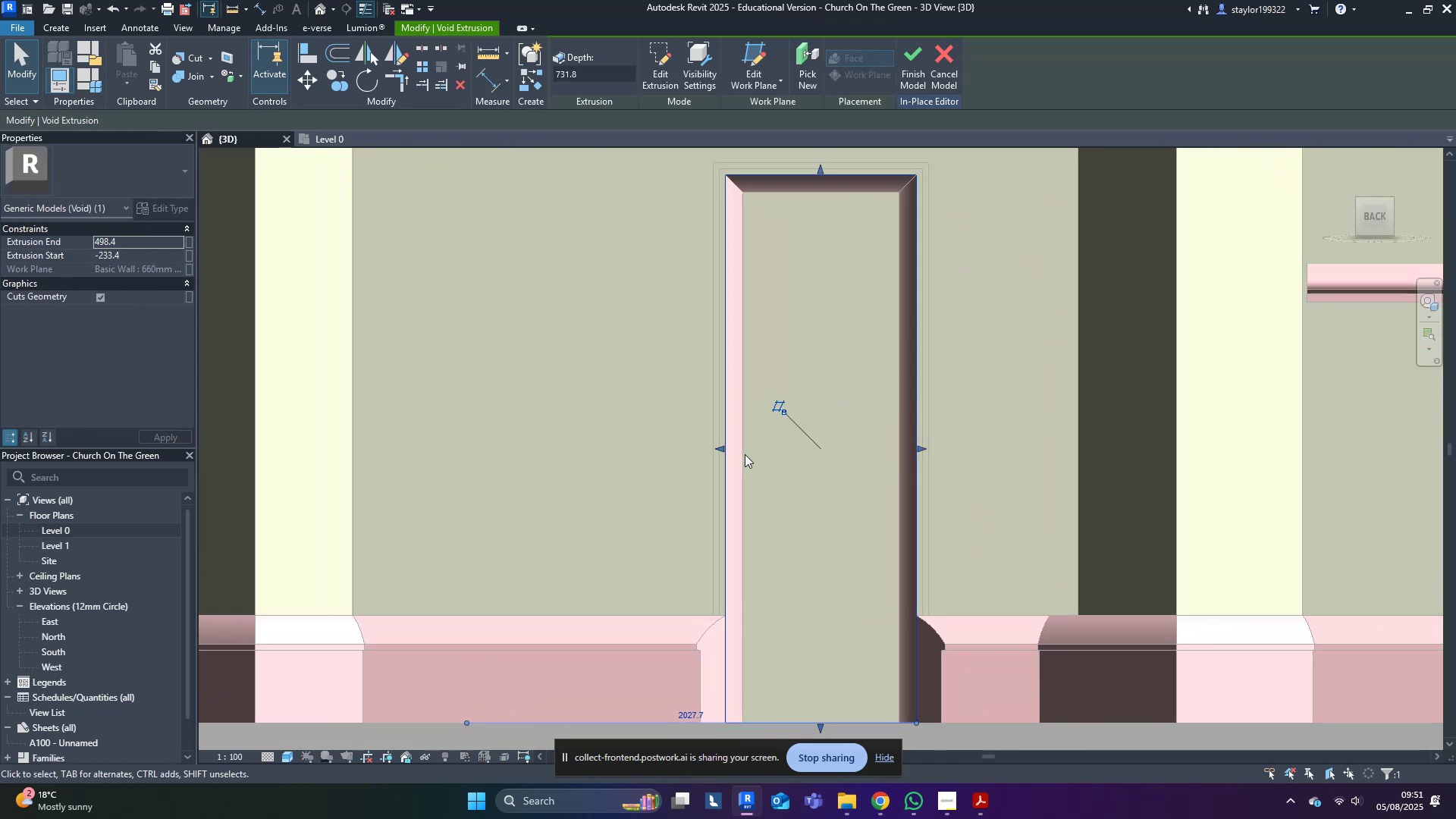 
left_click_drag(start_coordinate=[723, 451], to_coordinate=[849, 450])
 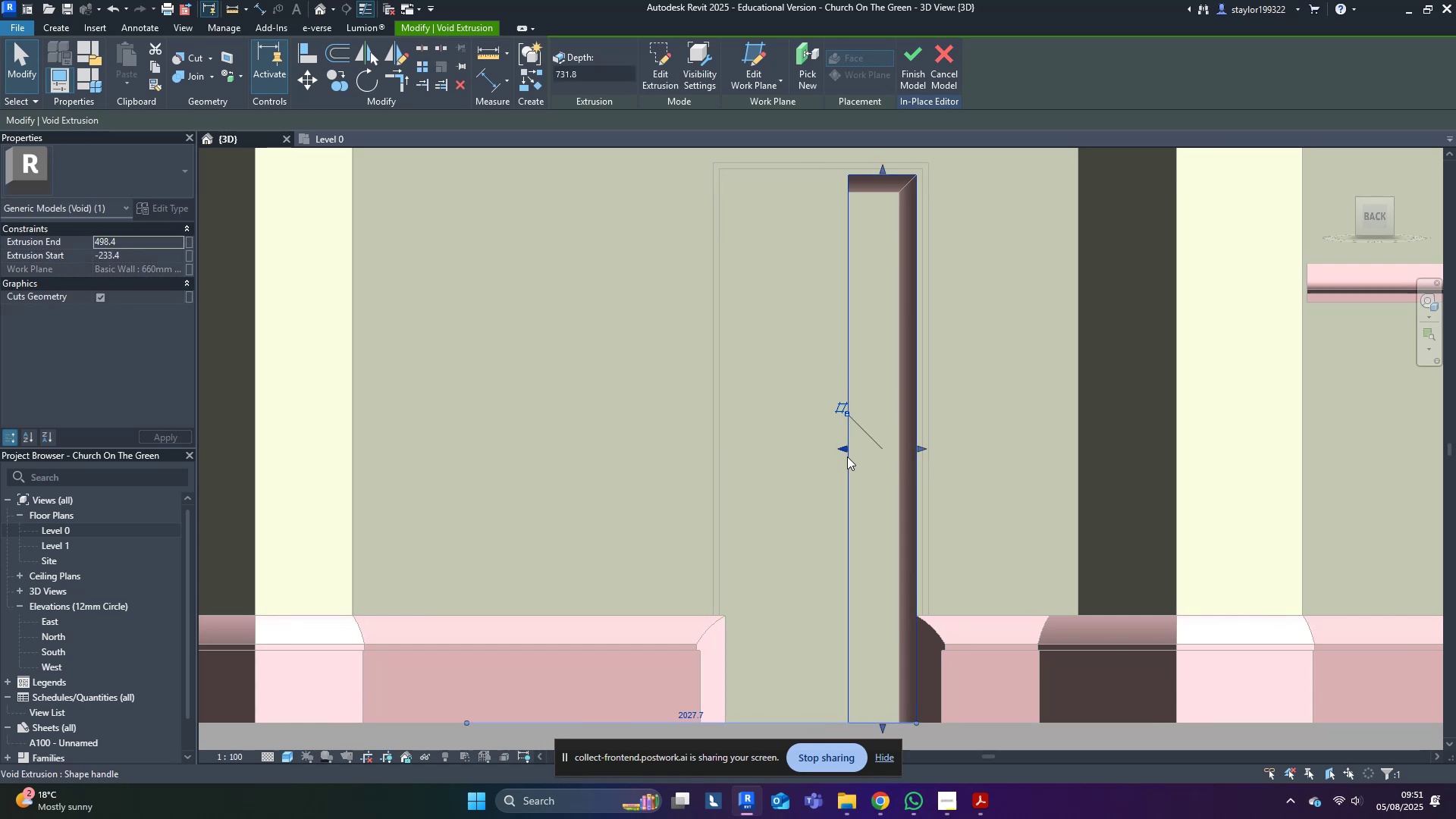 
left_click_drag(start_coordinate=[844, 452], to_coordinate=[693, 438])
 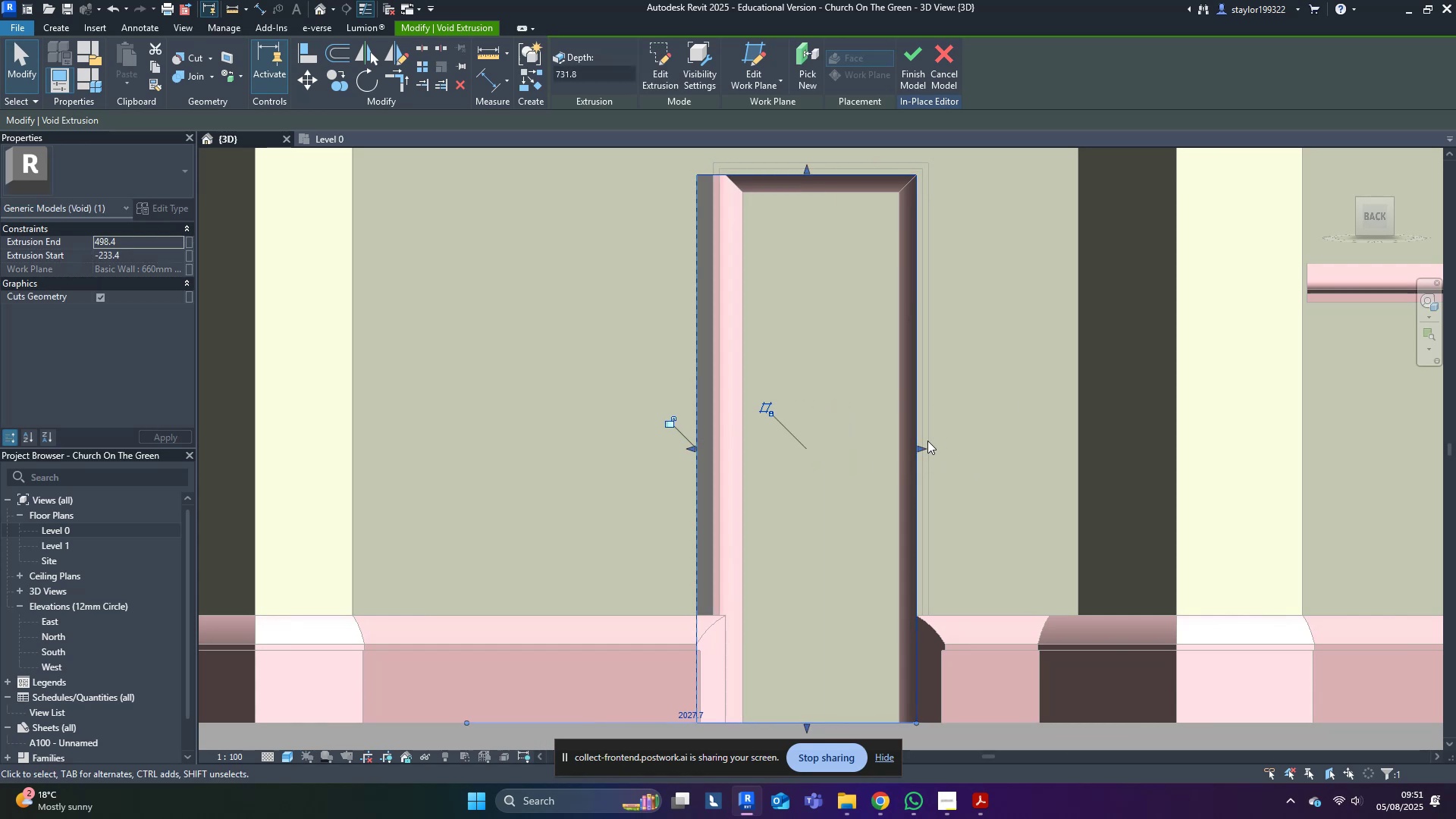 
left_click_drag(start_coordinate=[923, 446], to_coordinate=[929, 447])
 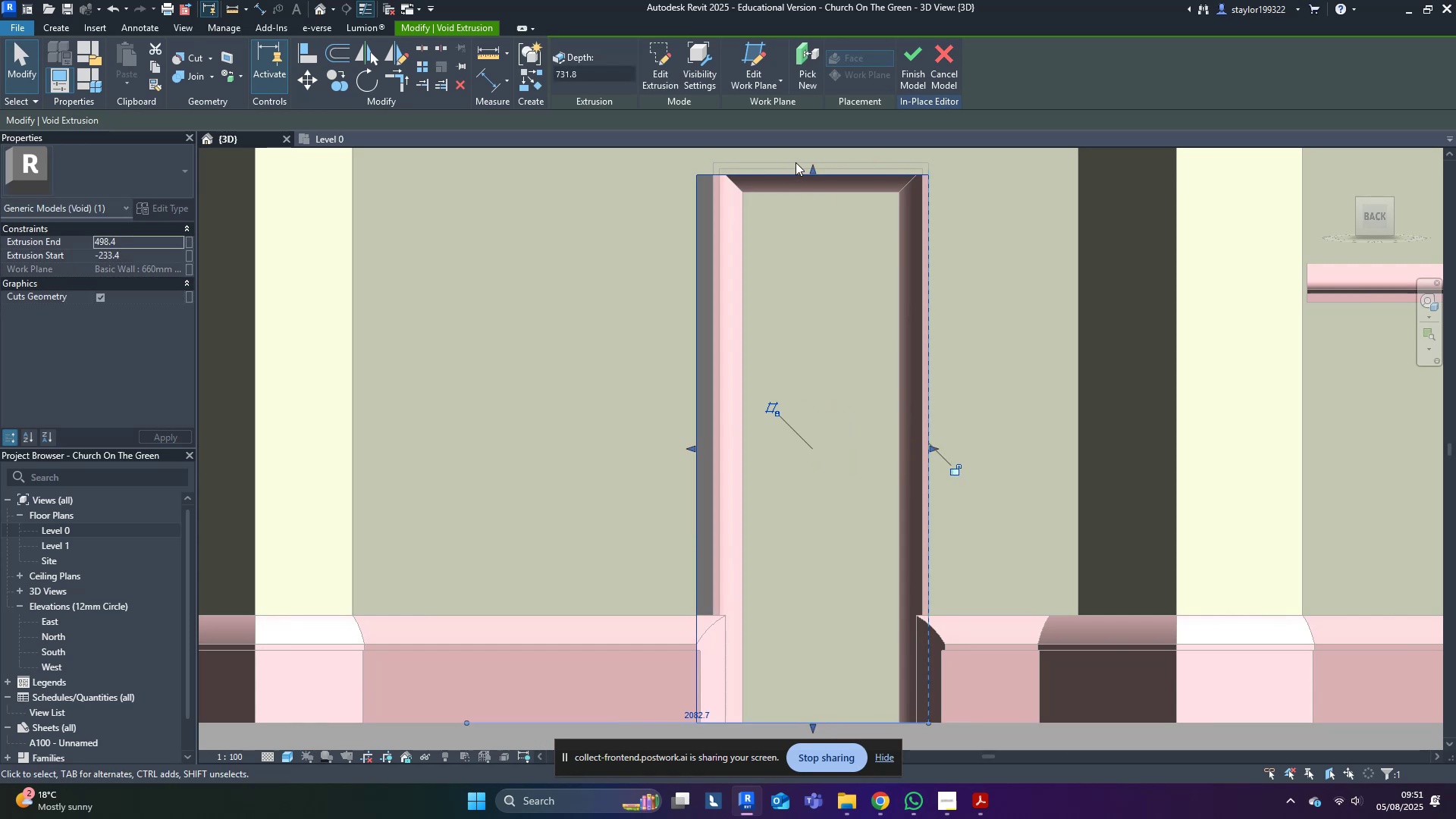 
left_click_drag(start_coordinate=[817, 169], to_coordinate=[821, 161])
 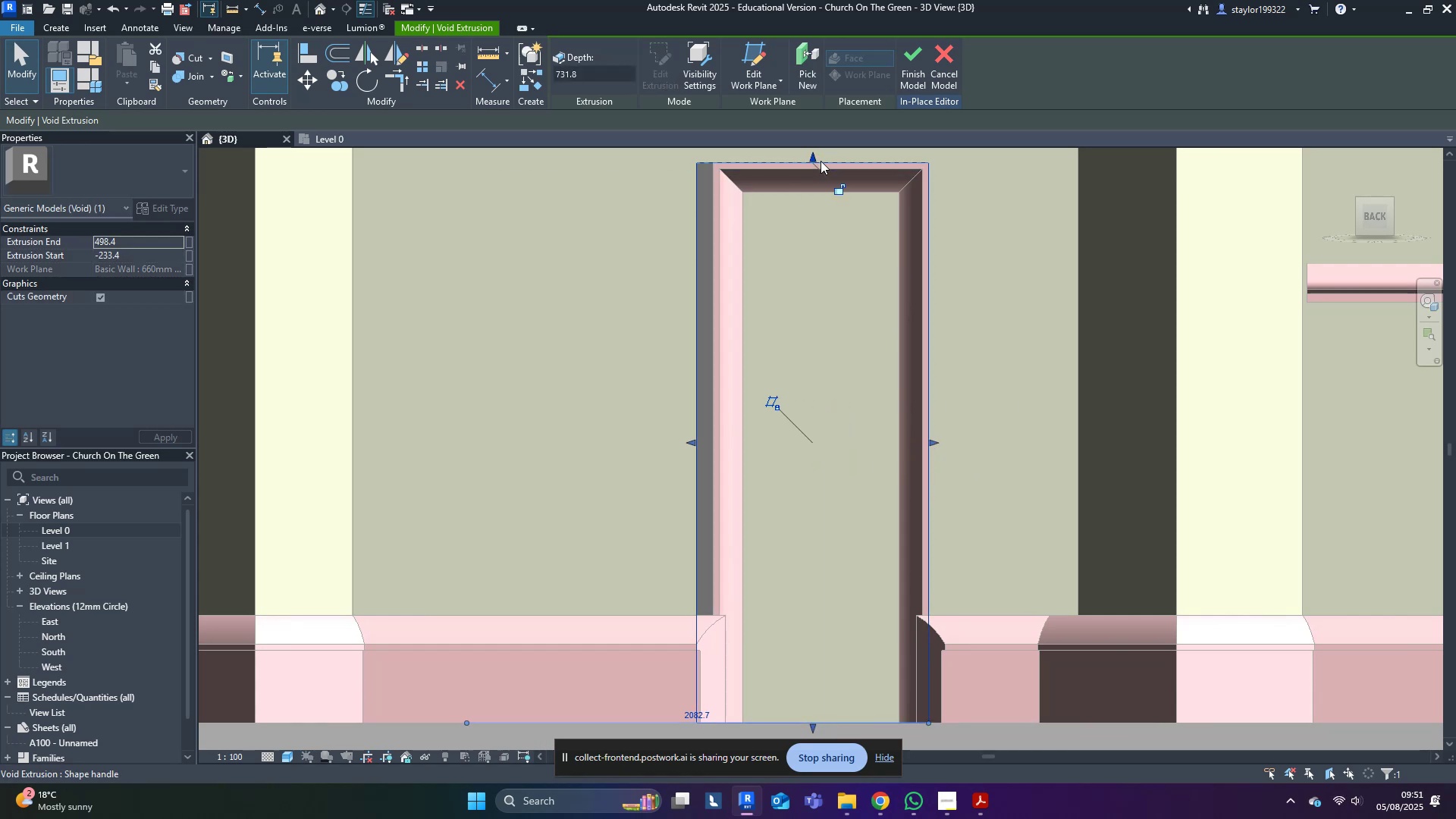 
type(wfs)
 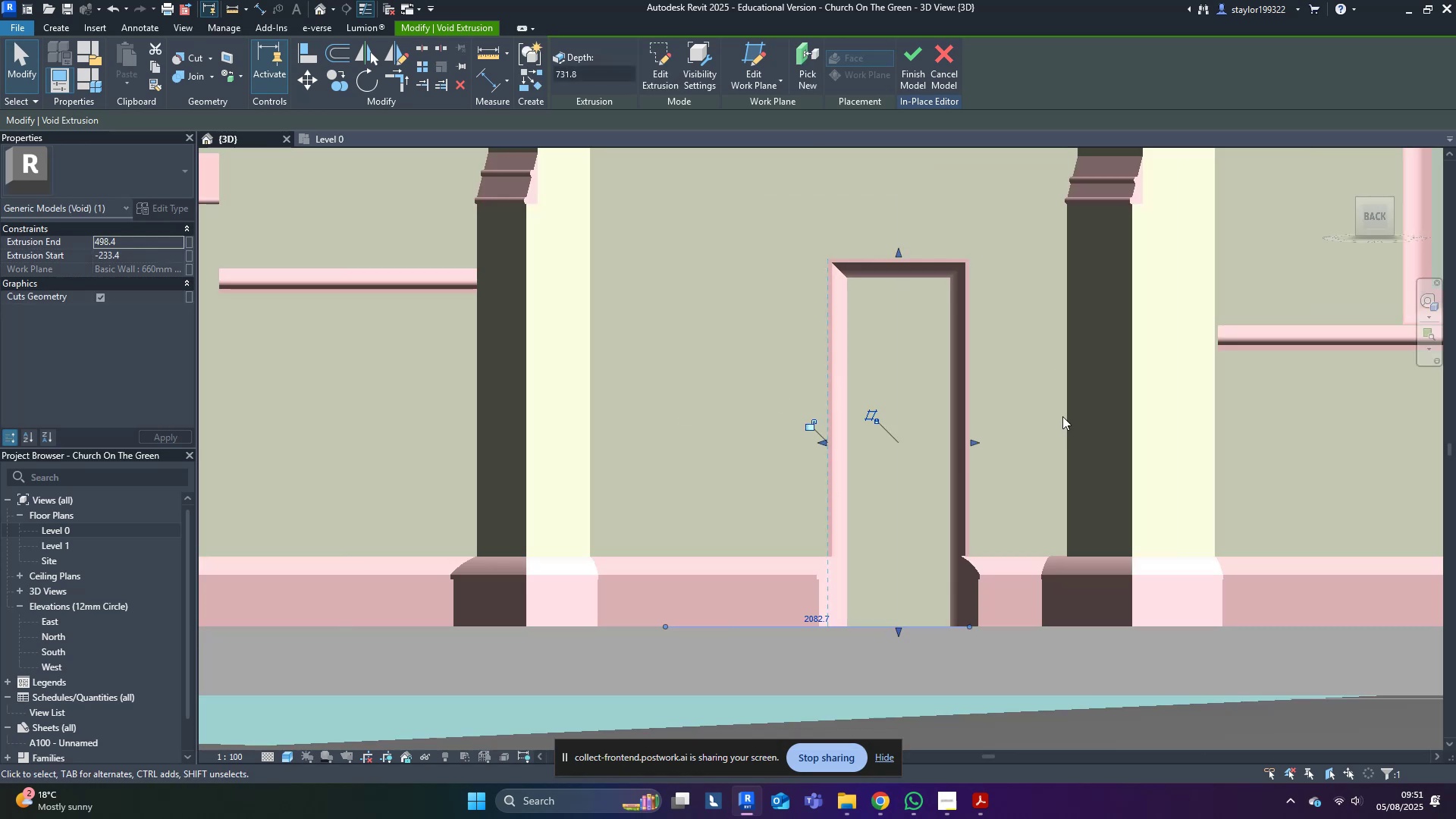 
left_click_drag(start_coordinate=[696, 441], to_coordinate=[714, 439])
 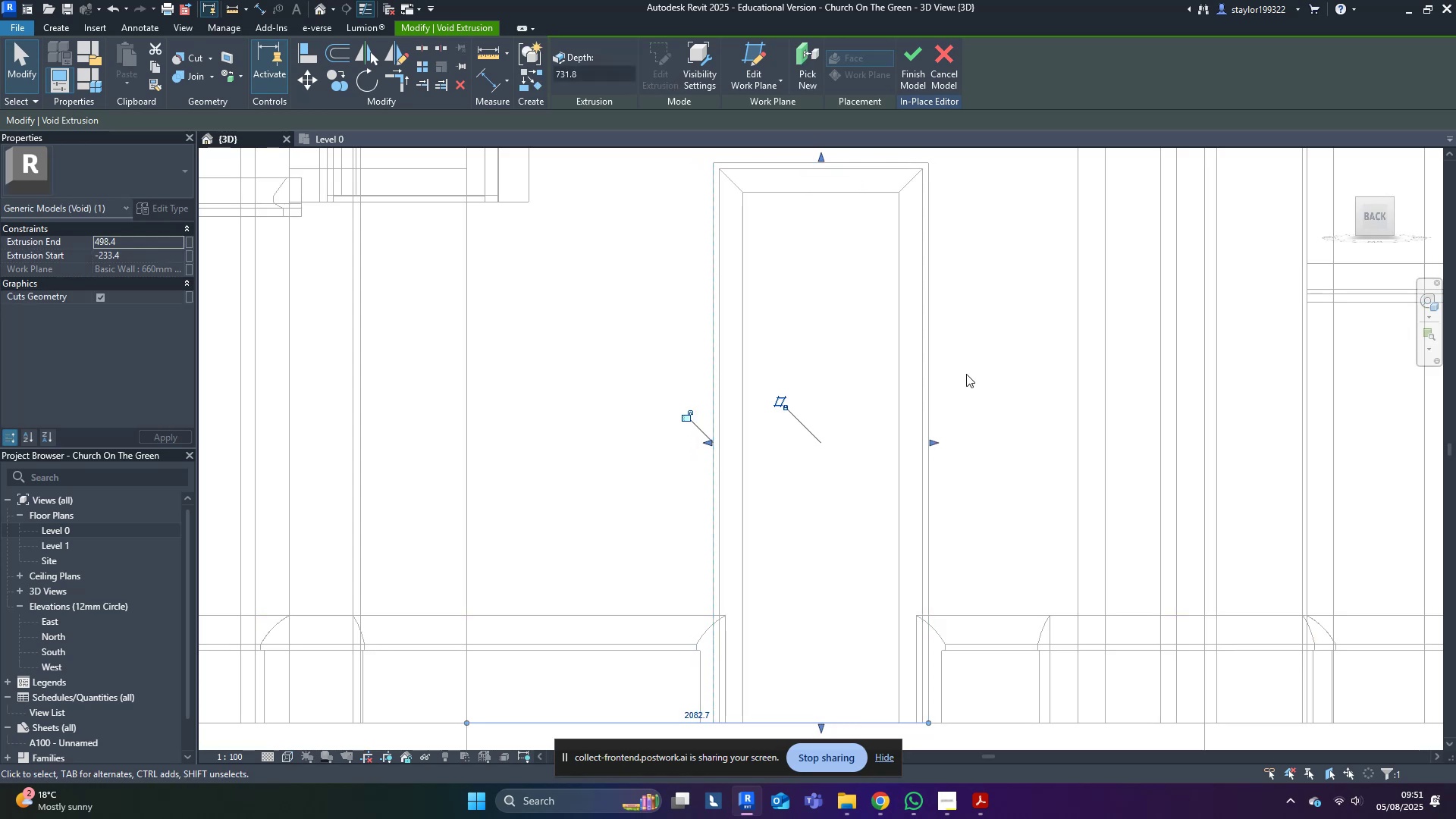 
scroll: coordinate [1042, 395], scroll_direction: down, amount: 5.0
 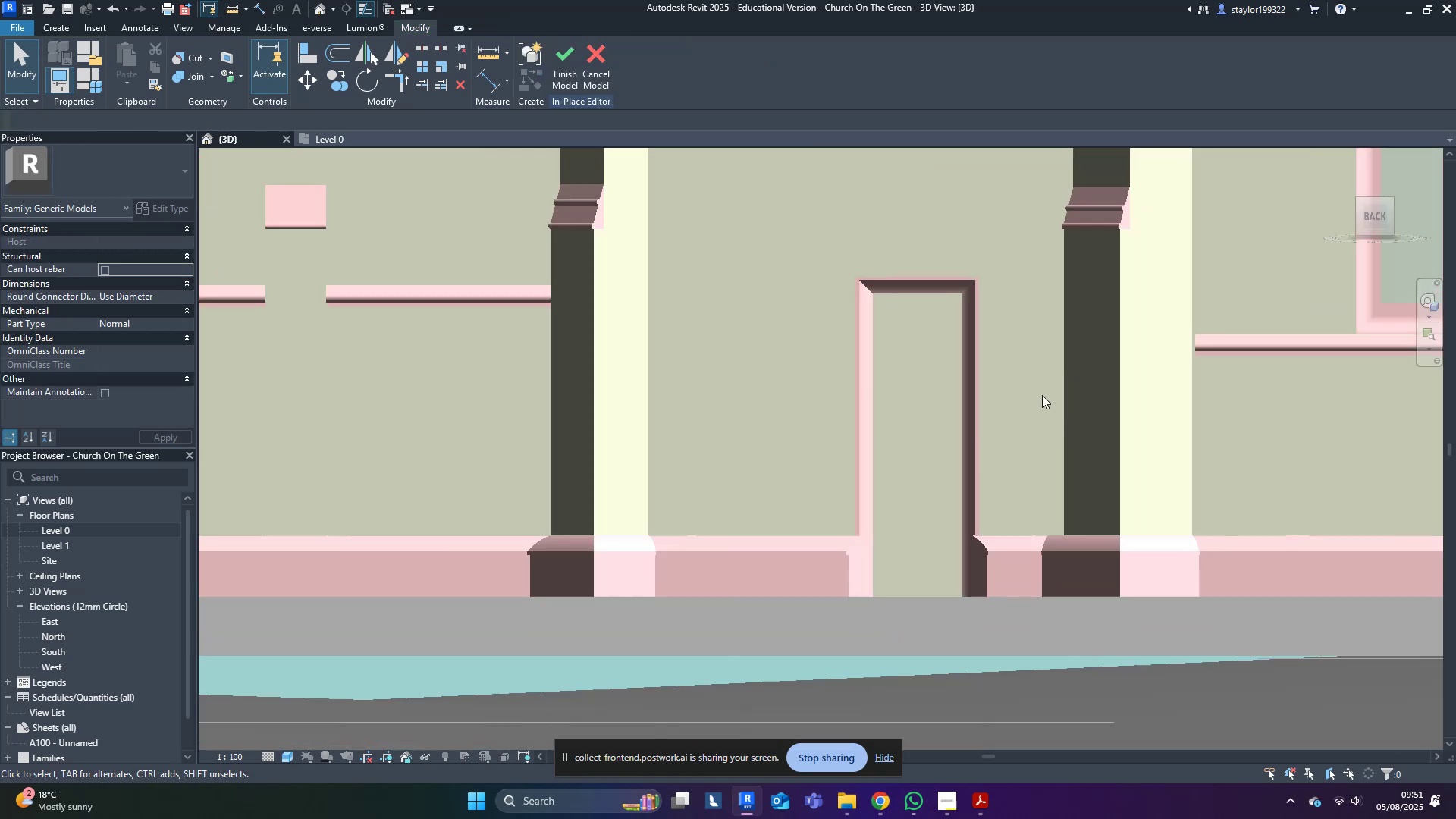 
hold_key(key=ShiftLeft, duration=0.34)
 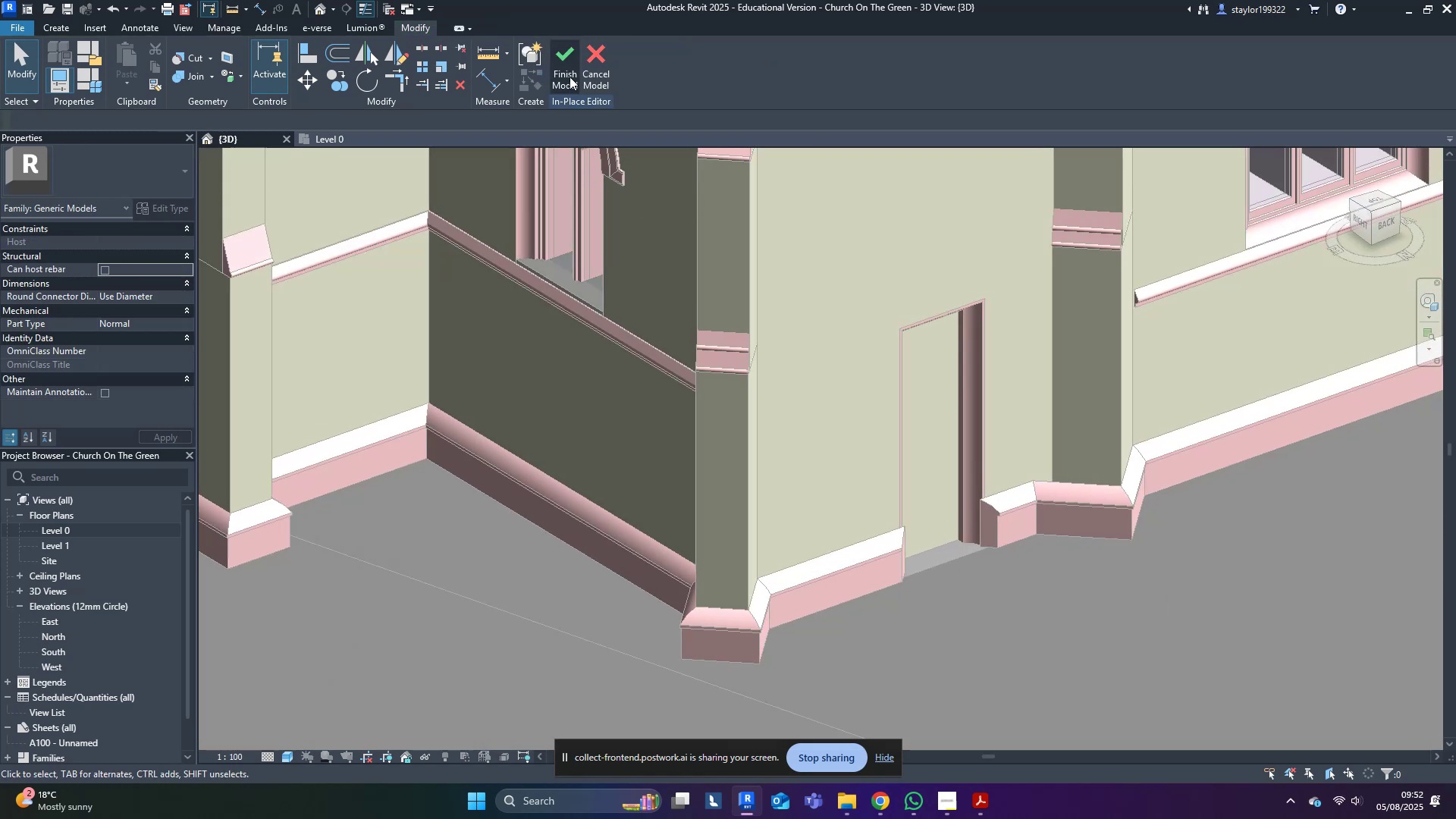 
left_click([570, 68])
 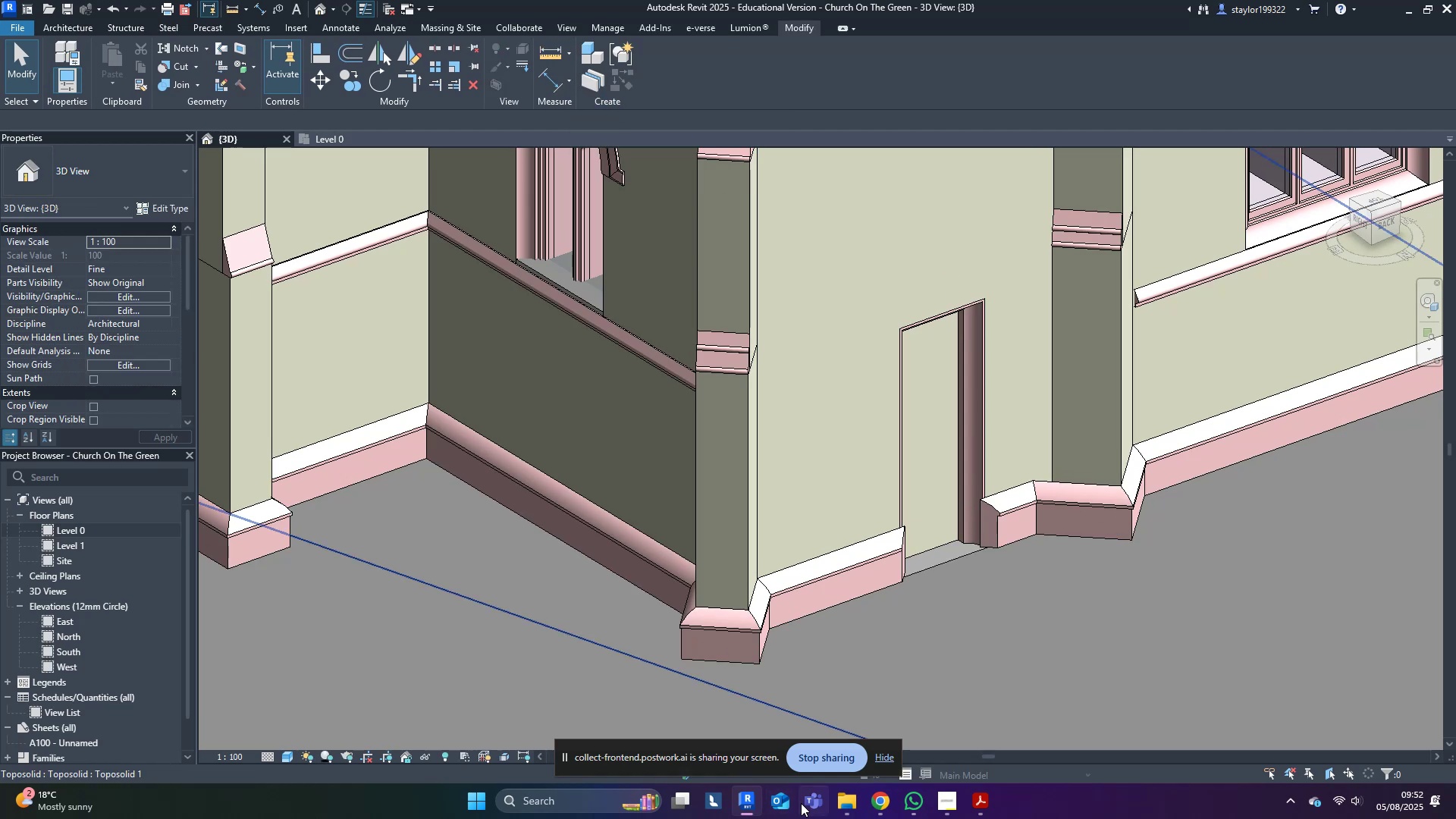 
left_click_drag(start_coordinate=[1031, 1], to_coordinate=[0, 271])
 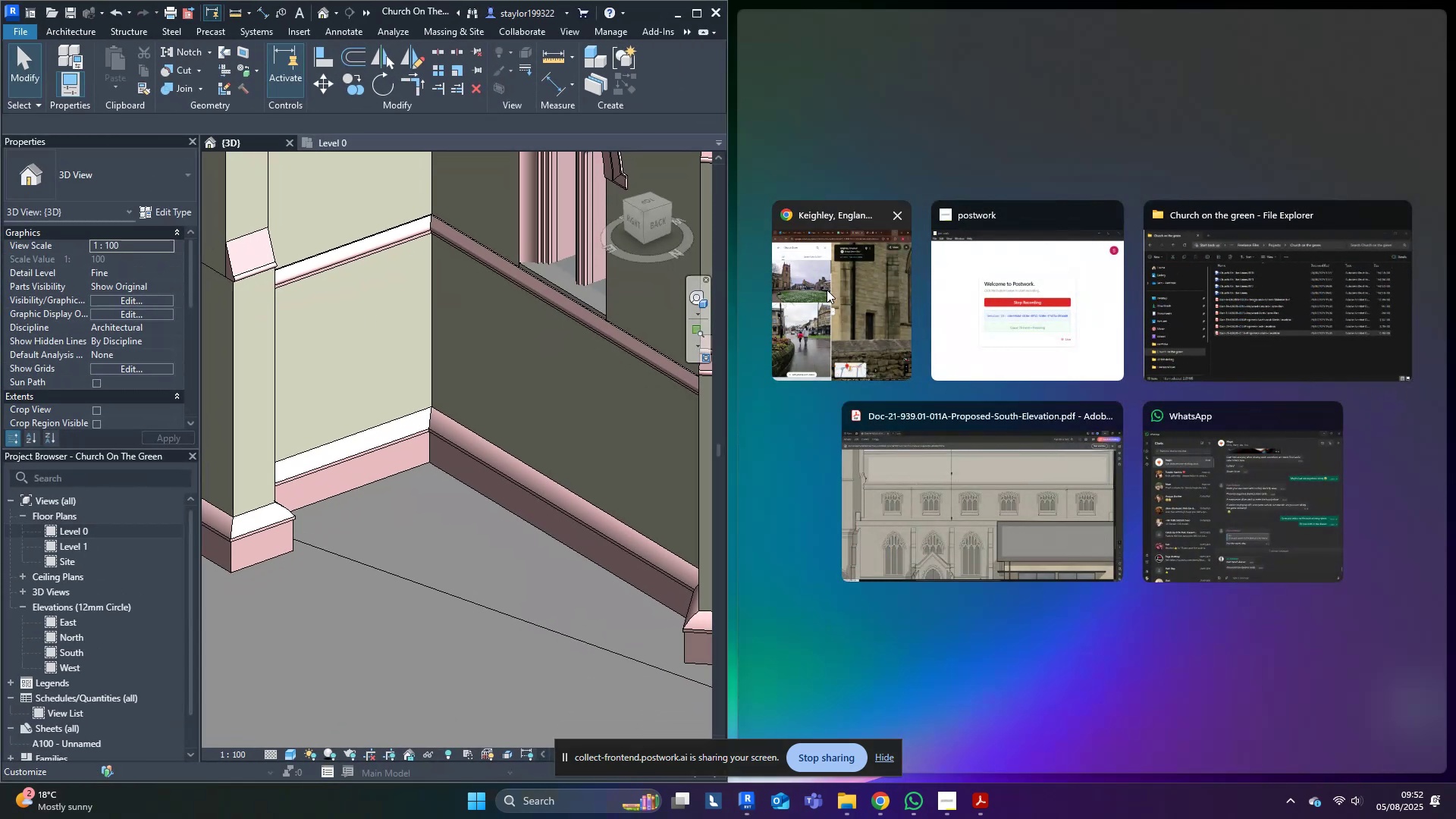 
left_click([877, 278])
 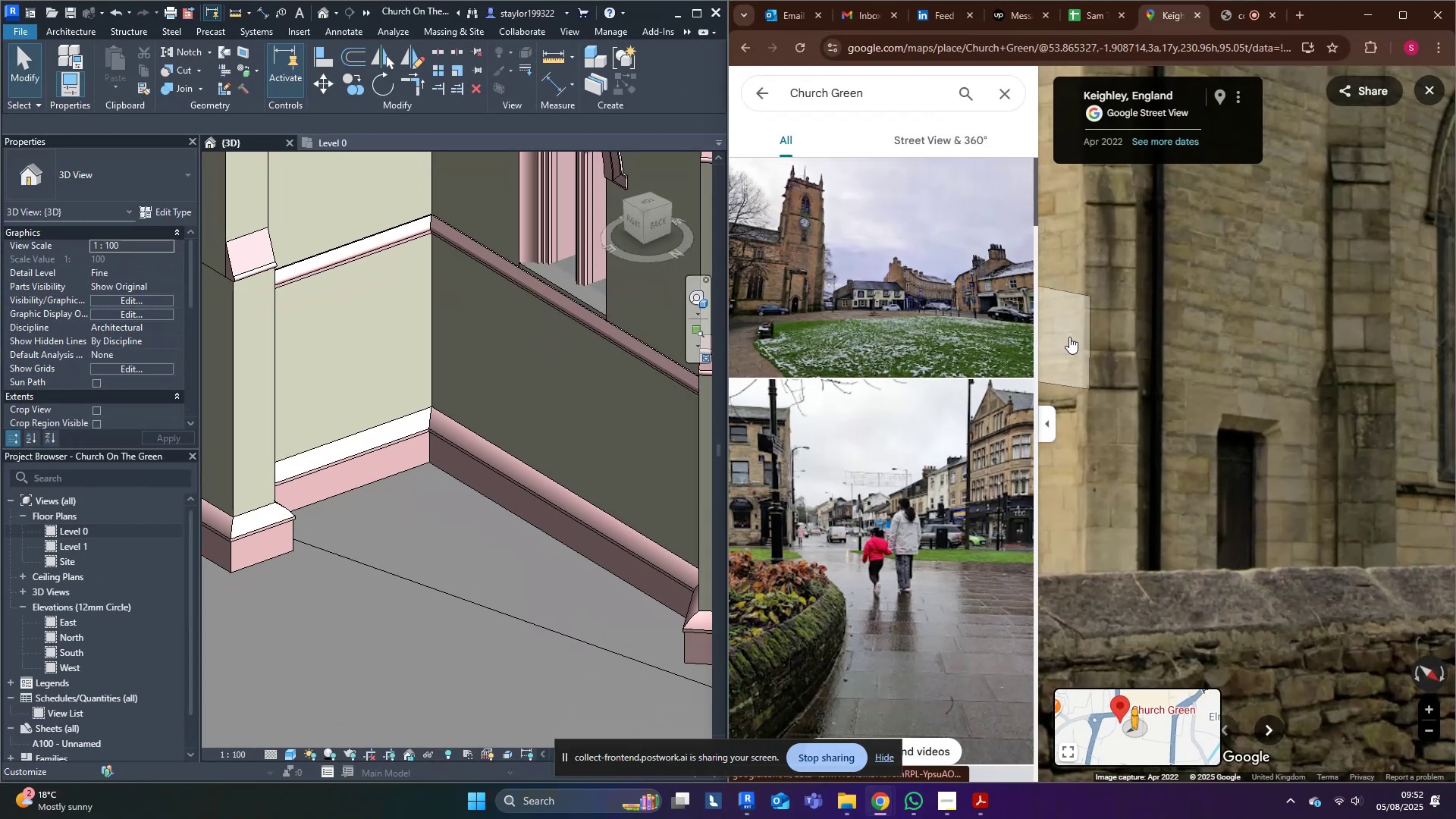 
left_click_drag(start_coordinate=[1245, 504], to_coordinate=[1167, 456])
 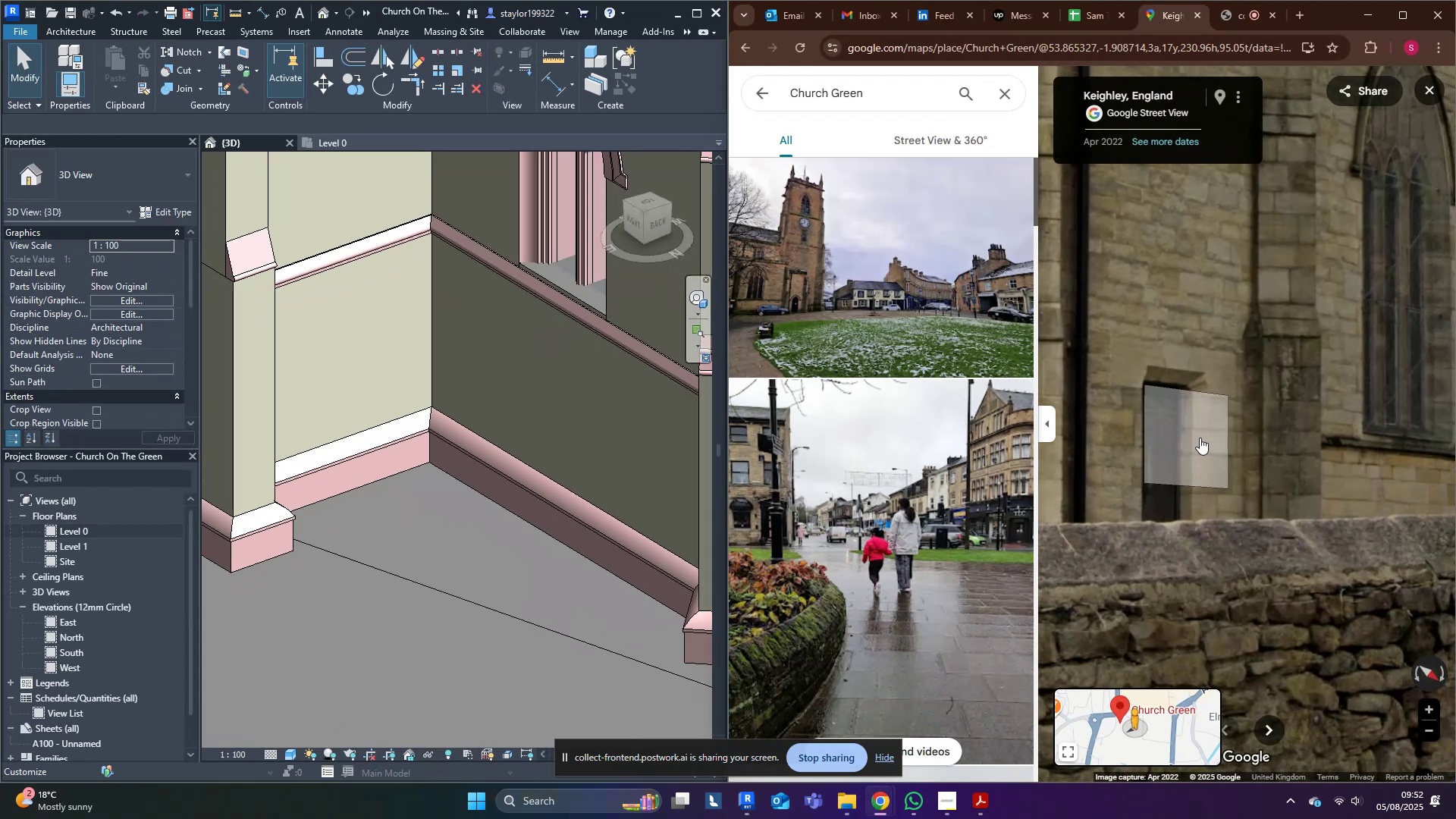 
scroll: coordinate [1203, 438], scroll_direction: up, amount: 1.0
 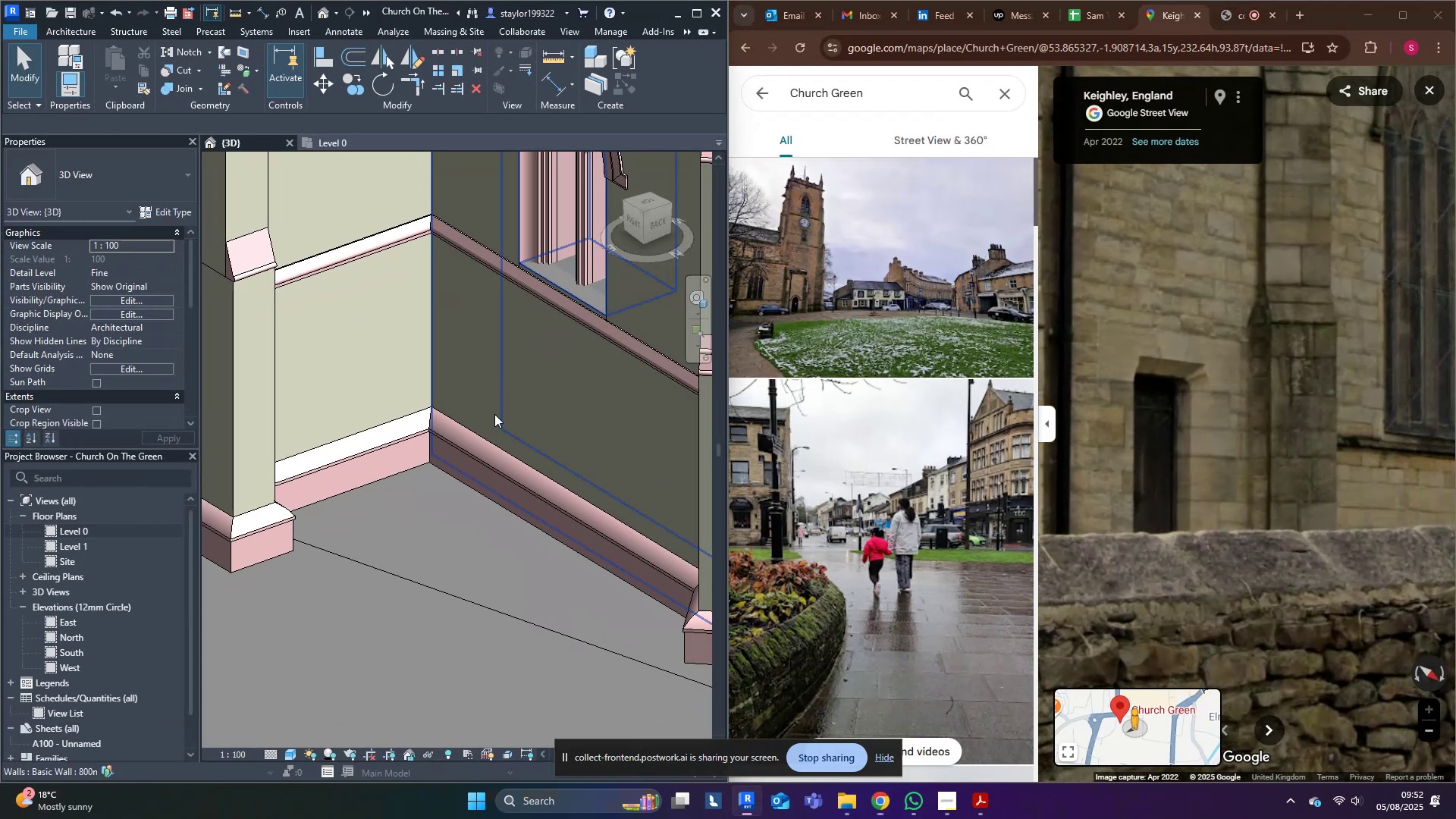 
scroll: coordinate [459, 446], scroll_direction: down, amount: 4.0
 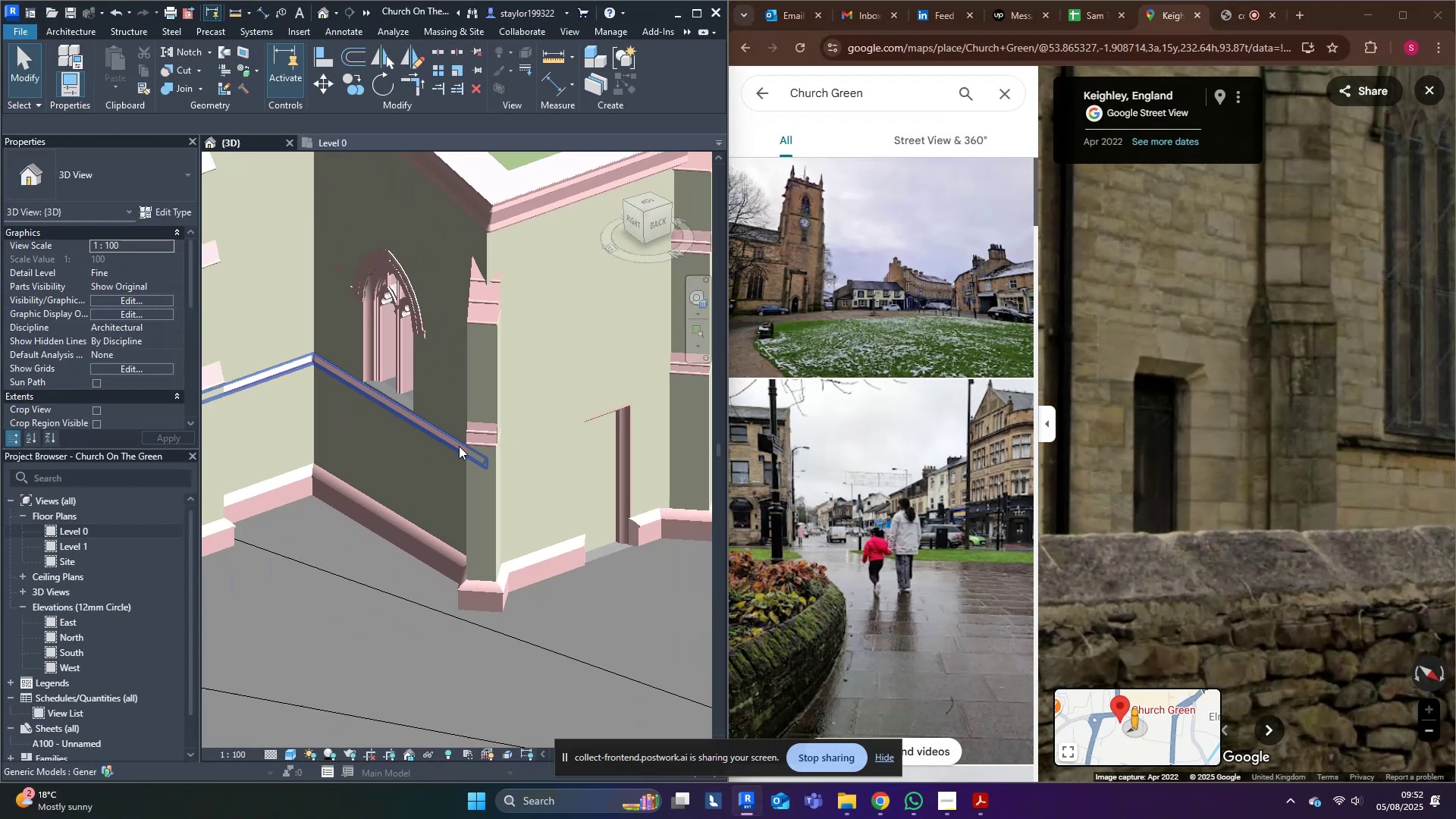 
hold_key(key=ShiftLeft, duration=0.41)
 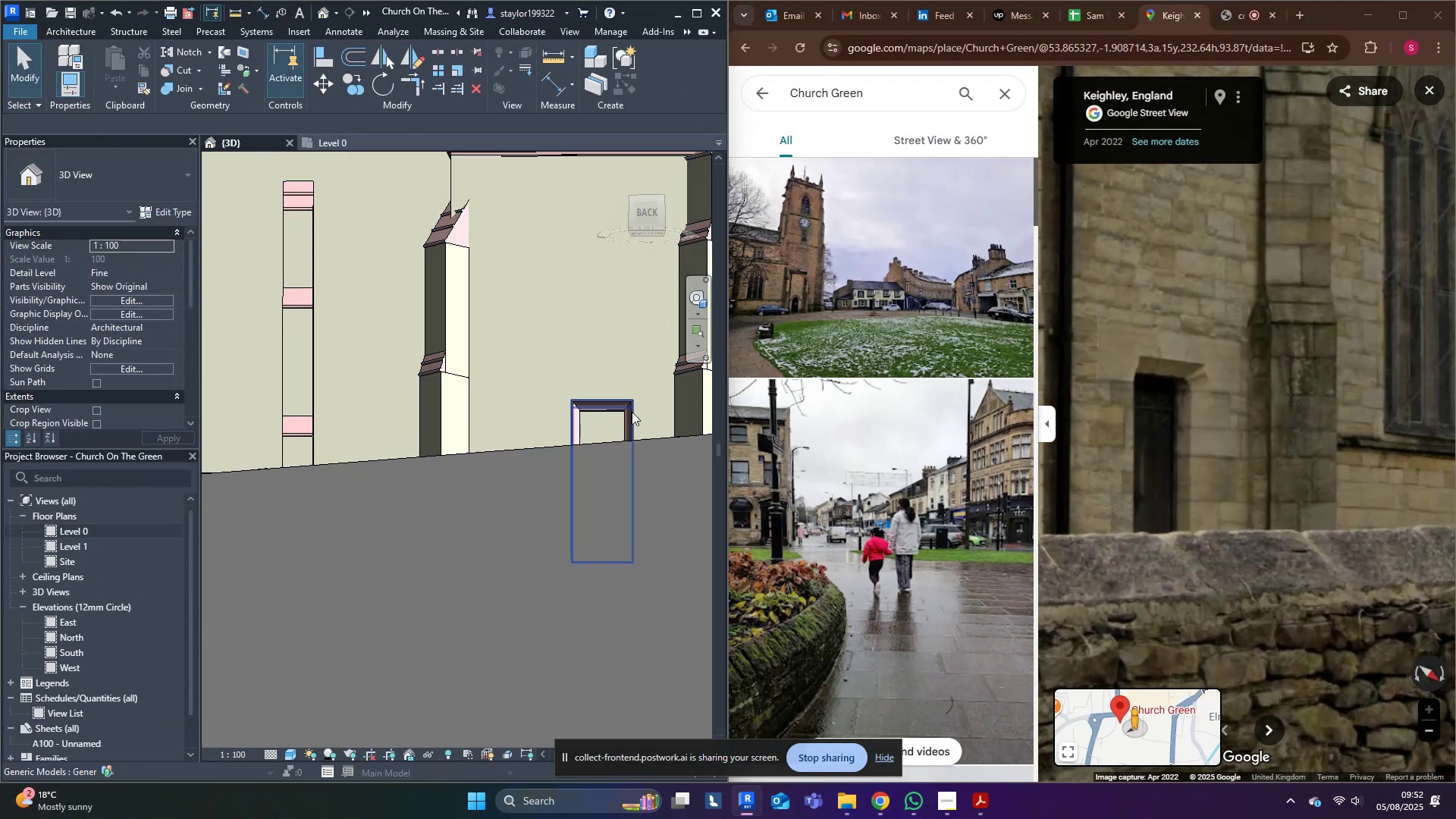 
left_click([623, 406])
 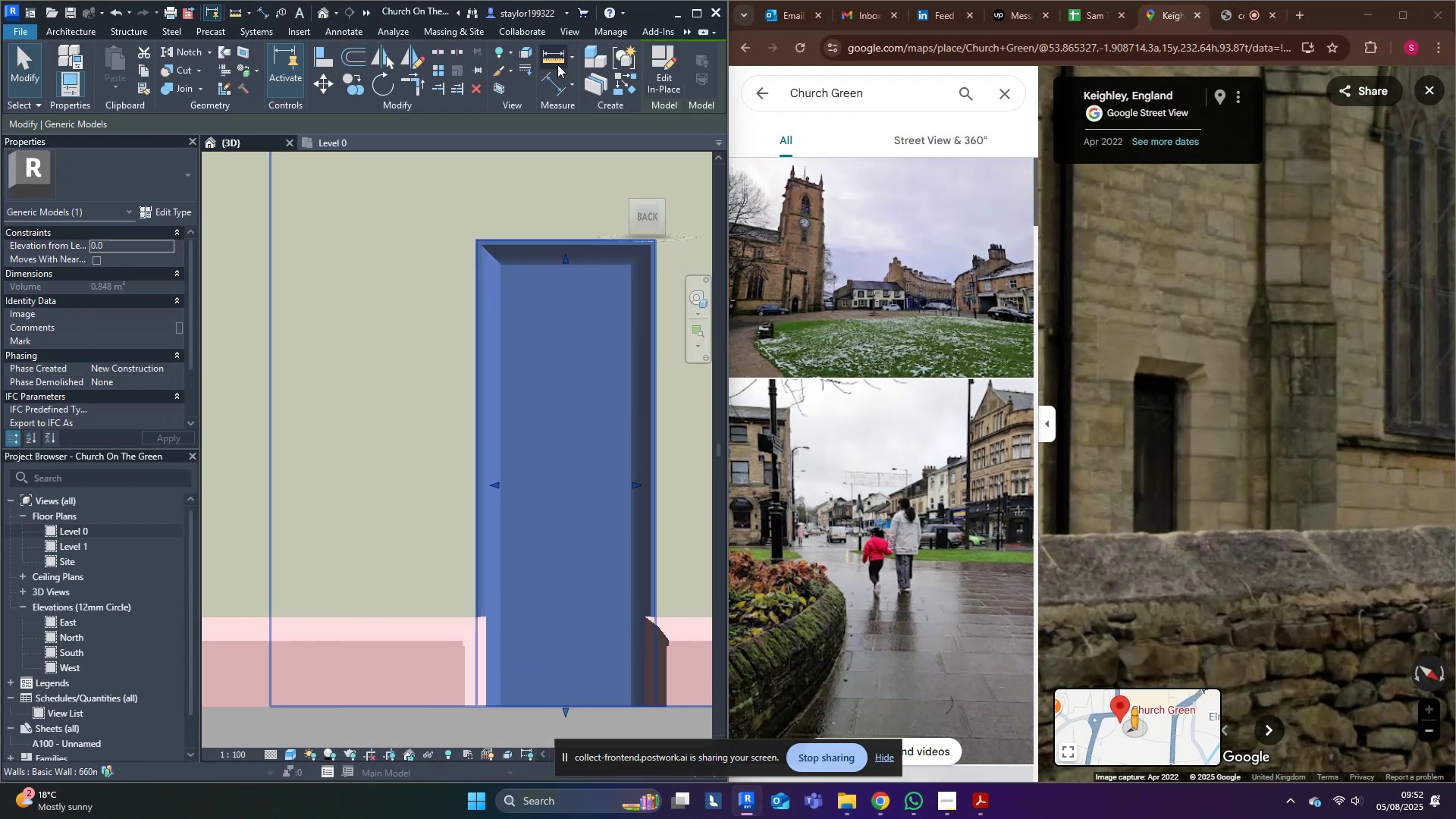 
left_click([663, 60])
 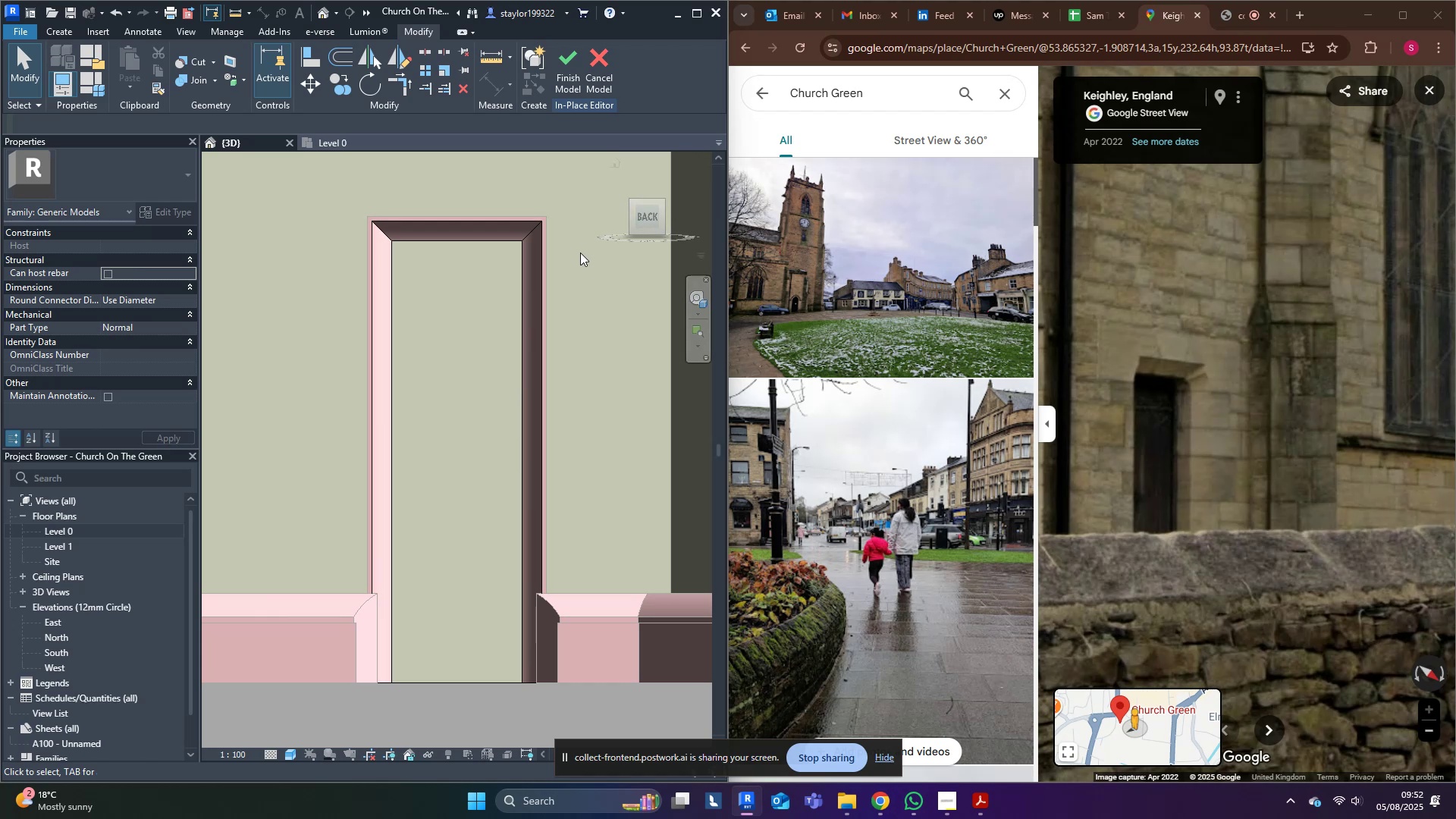 
left_click([542, 234])
 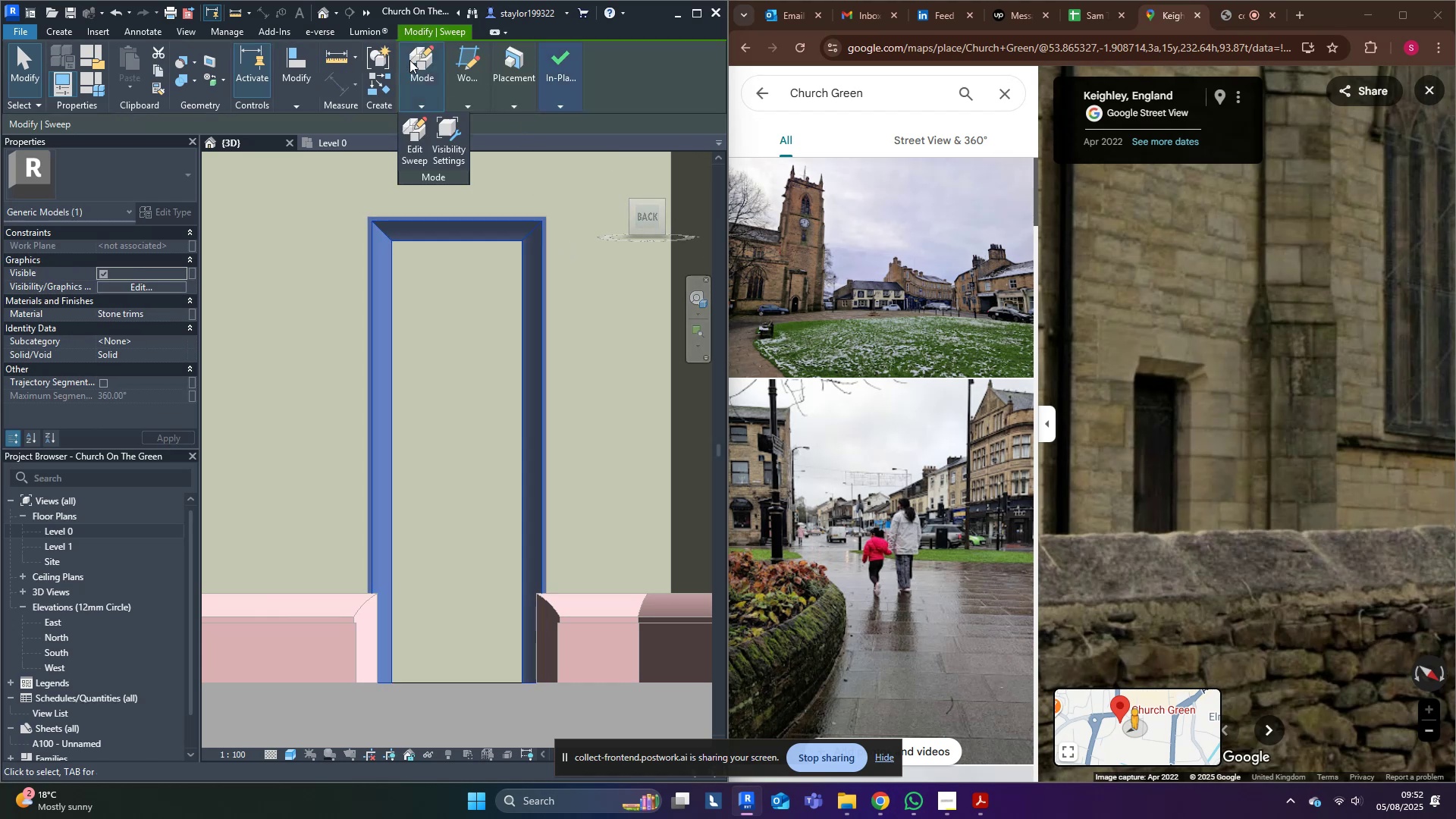 
left_click([421, 58])
 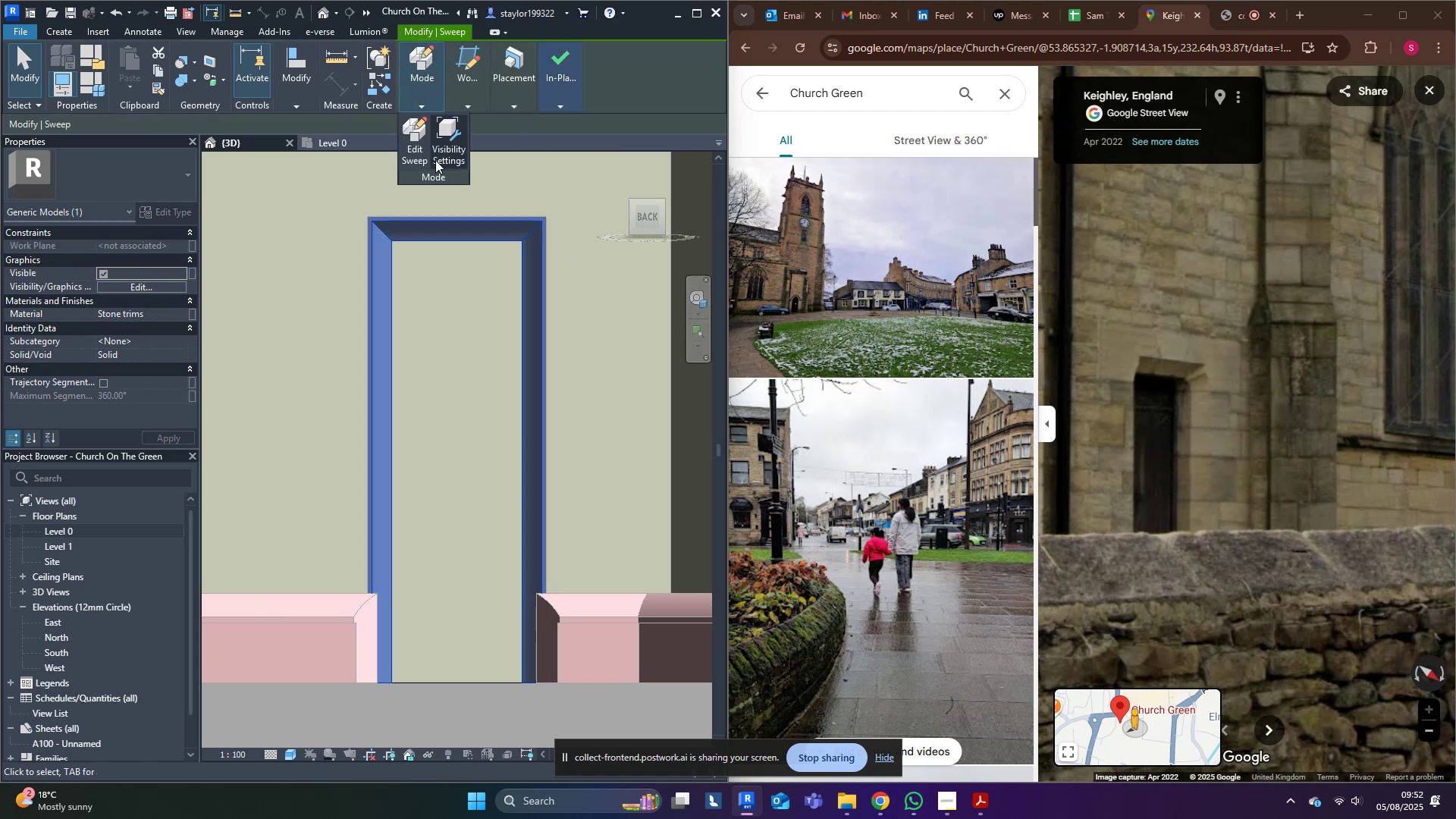 
left_click([428, 145])
 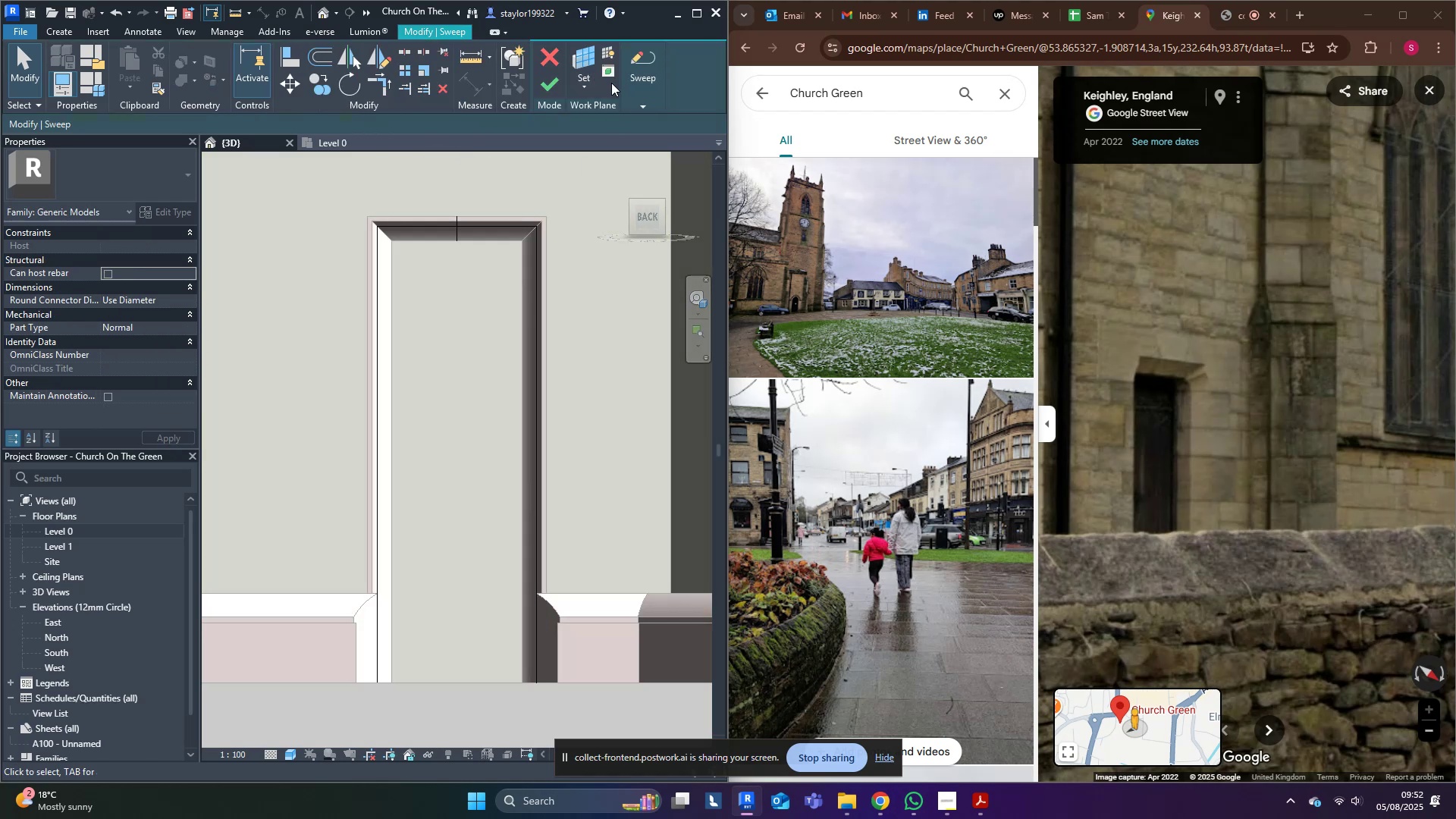 
left_click([641, 61])
 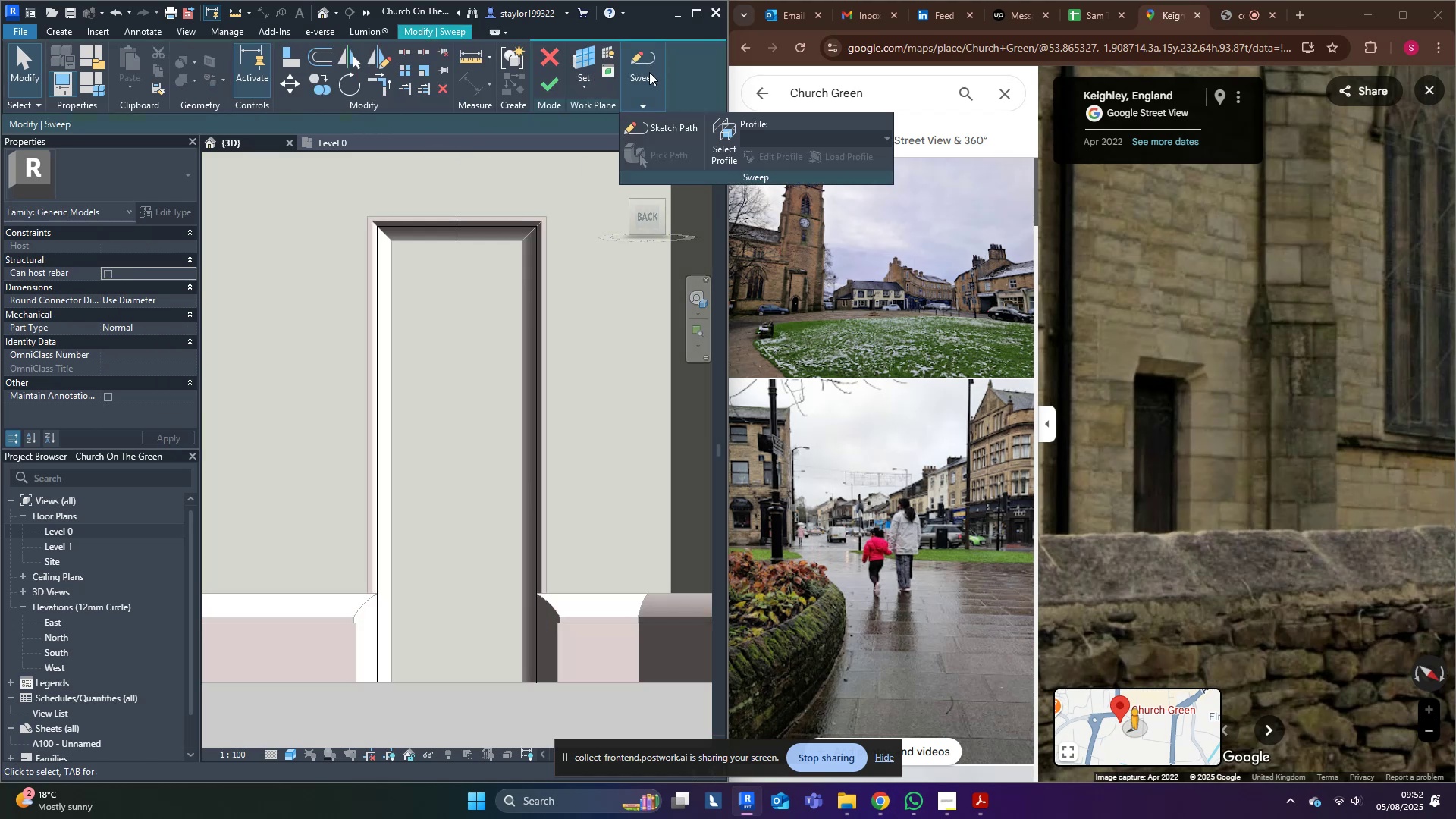 
double_click([650, 141])
 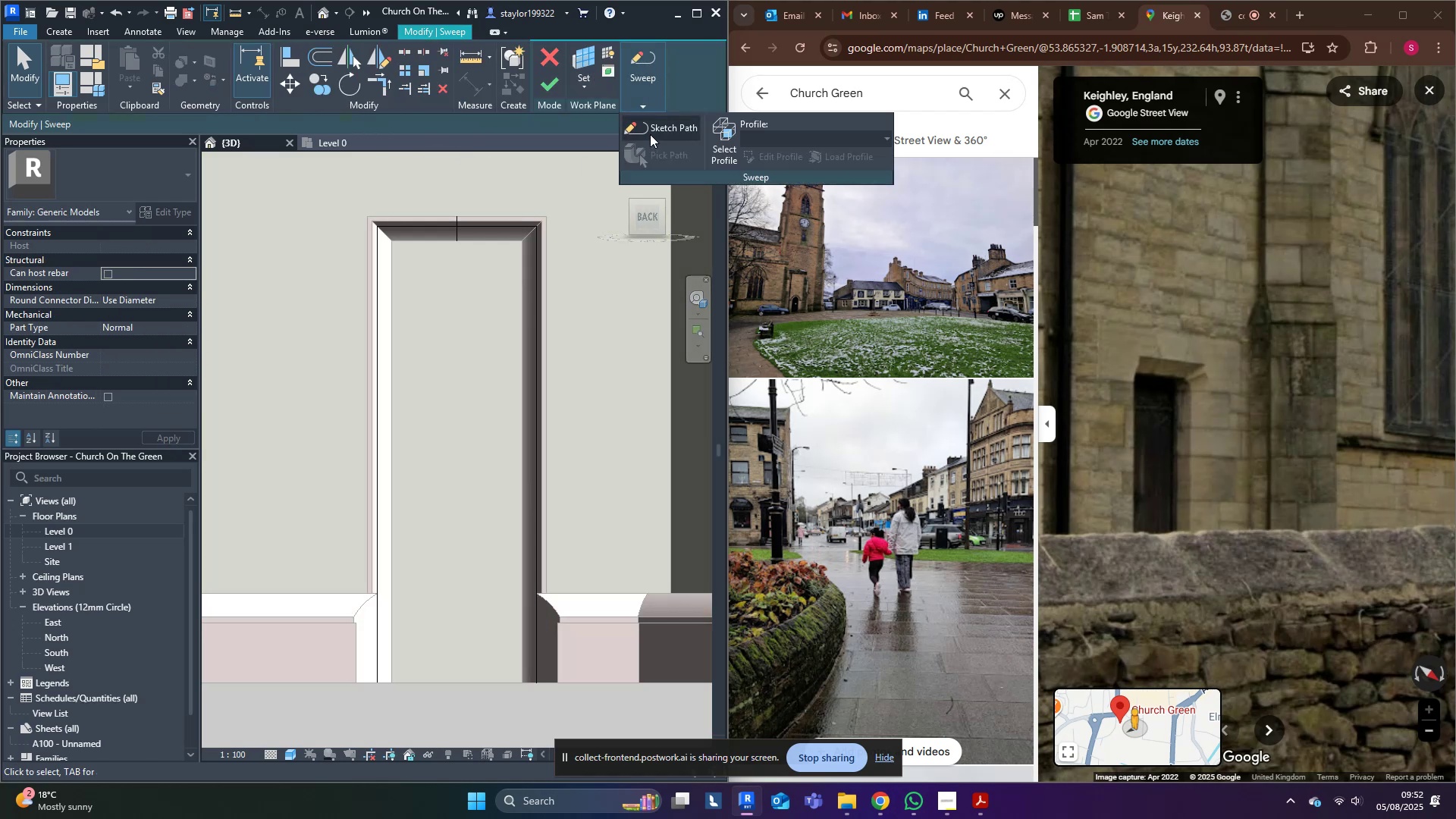 
triple_click([650, 130])
 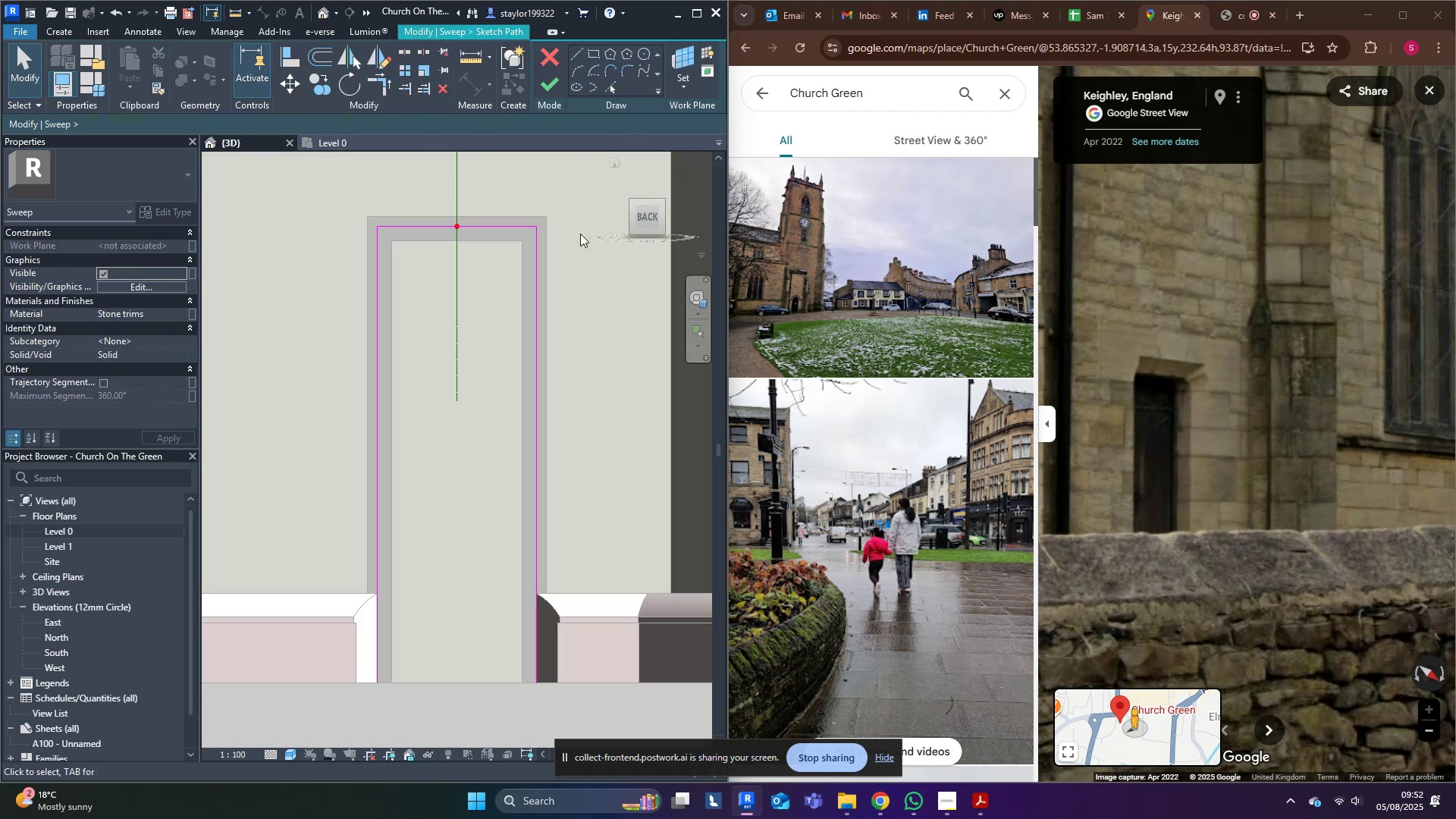 
scroll: coordinate [433, 493], scroll_direction: down, amount: 4.0
 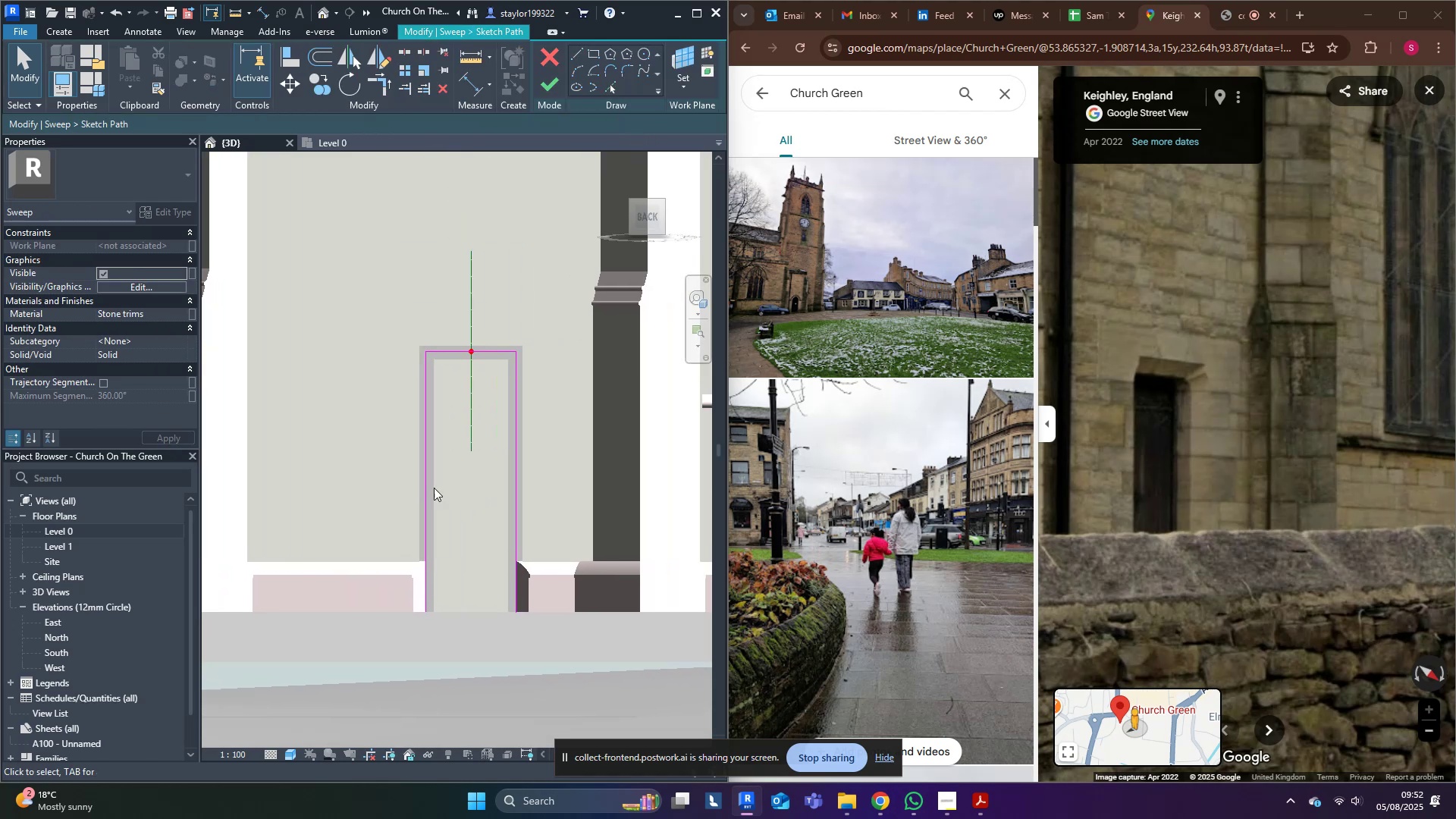 
left_click([438, 463])
 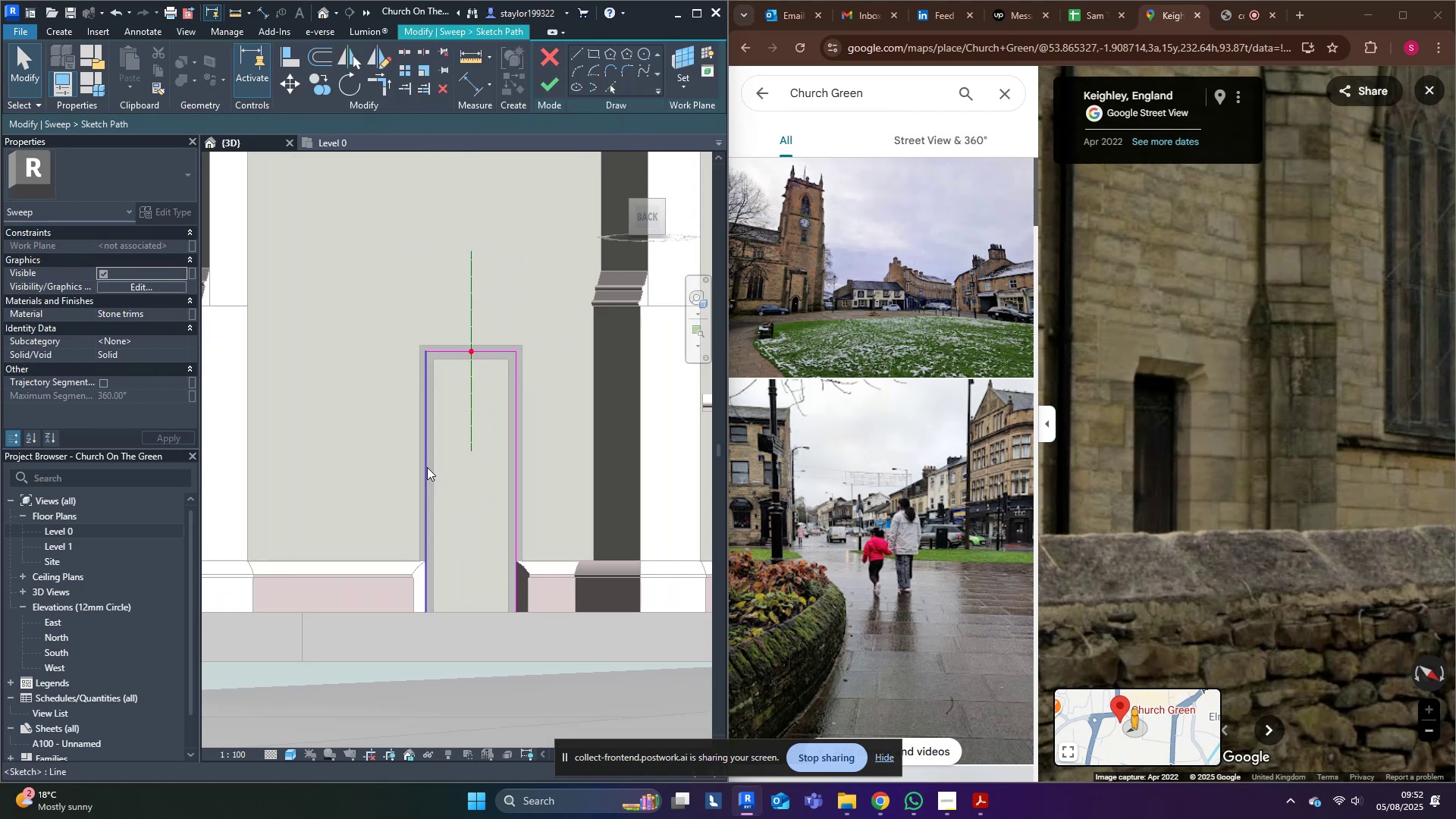 
left_click_drag(start_coordinate=[427, 467], to_coordinate=[400, 468])
 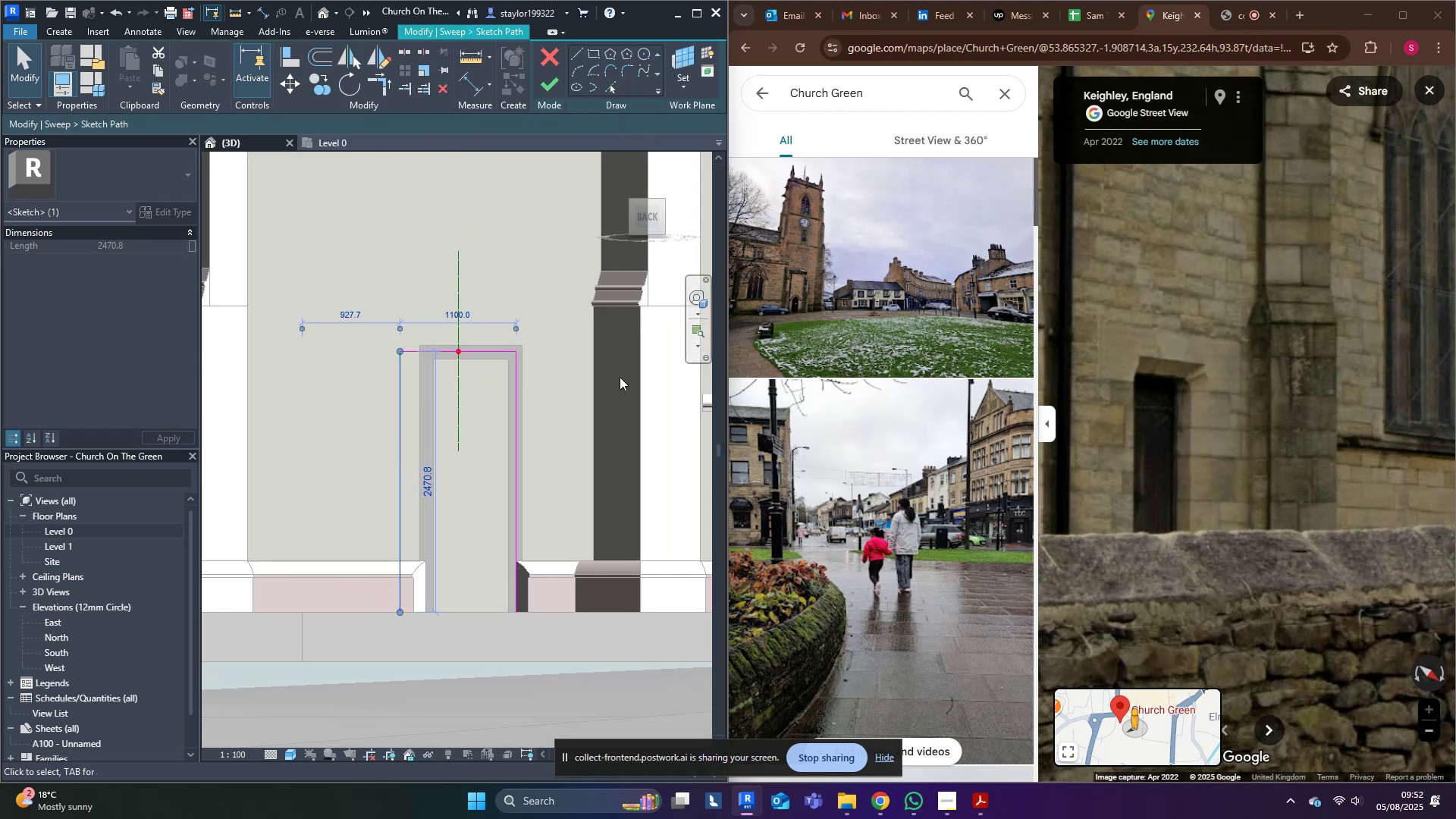 
left_click([620, 376])
 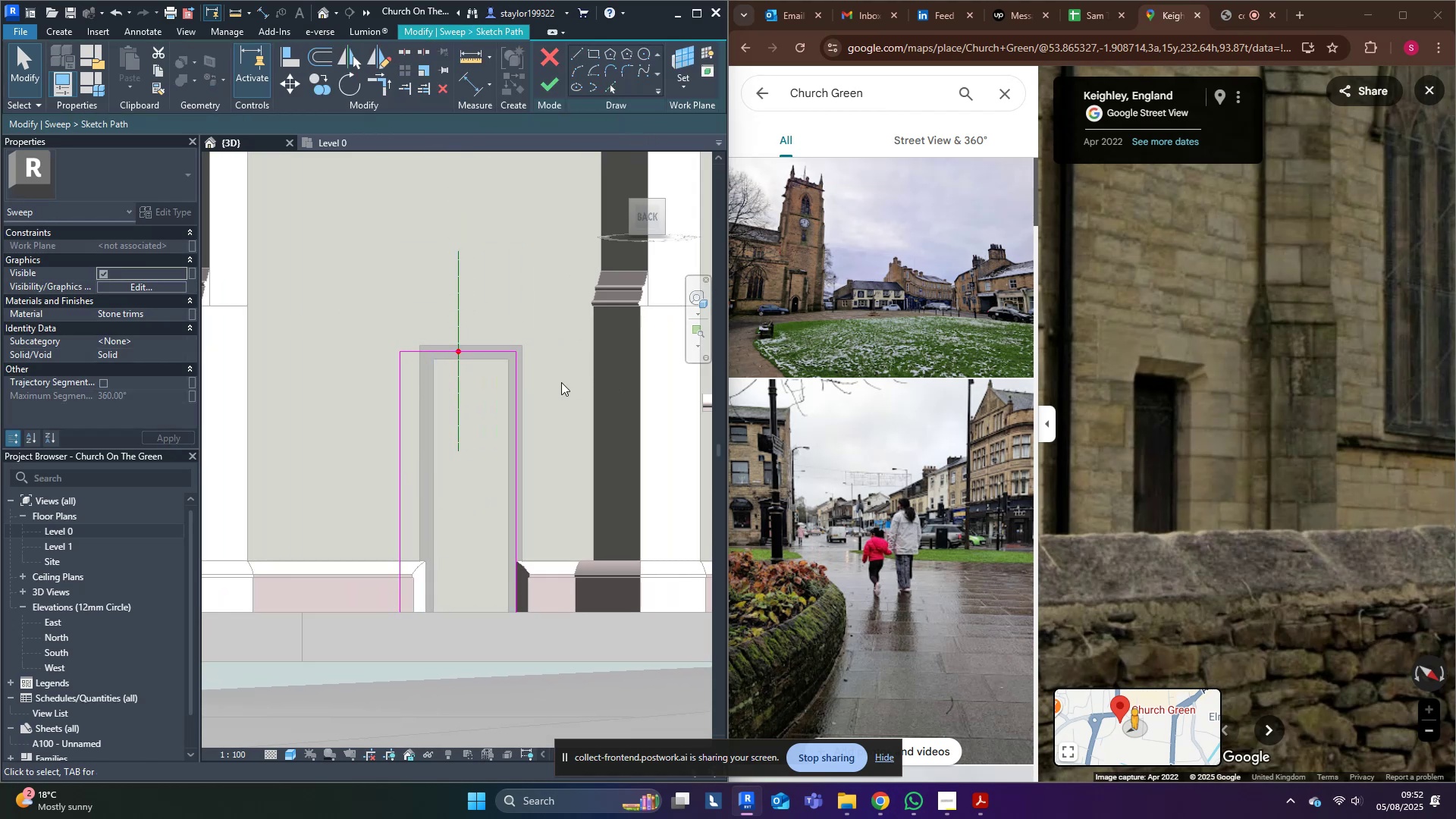 
scroll: coordinate [460, 306], scroll_direction: up, amount: 7.0
 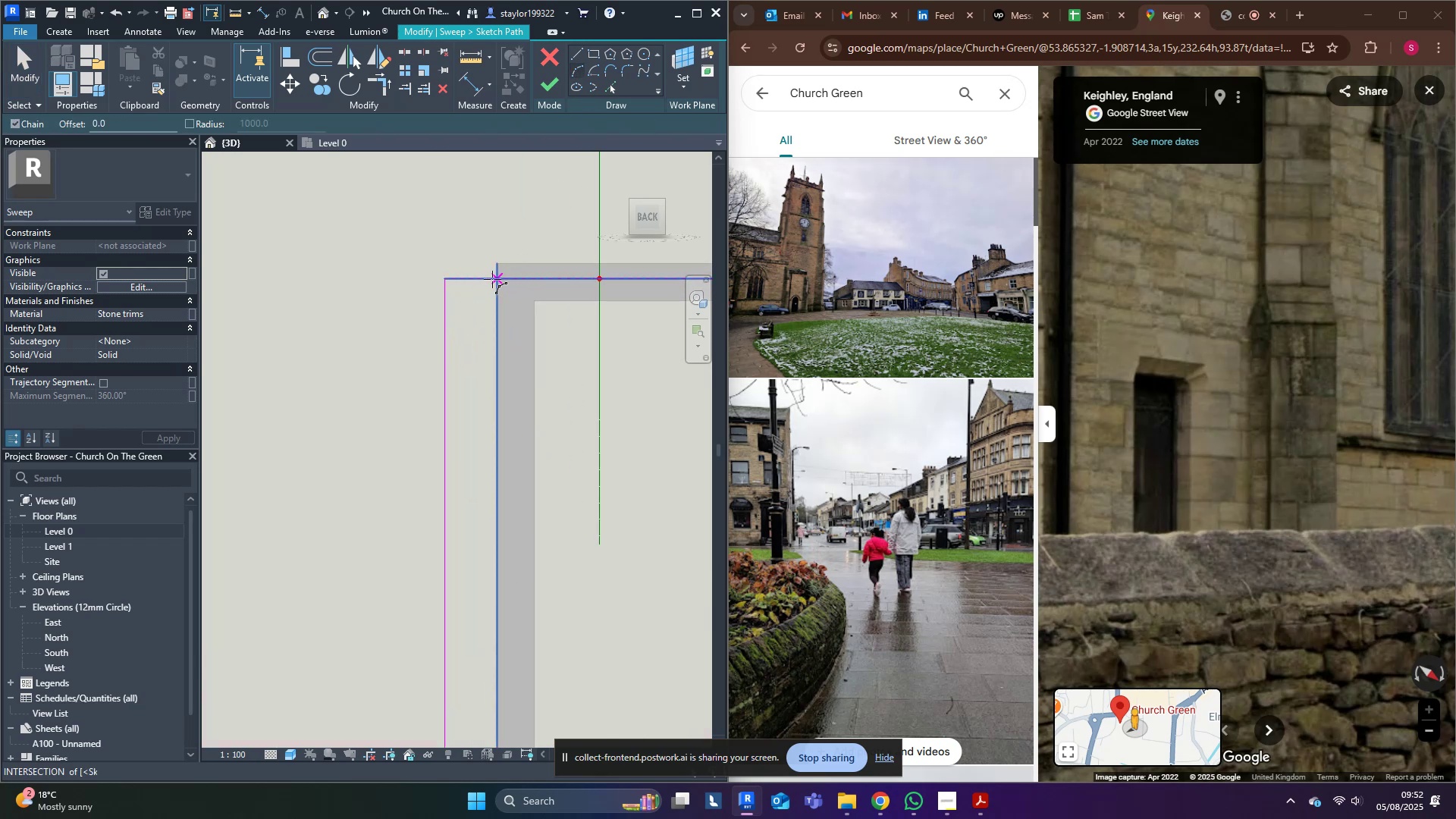 
left_click([493, 279])
 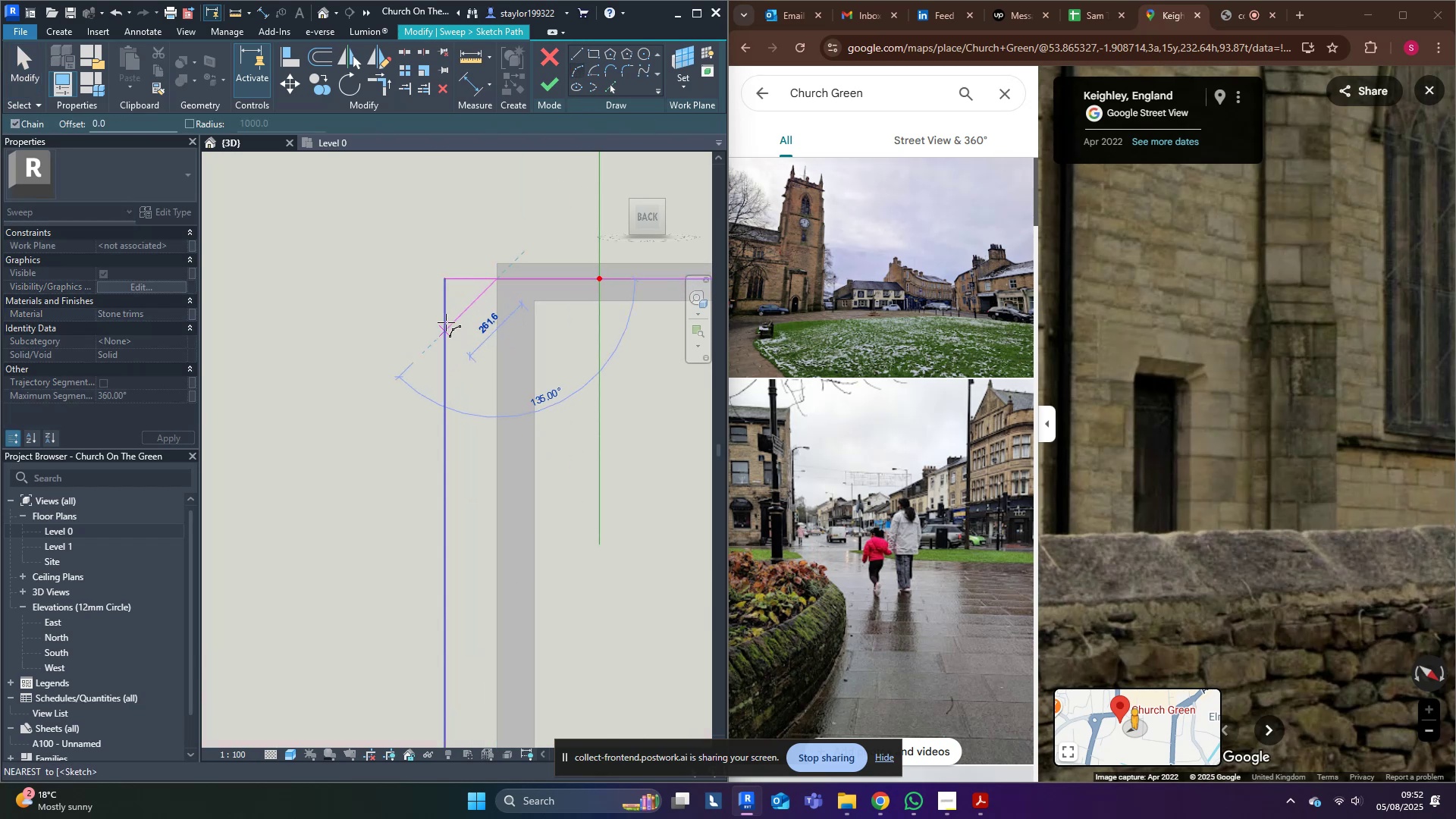 
left_click([446, 323])
 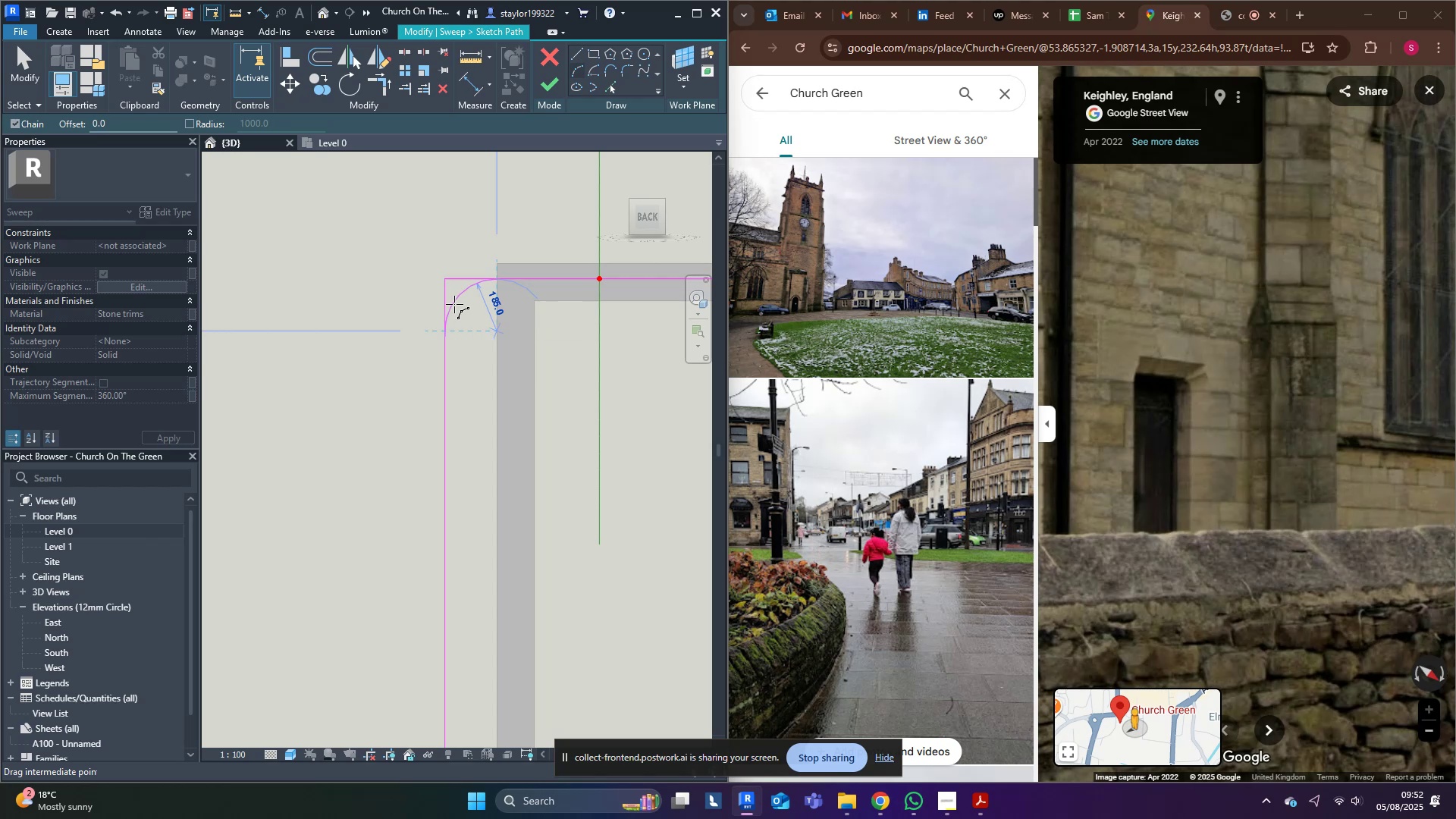 
left_click([454, 304])
 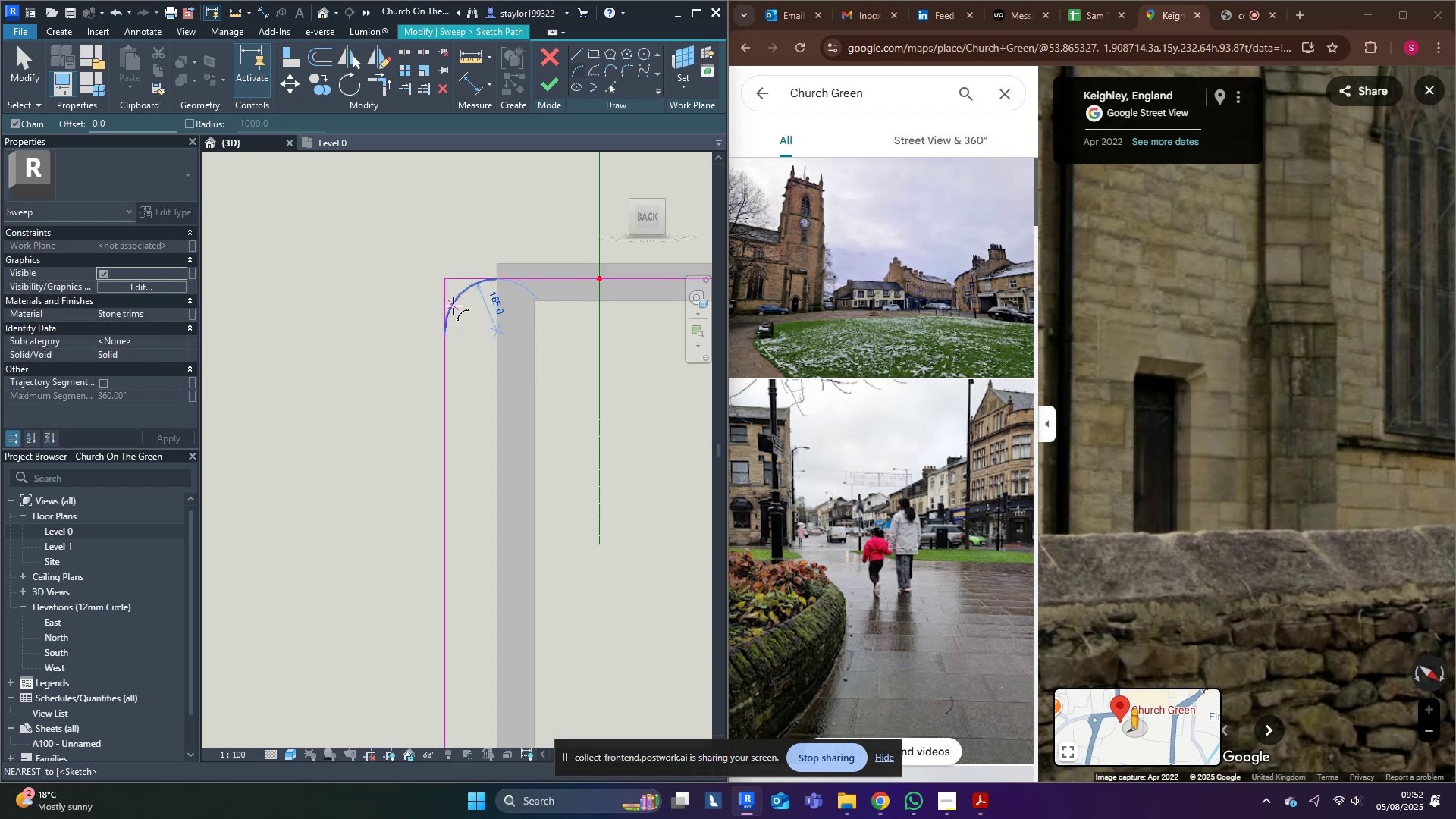 
key(Escape)
 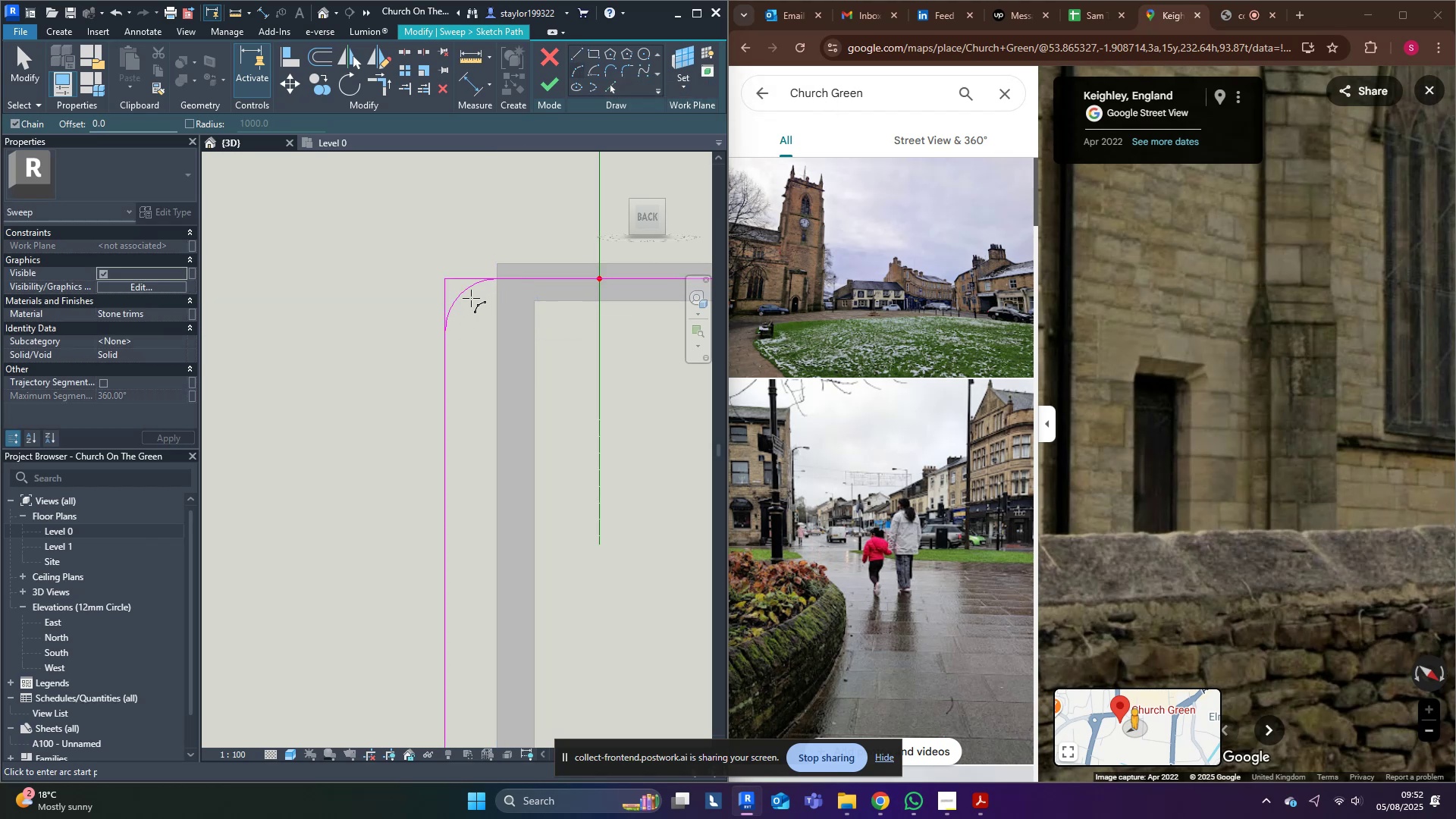 
left_click([582, 52])
 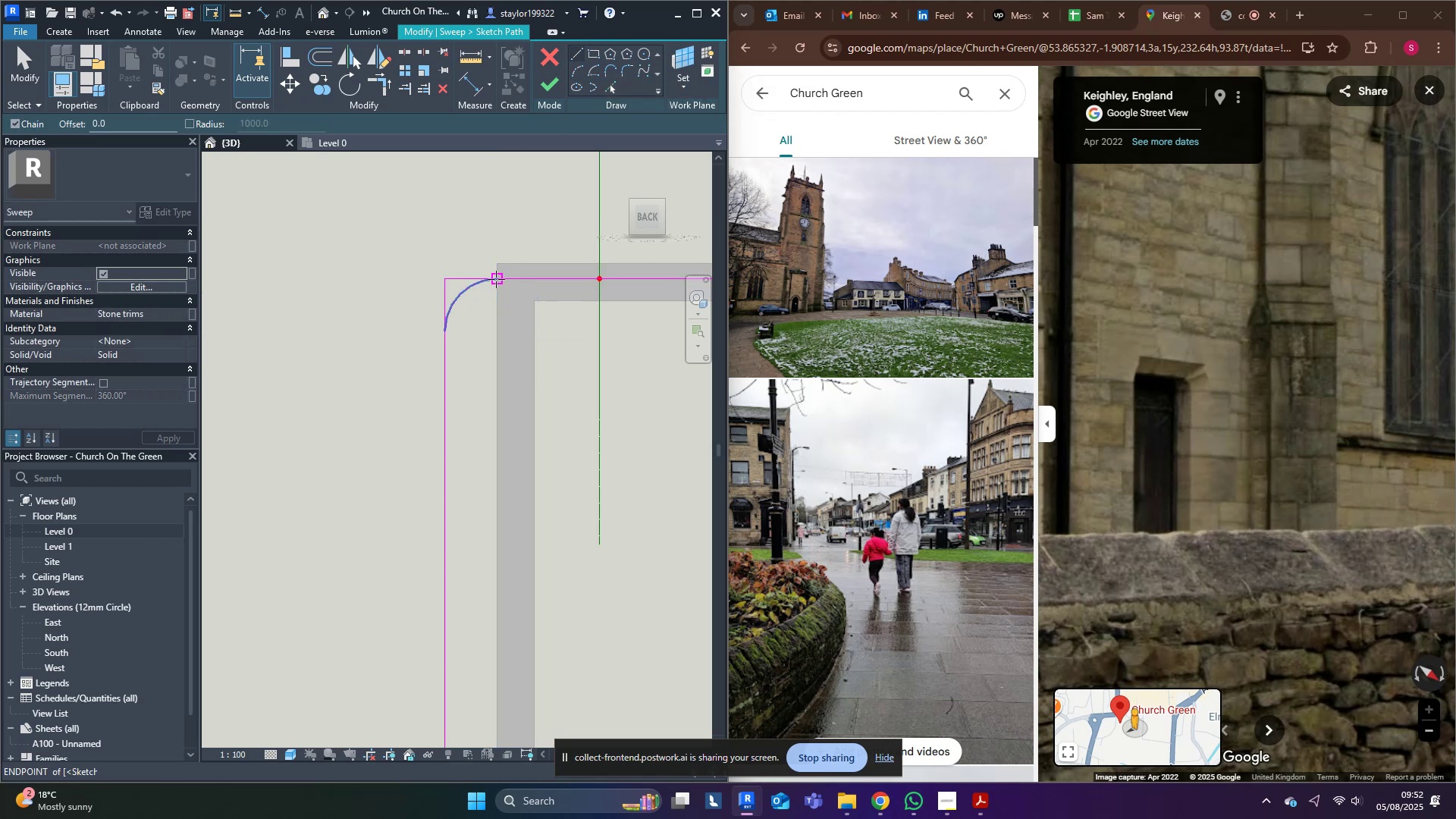 
left_click([496, 279])
 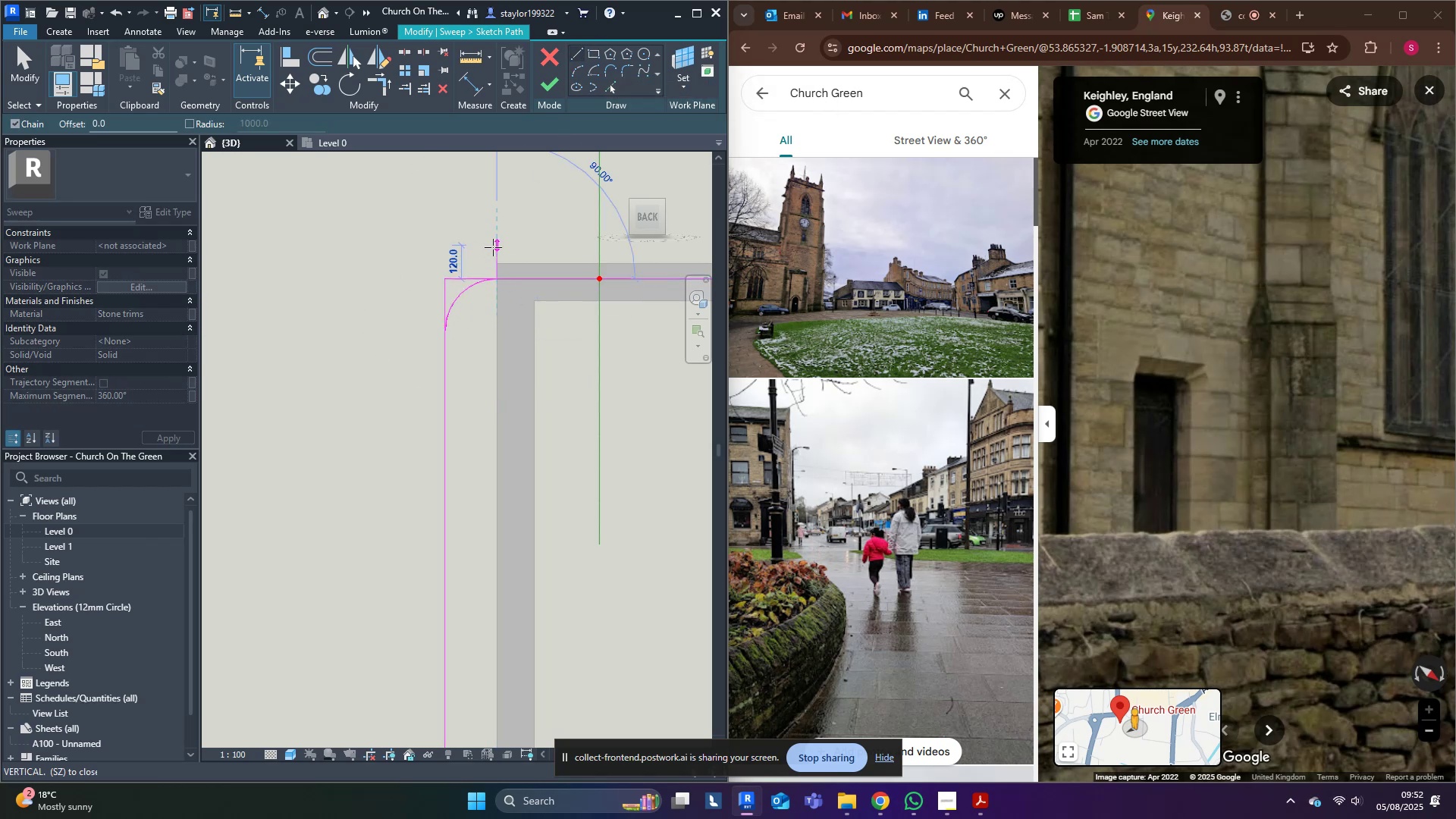 
left_click([493, 247])
 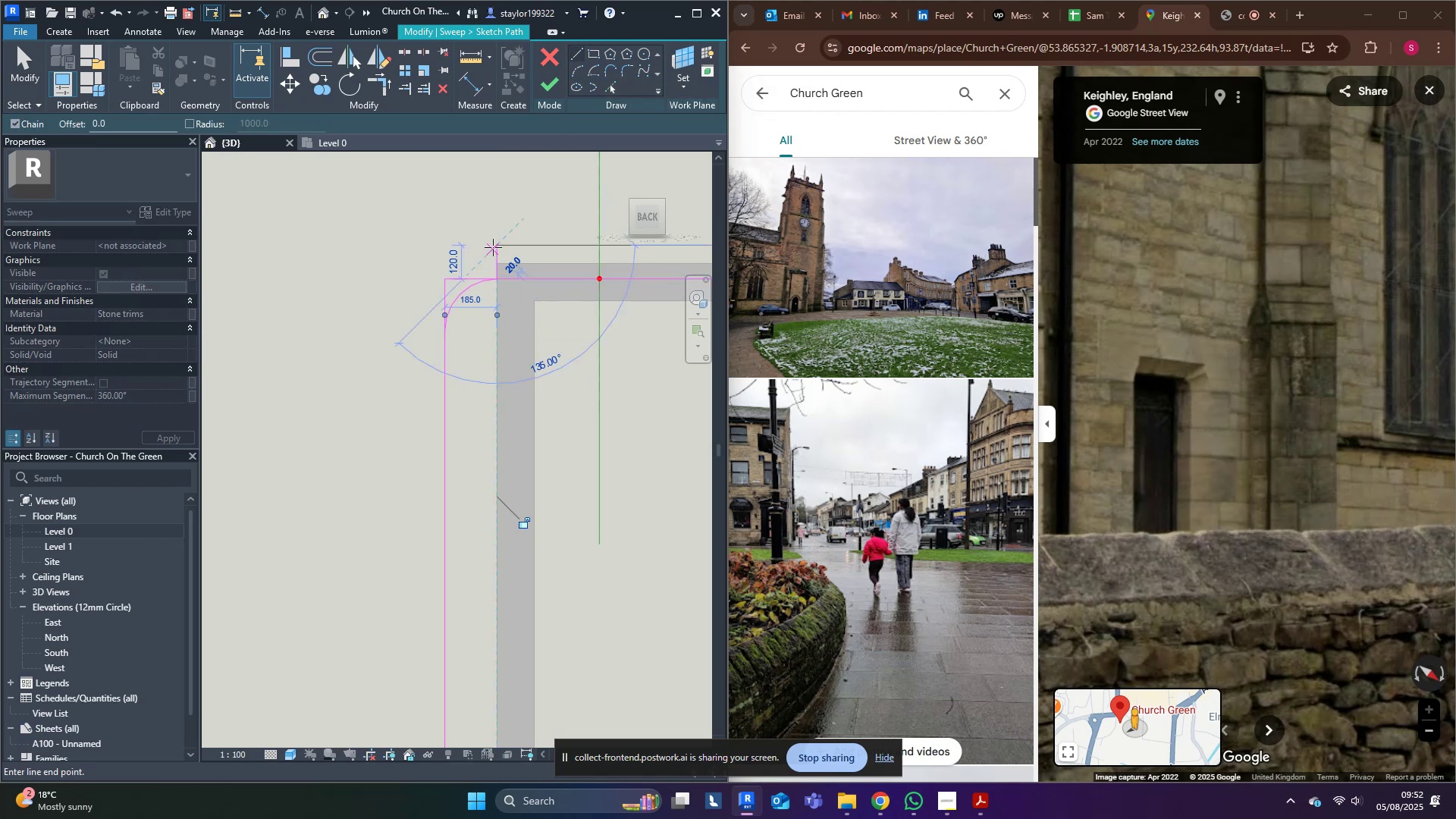 
hold_key(key=Escape, duration=20.55)
 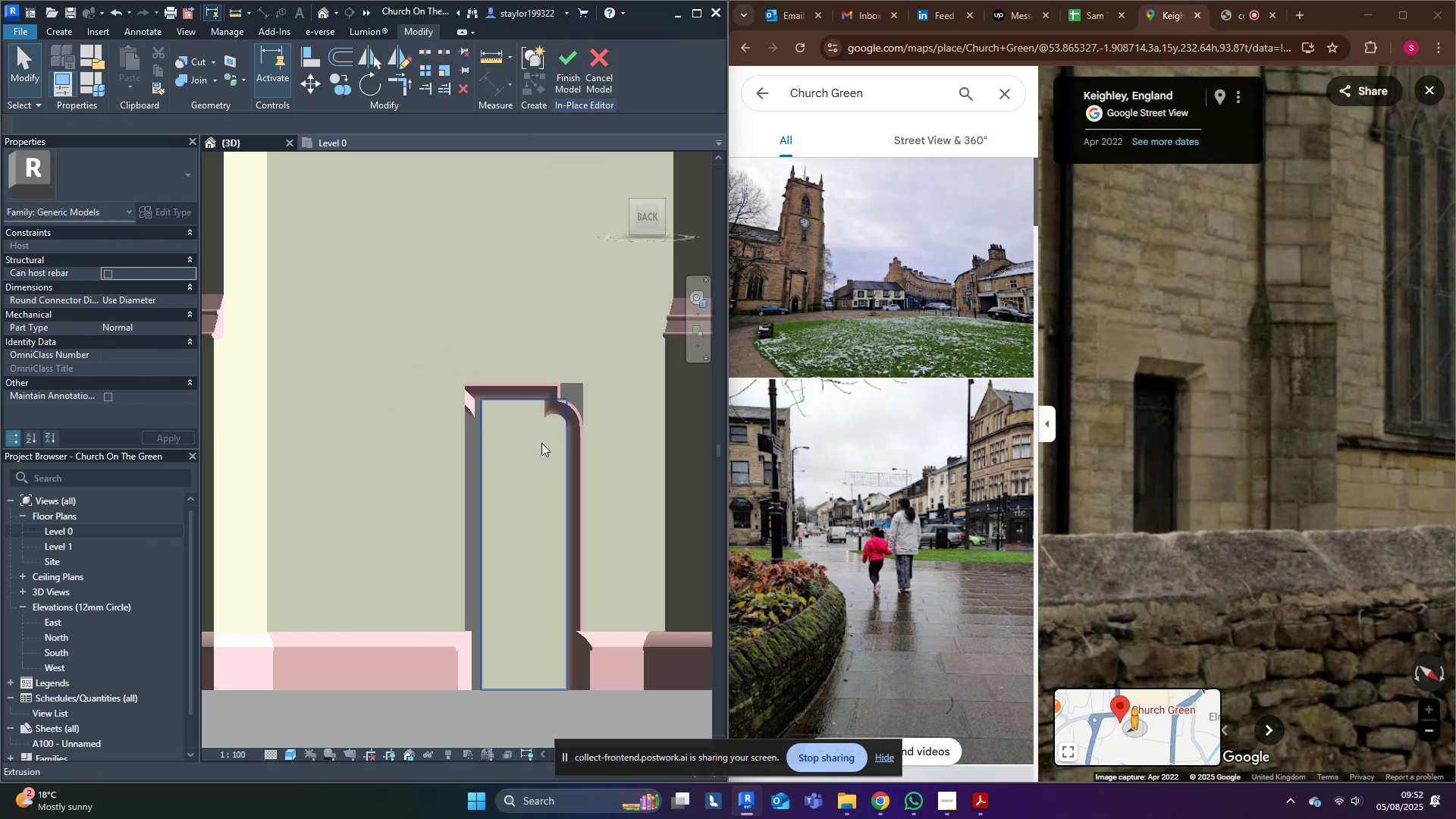 
middle_click([490, 247])
 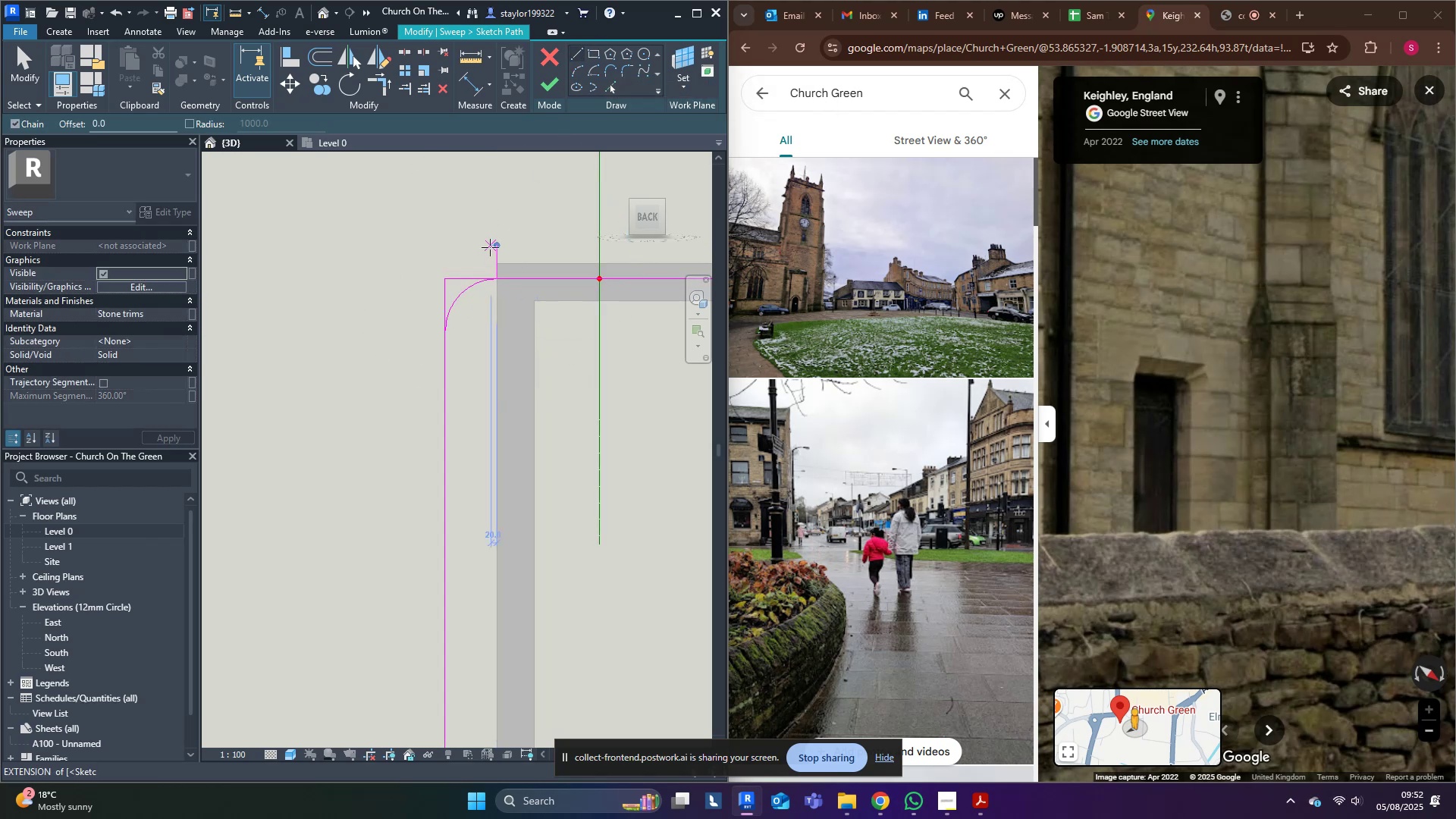 
type(md)
 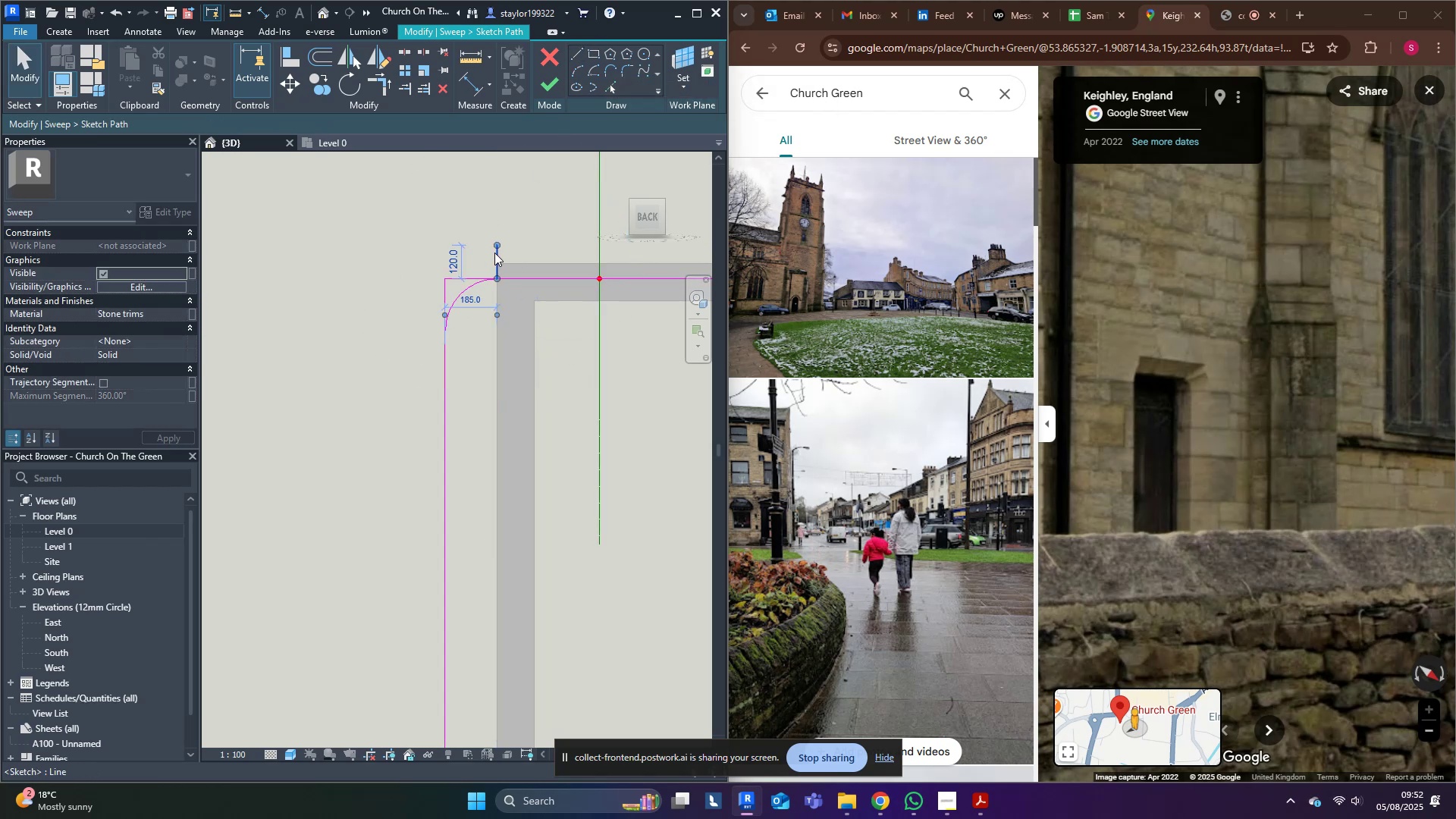 
left_click([494, 253])
 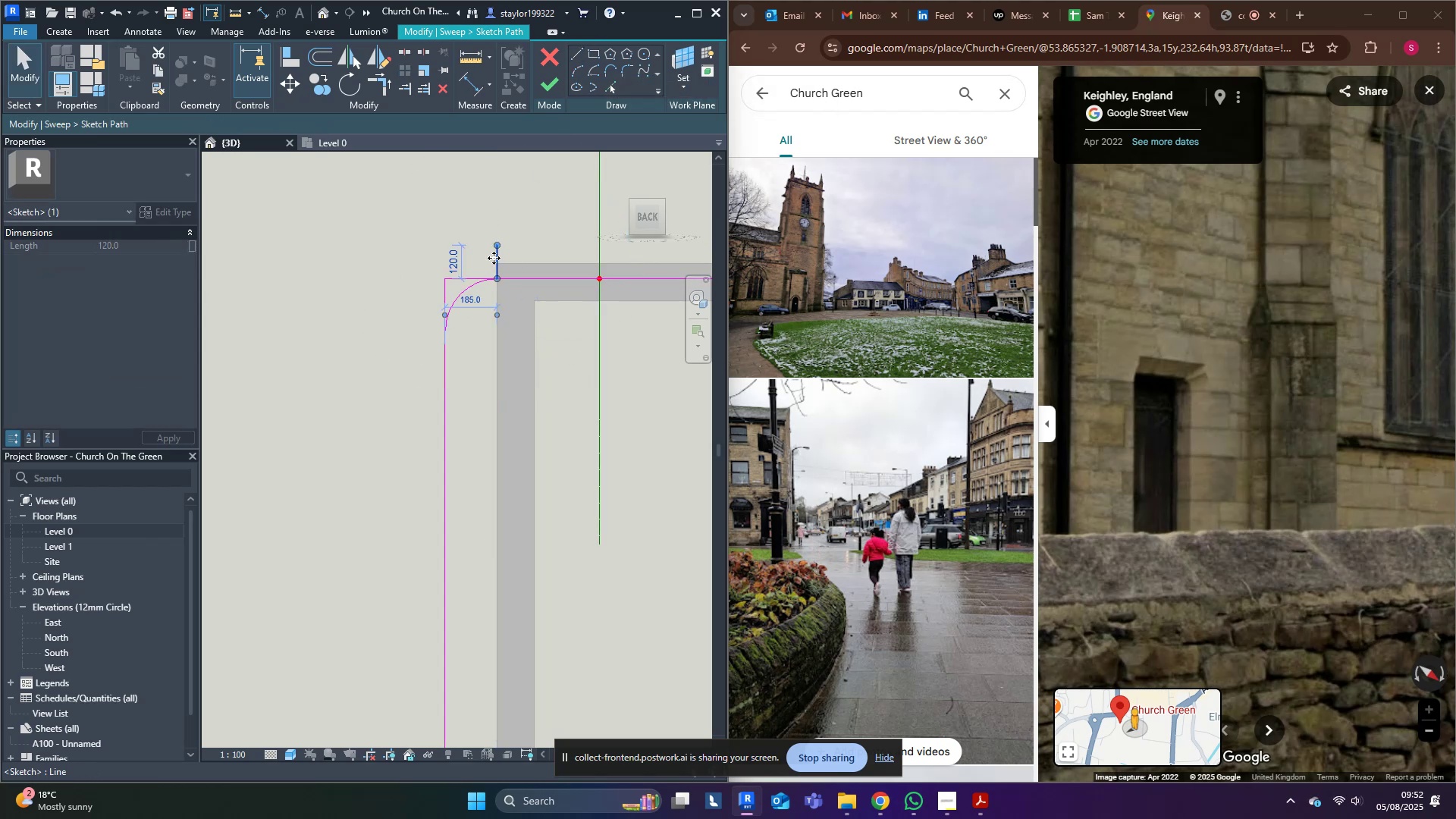 
hold_key(key=ControlLeft, duration=0.39)
left_click([466, 289])
 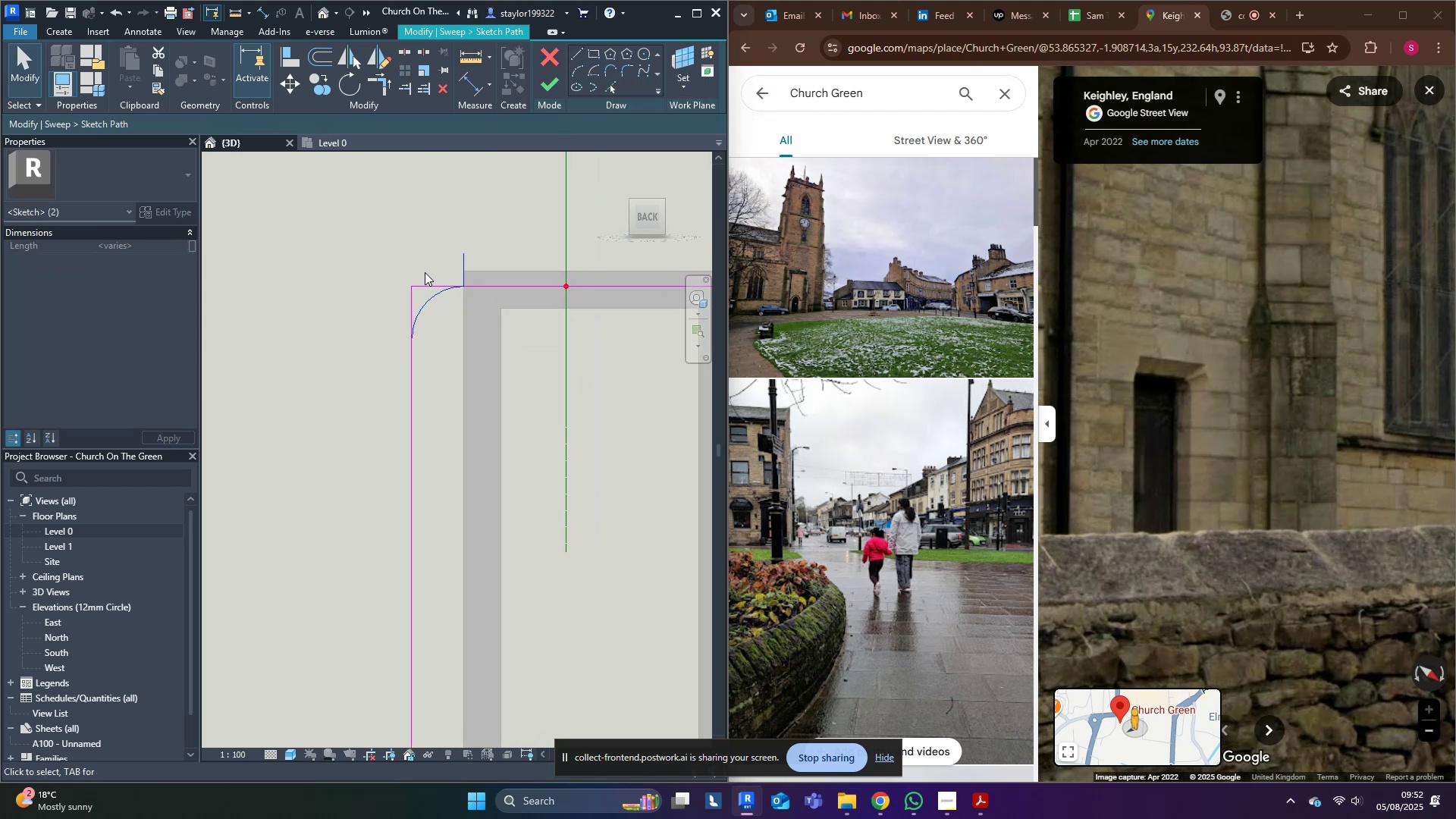 
type(mv)
 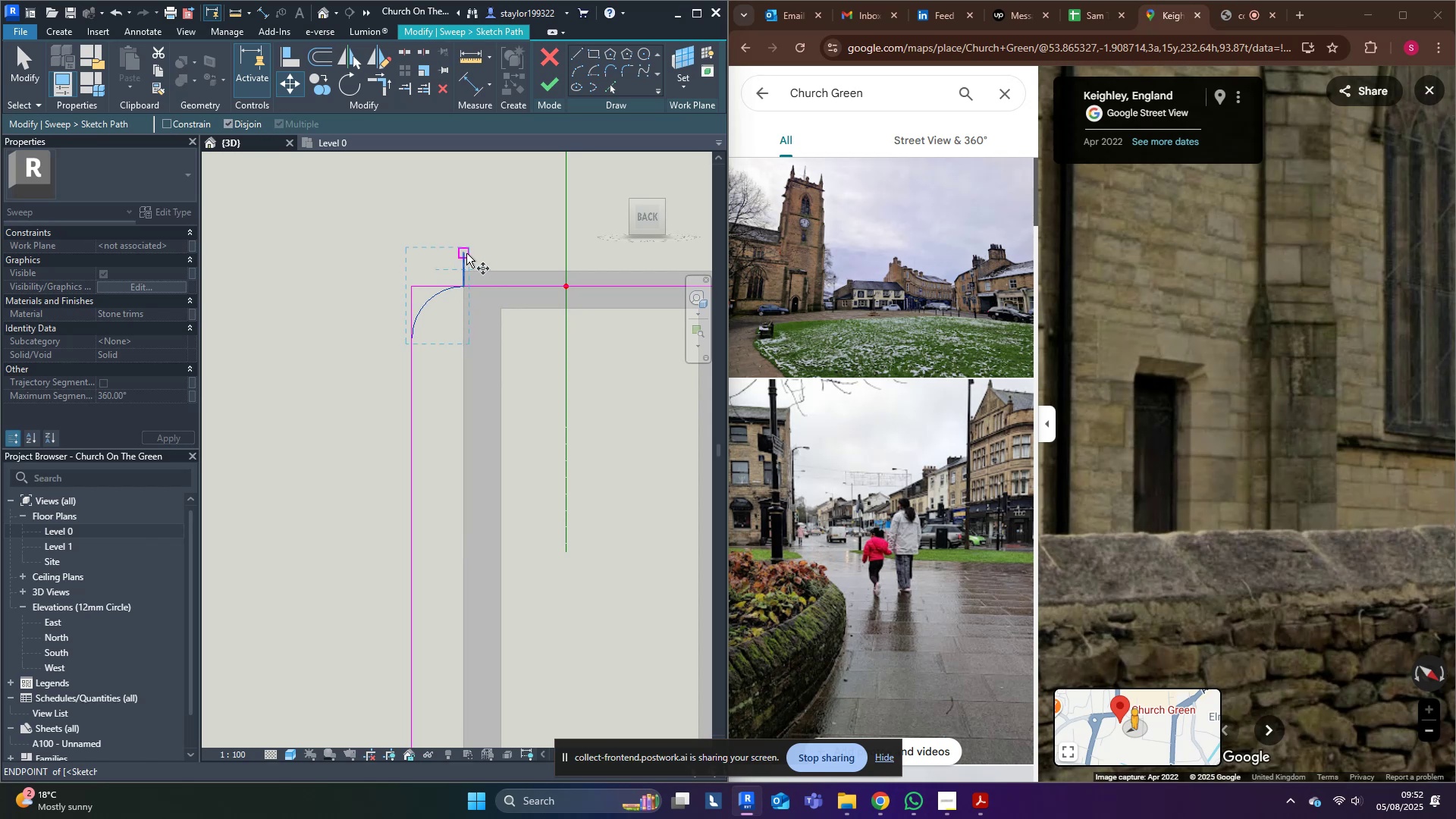 
left_click([466, 253])
 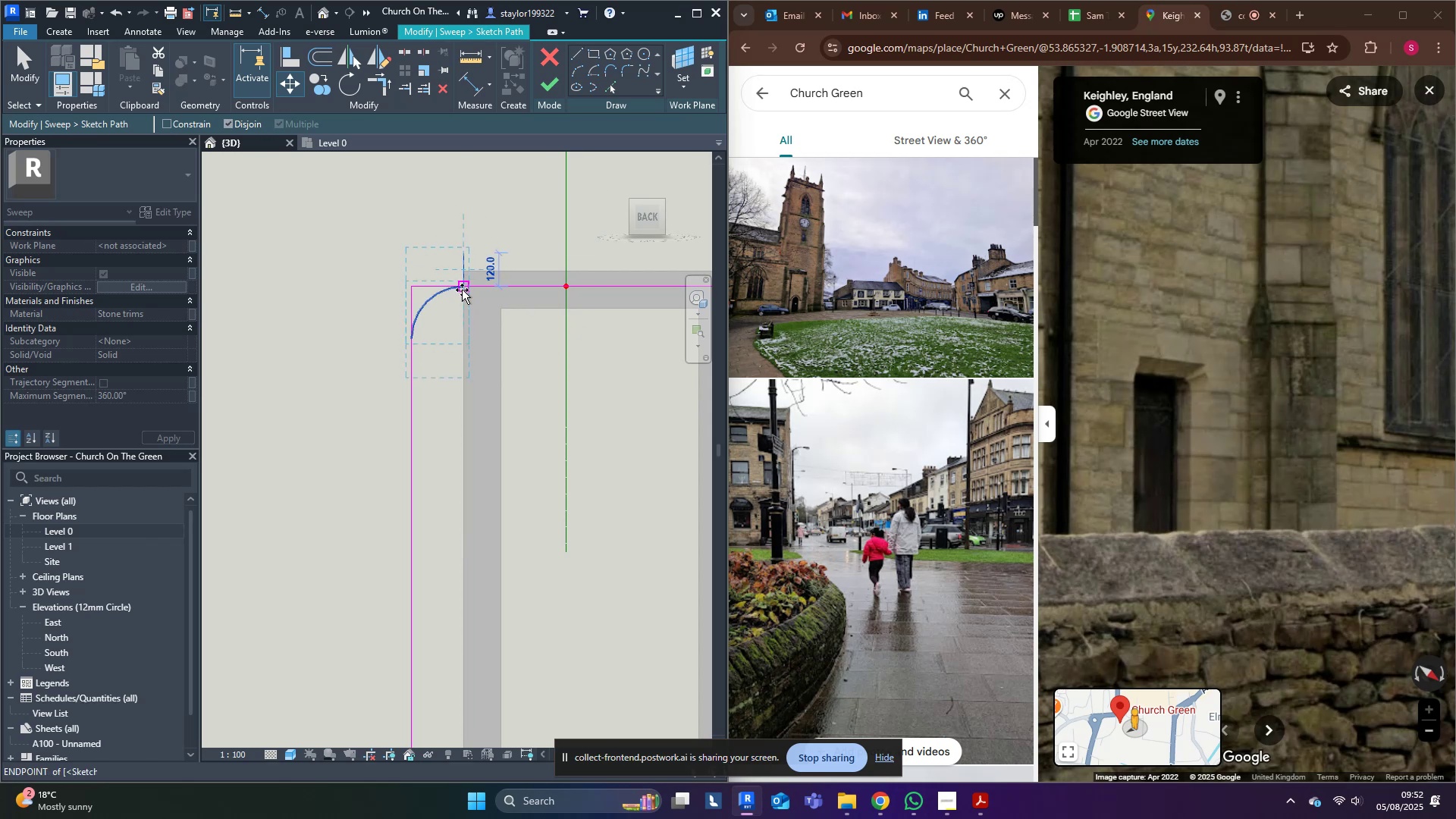 
left_click([462, 290])
 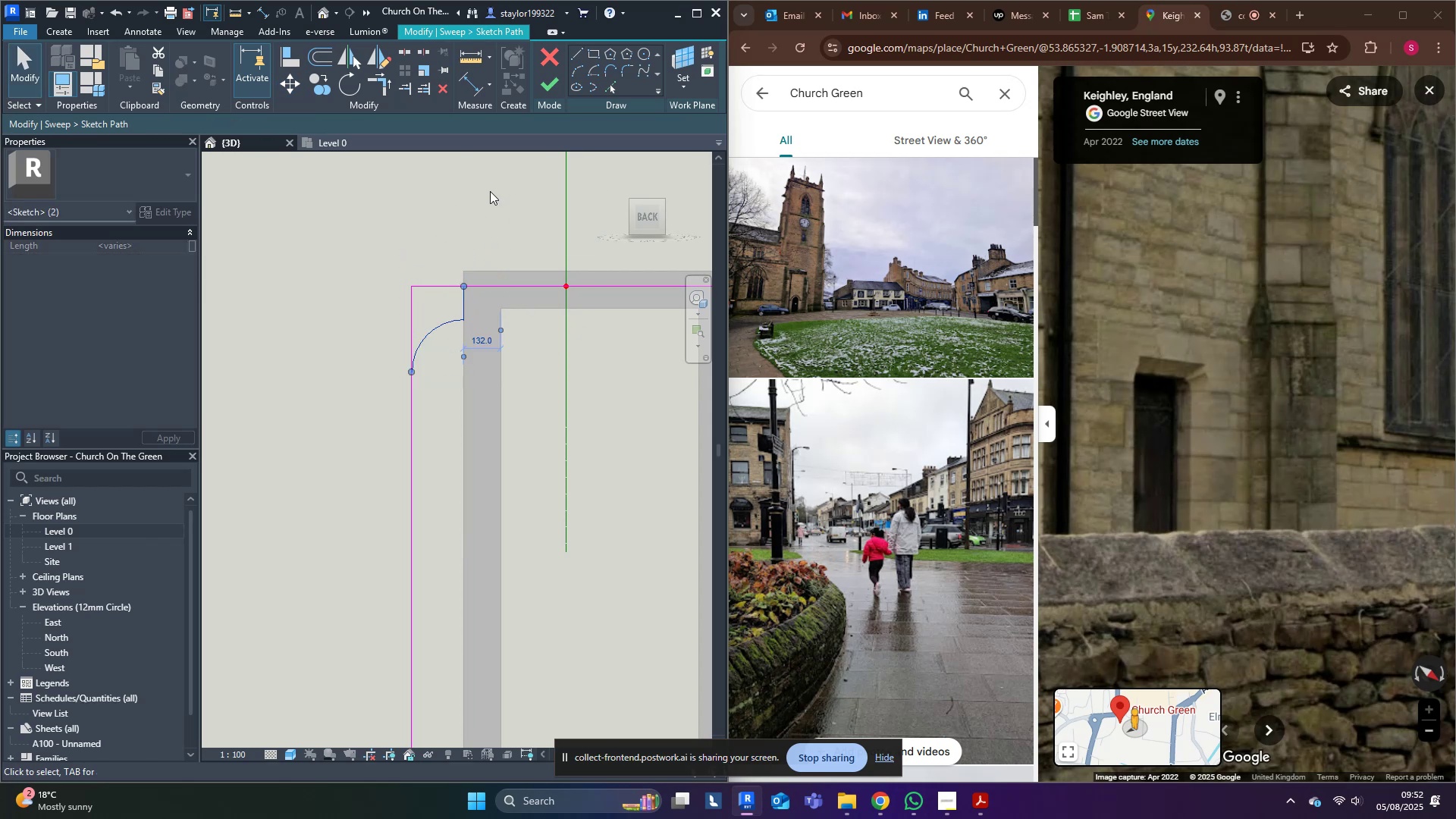 
scroll: coordinate [420, 431], scroll_direction: down, amount: 5.0
 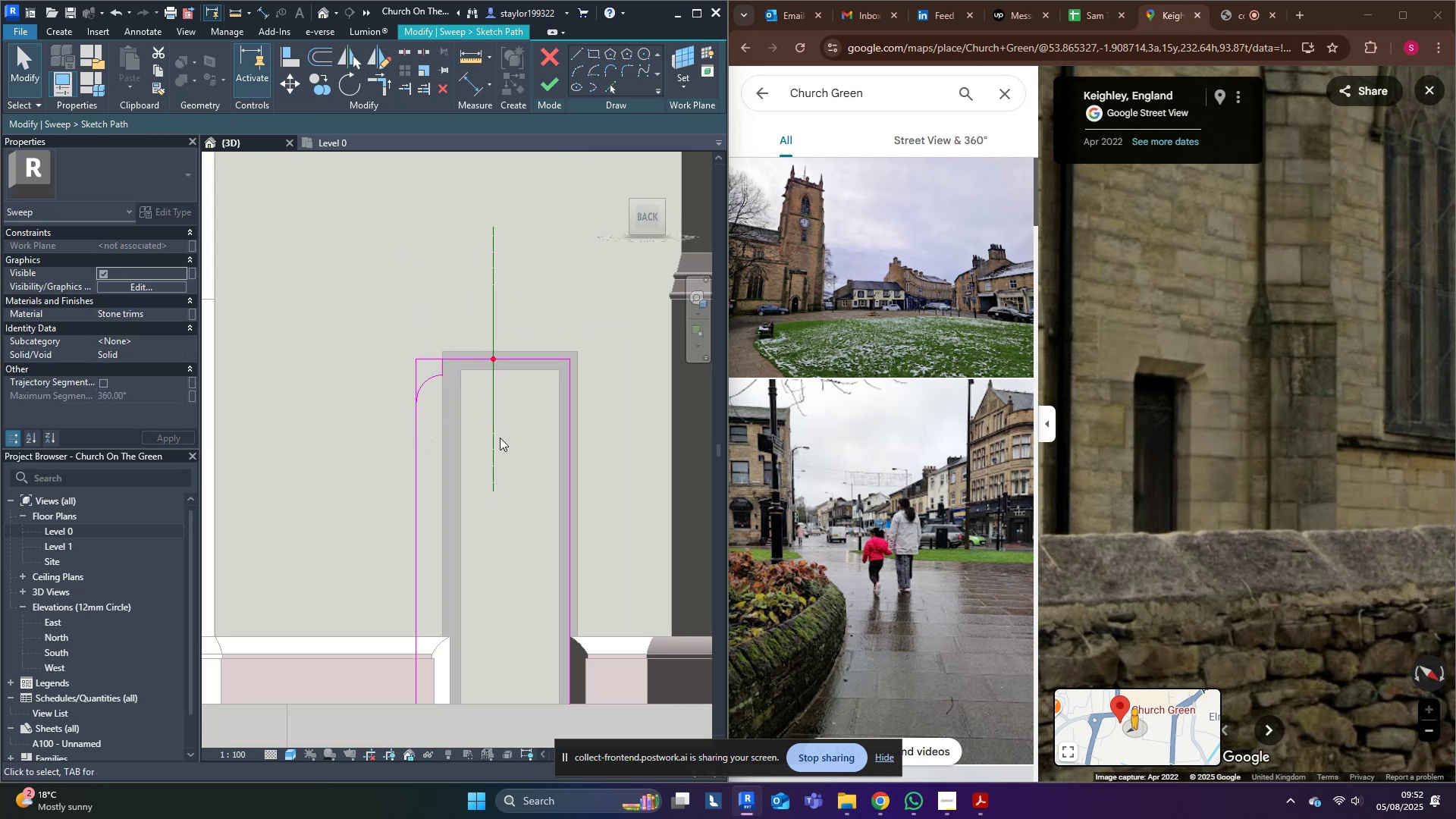 
scroll: coordinate [453, 396], scroll_direction: up, amount: 4.0
 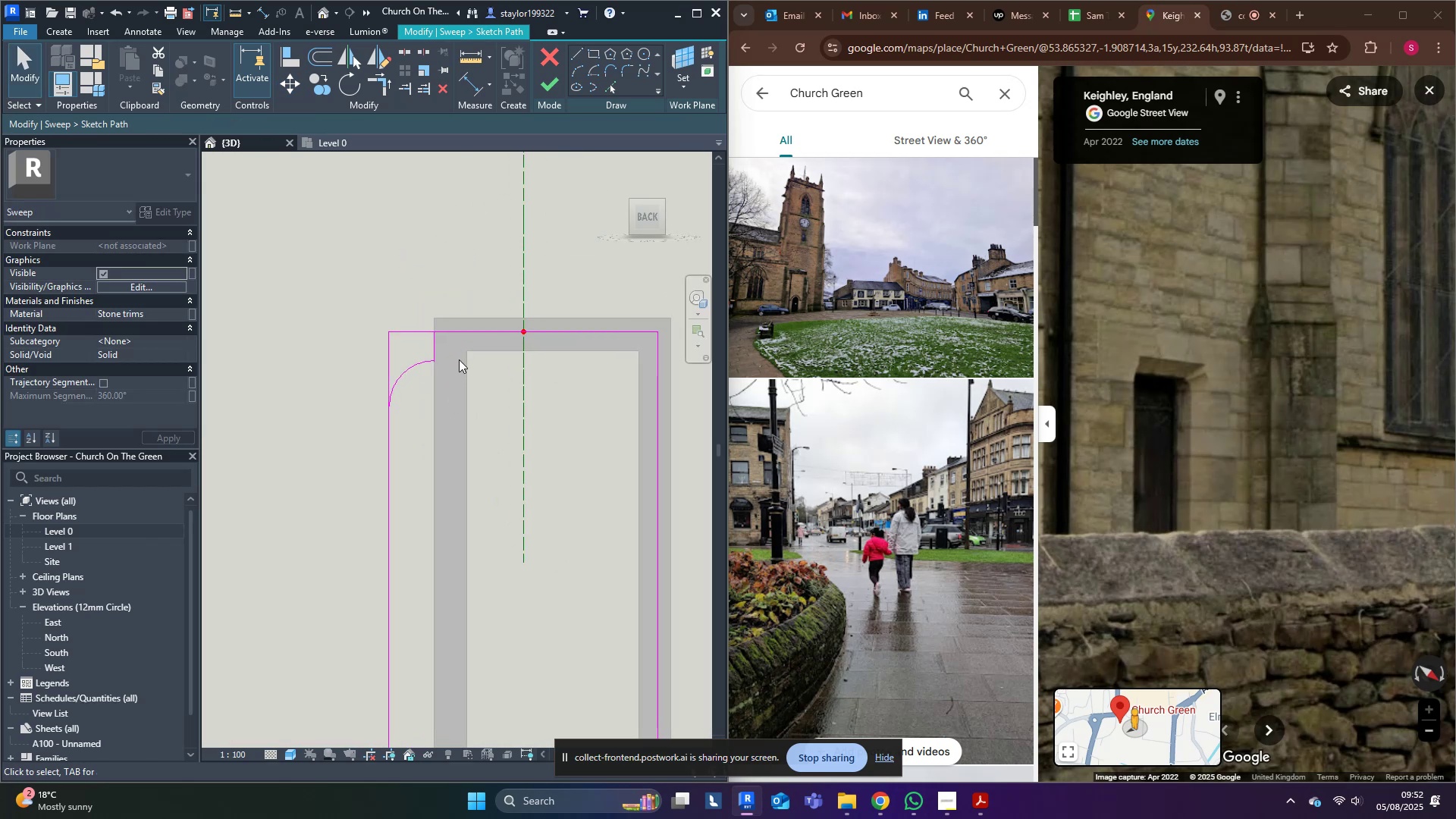 
left_click_drag(start_coordinate=[469, 355], to_coordinate=[397, 402])
 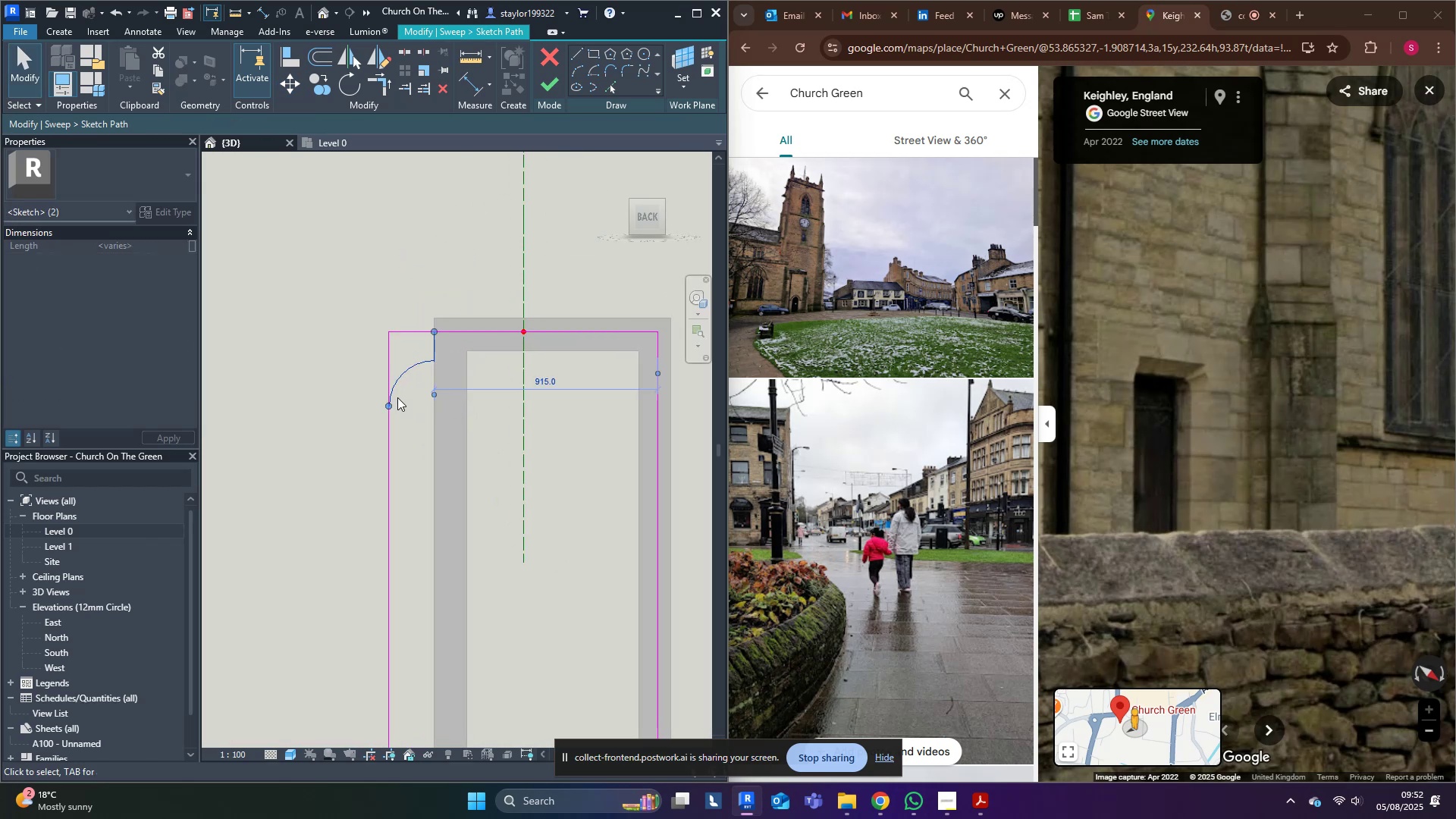 
type(dm)
 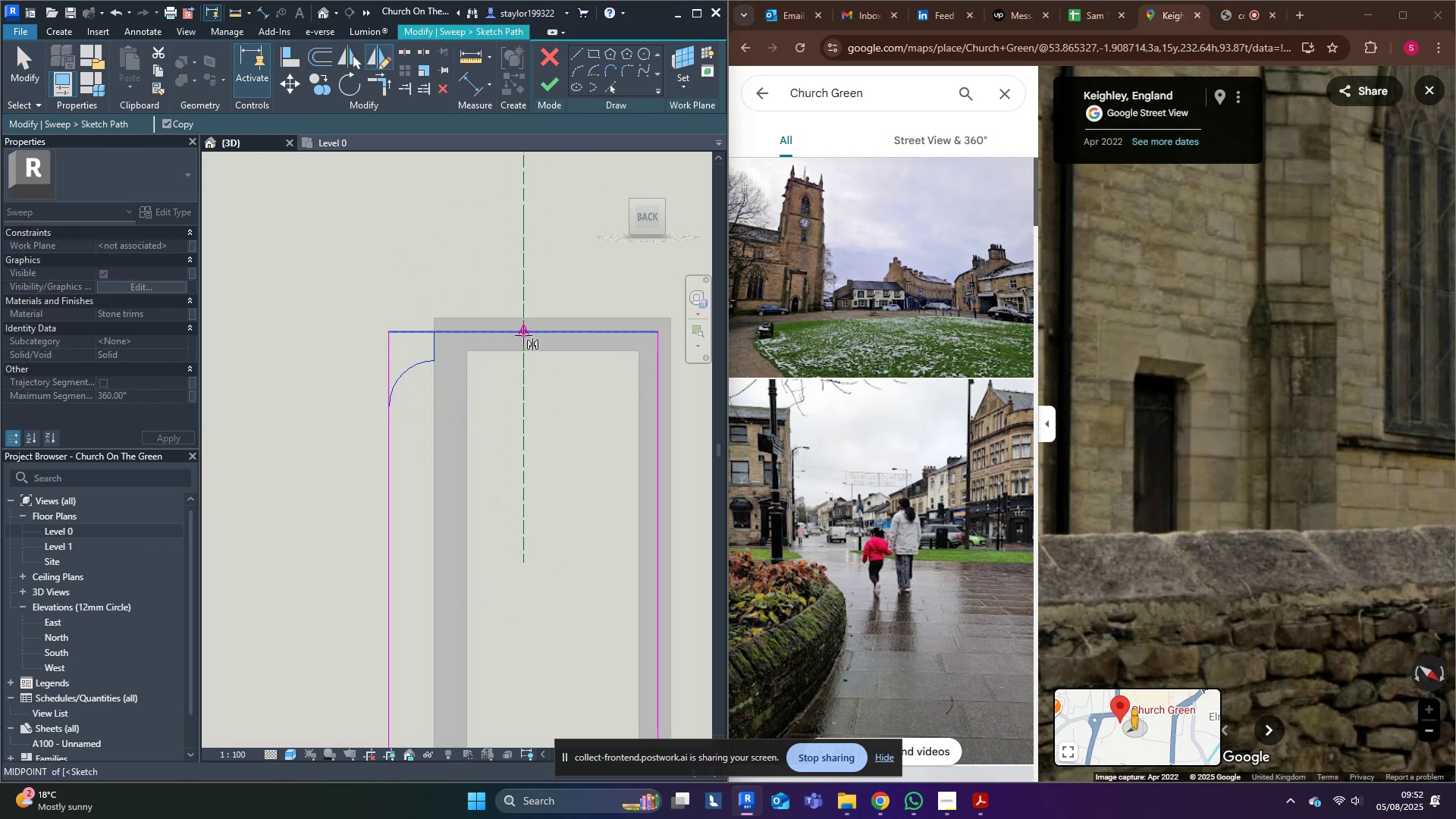 
left_click([524, 334])
 